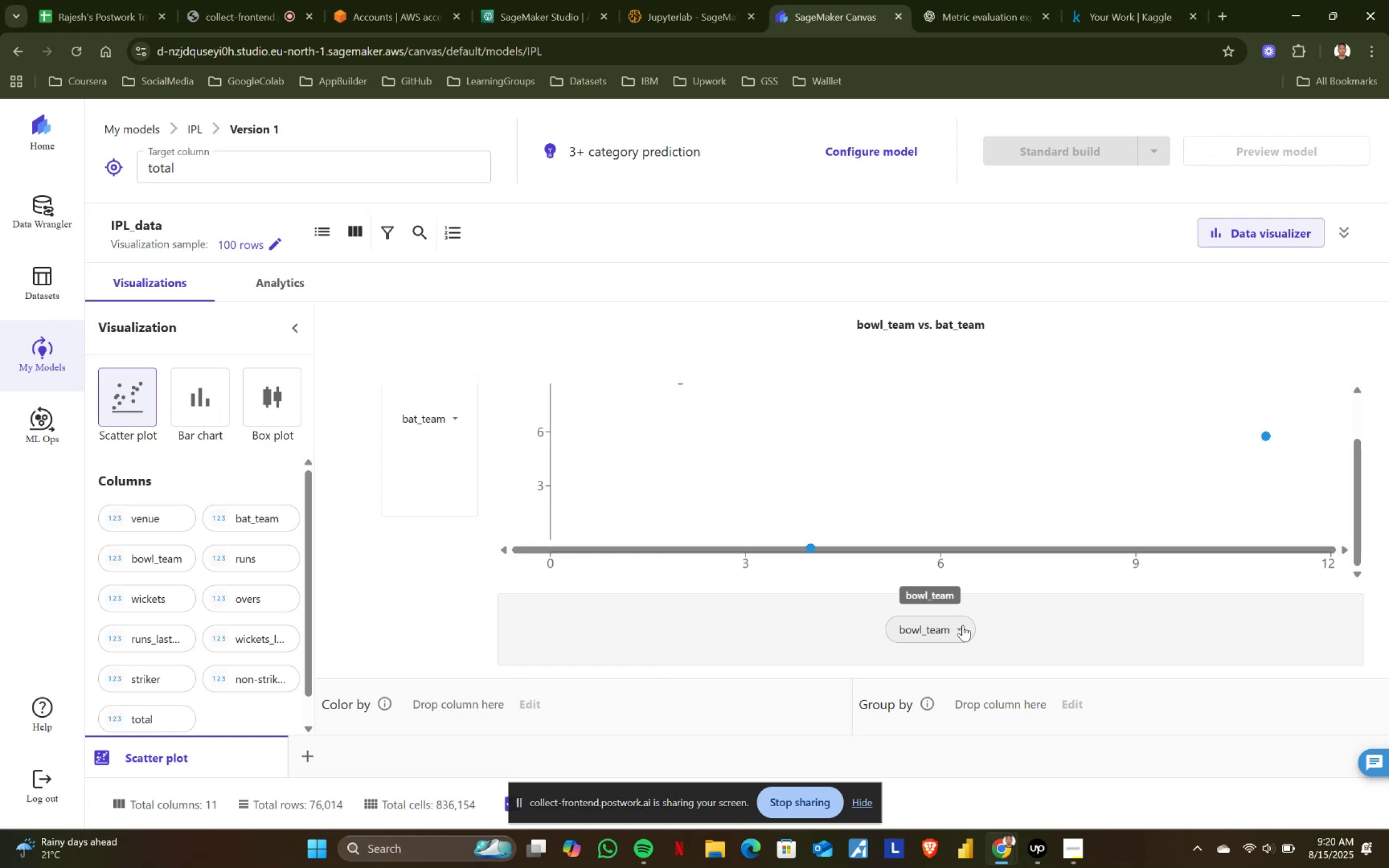 
scroll: coordinate [901, 522], scroll_direction: none, amount: 0.0
 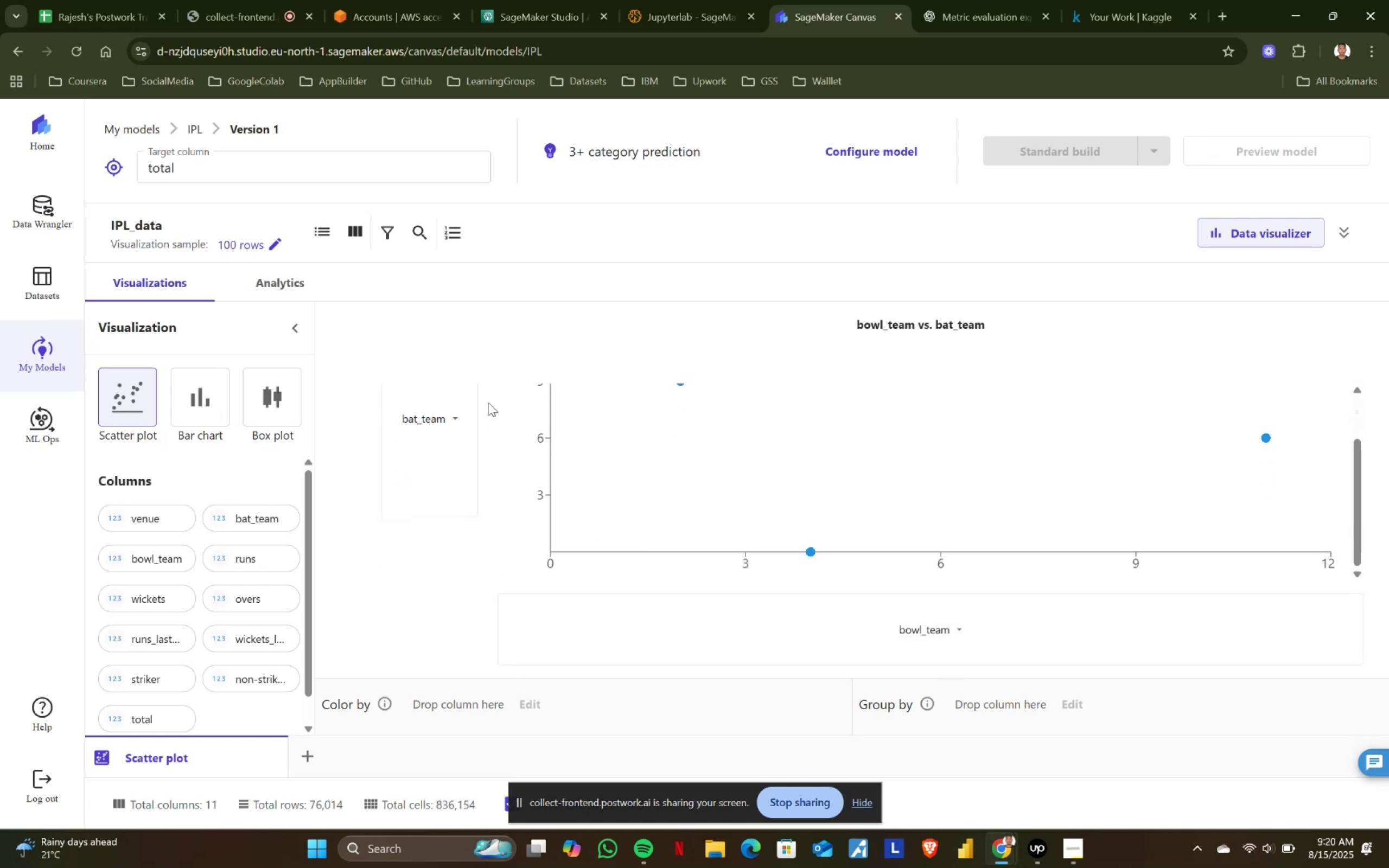 
left_click([458, 412])
 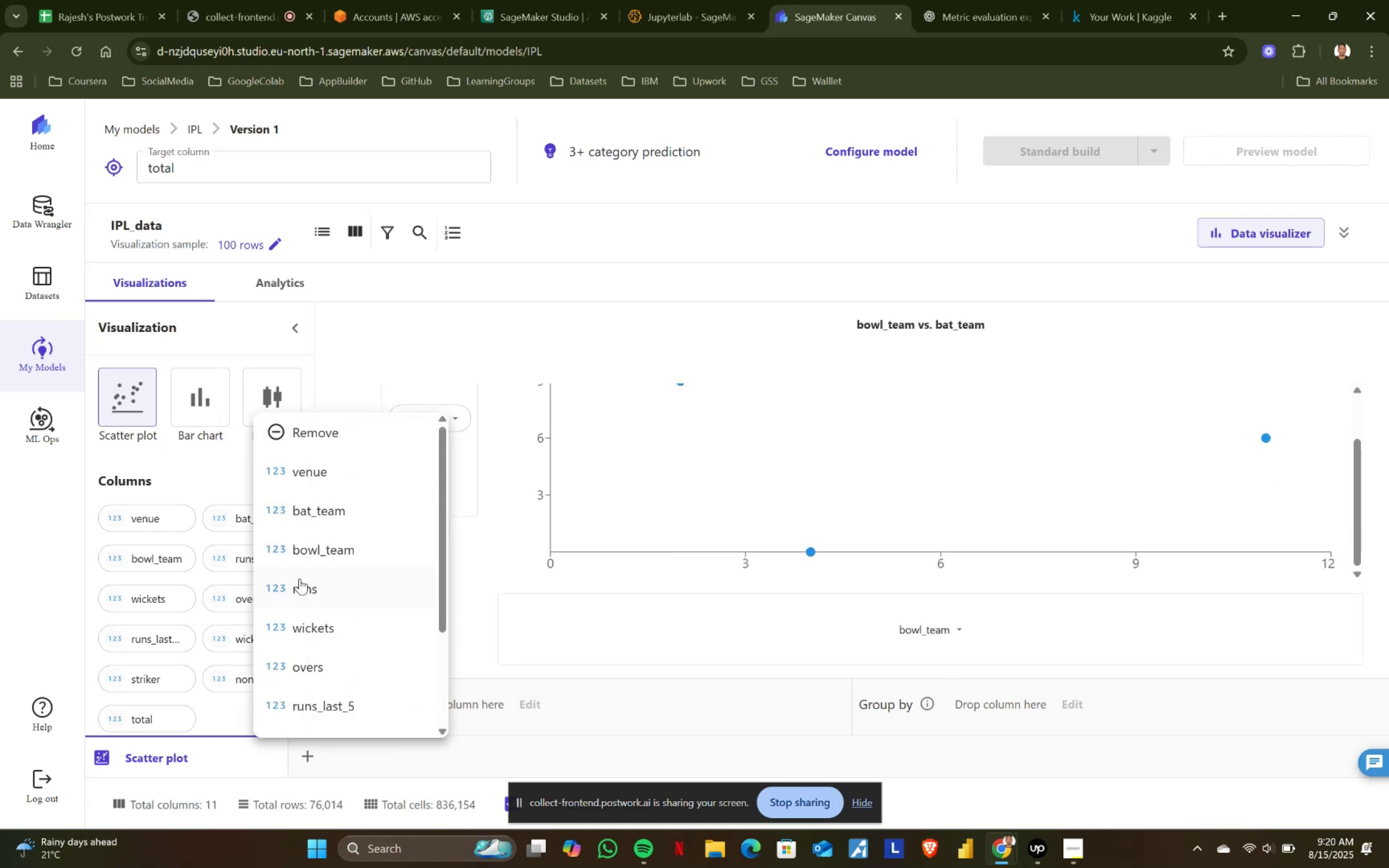 
left_click([318, 555])
 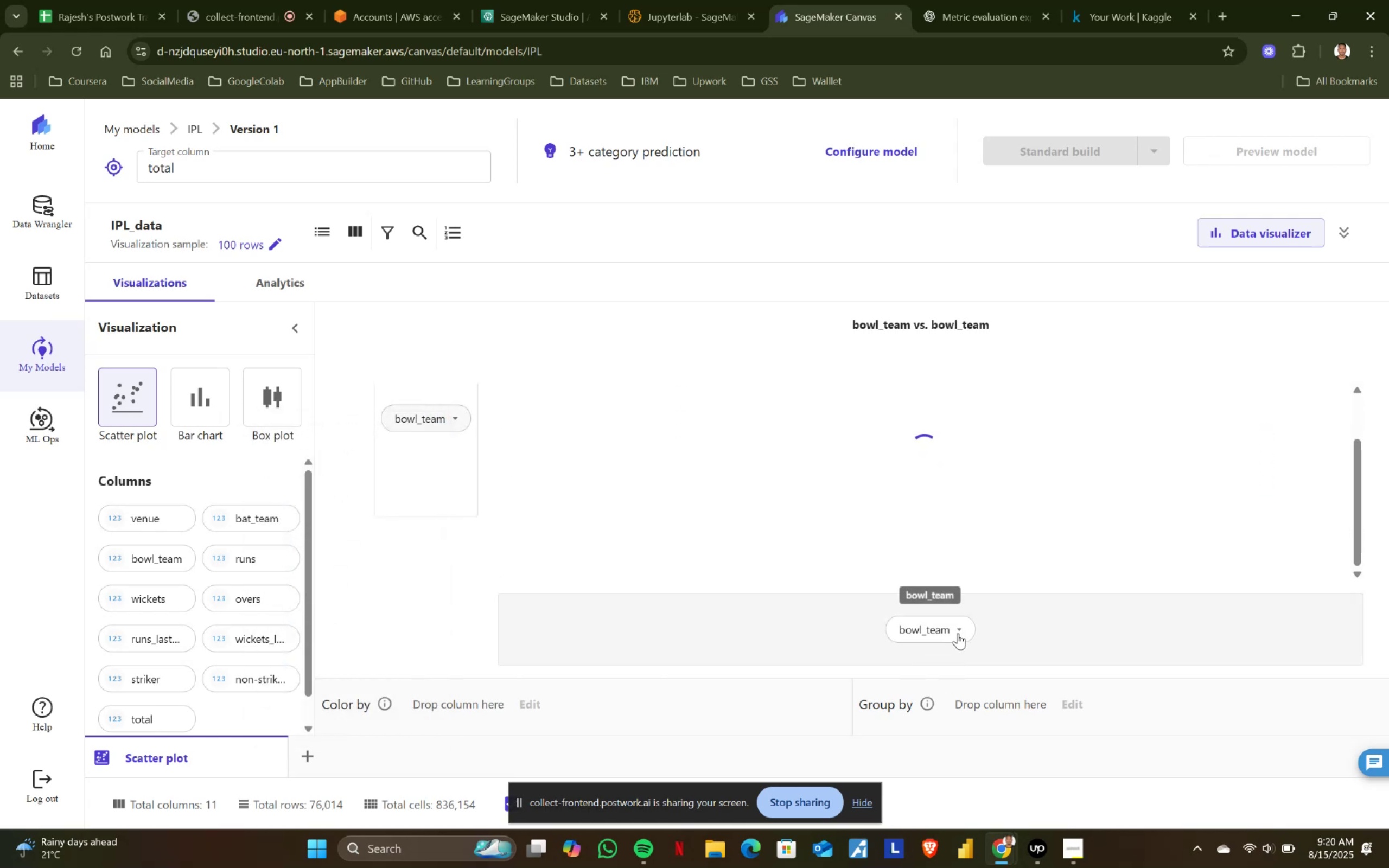 
left_click([958, 633])
 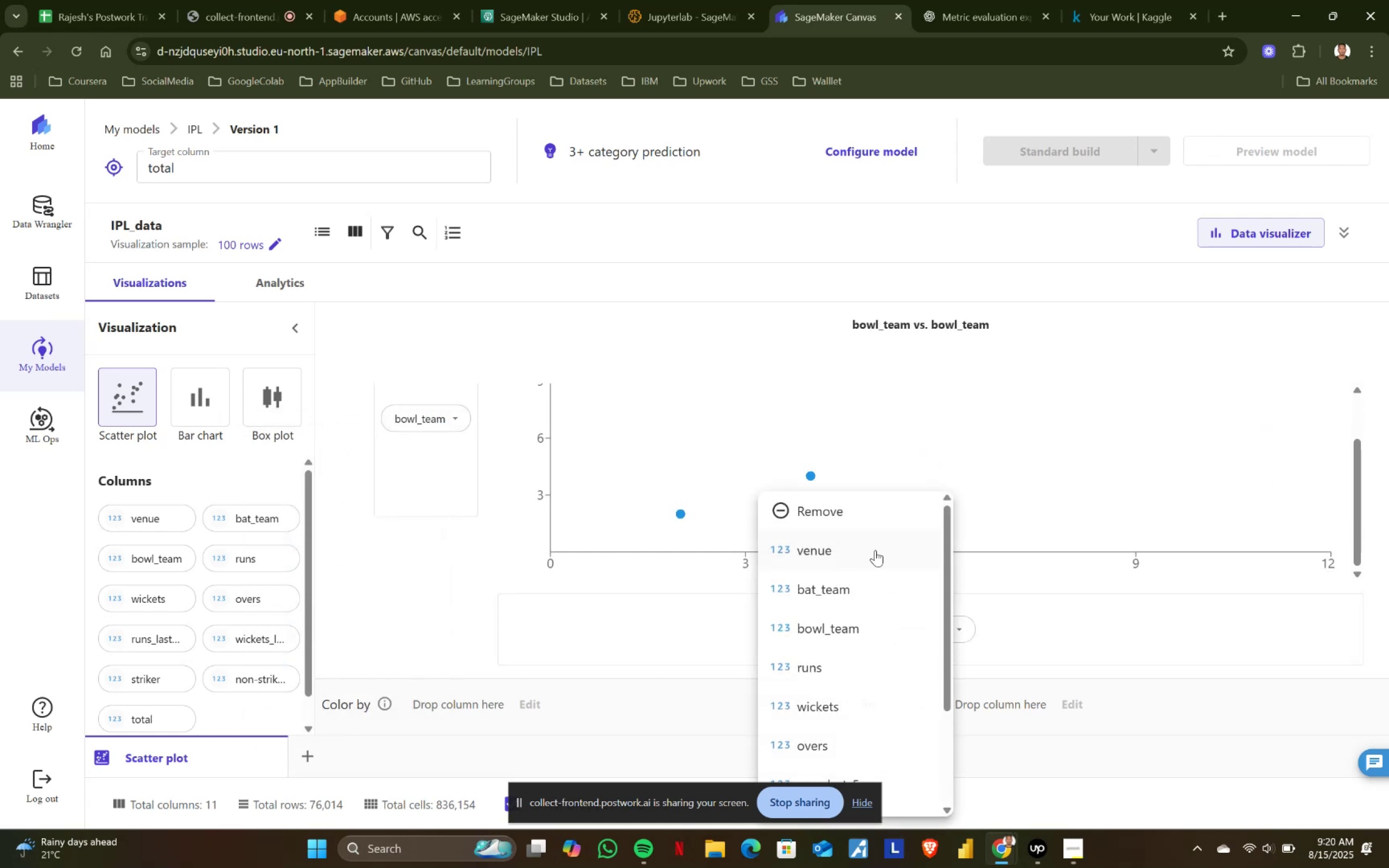 
left_click([874, 550])
 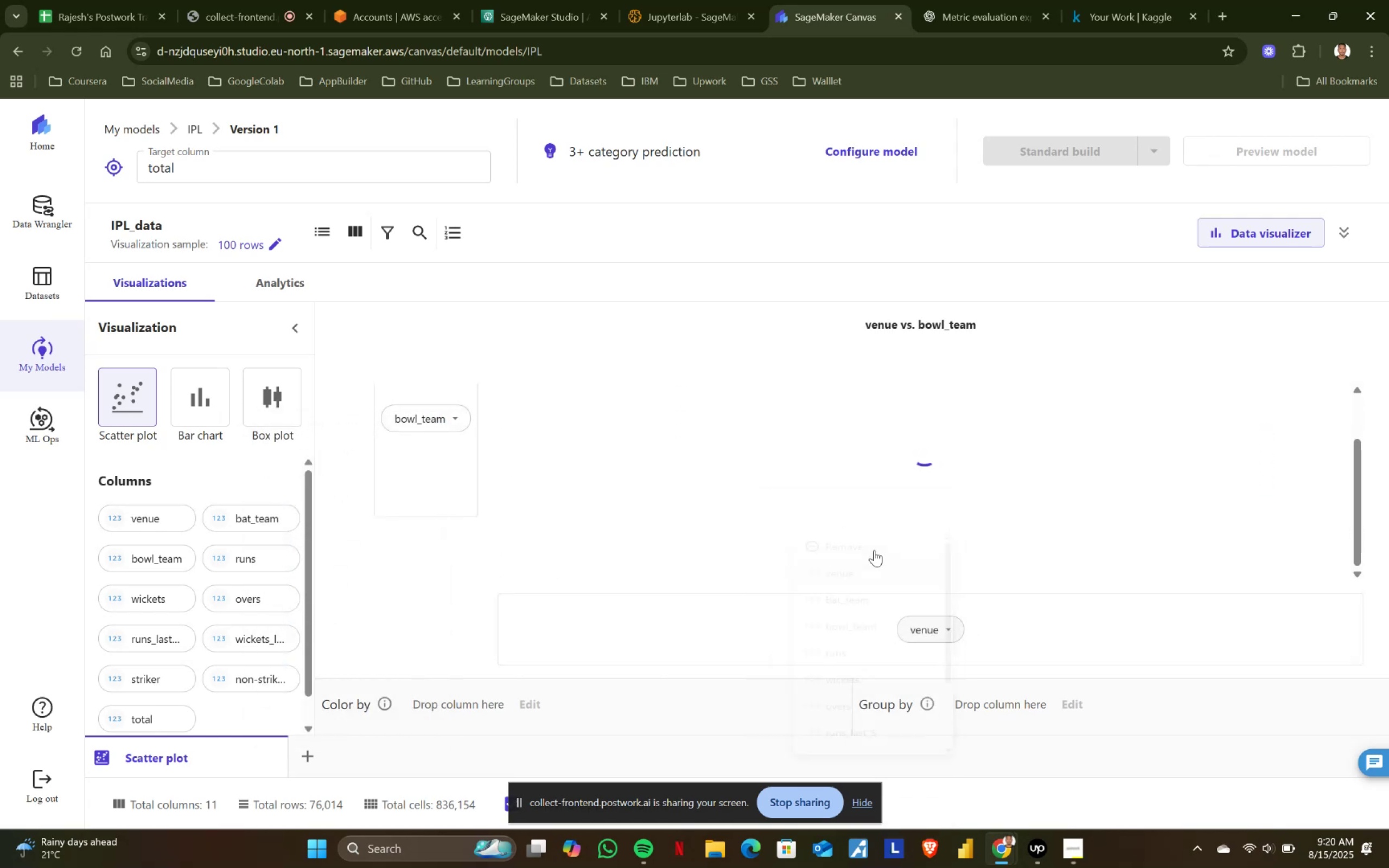 
scroll: coordinate [898, 560], scroll_direction: up, amount: 2.0
 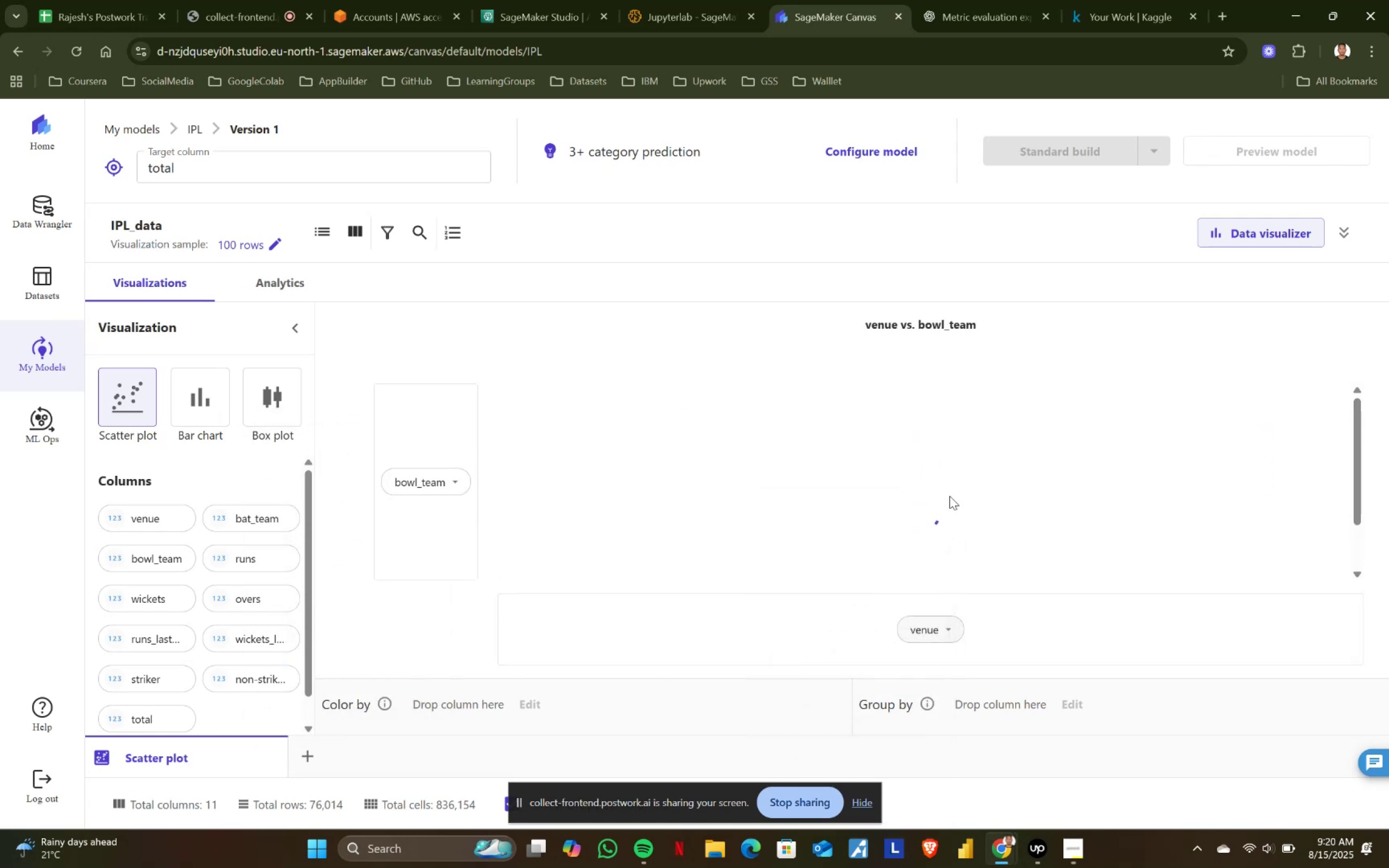 
scroll: coordinate [953, 493], scroll_direction: down, amount: 2.0
 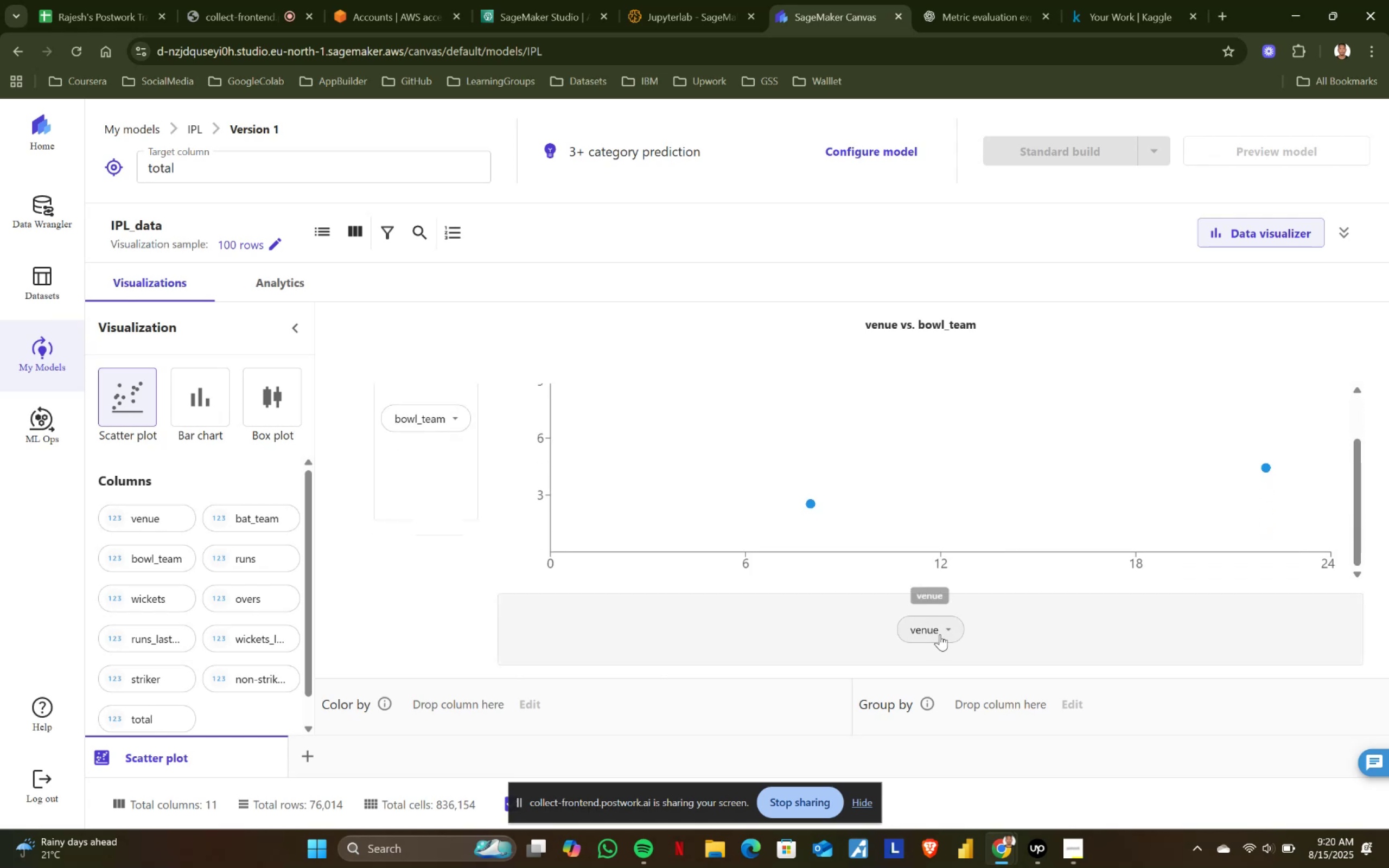 
left_click([945, 628])
 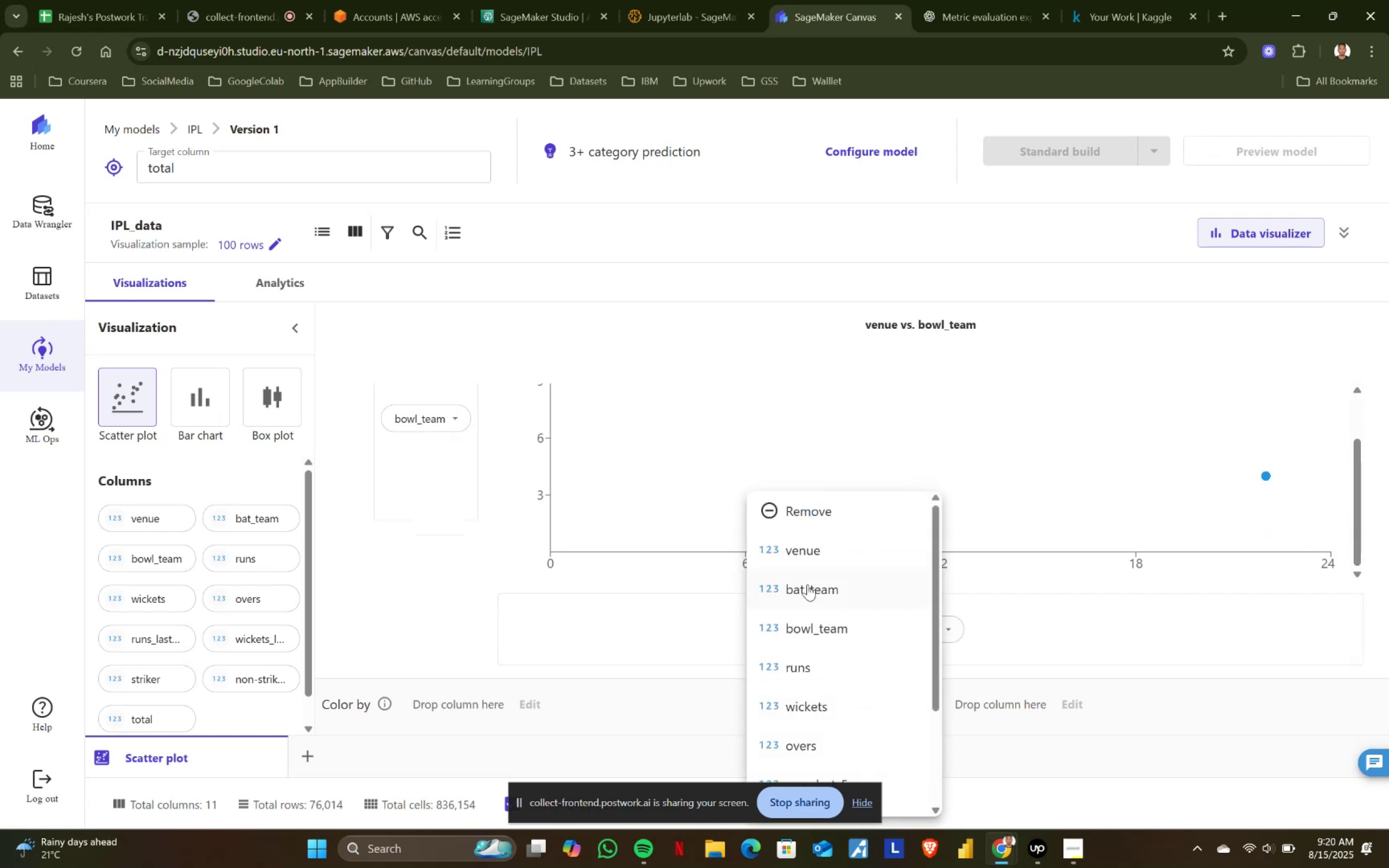 
left_click([807, 584])
 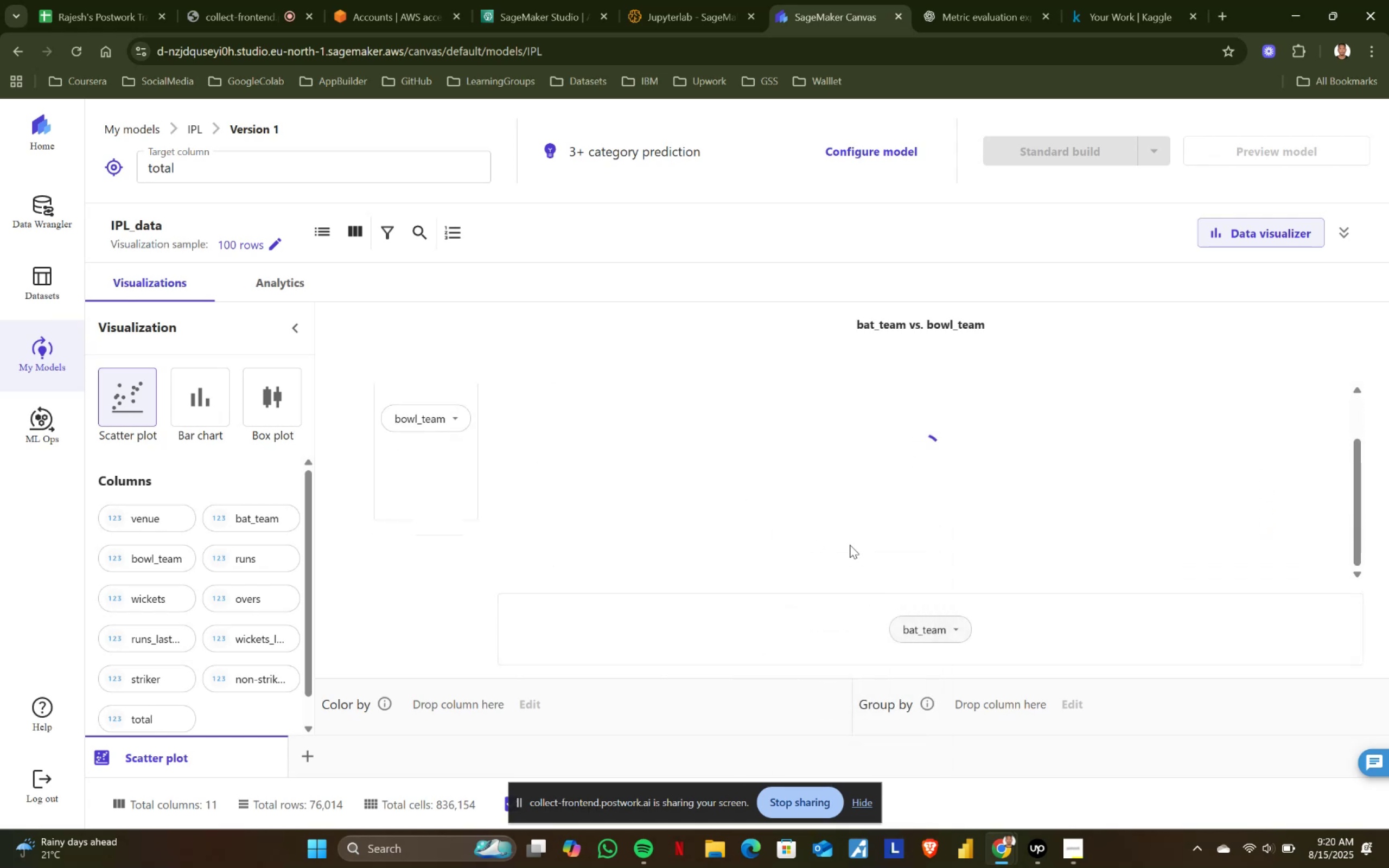 
scroll: coordinate [850, 542], scroll_direction: up, amount: 2.0
 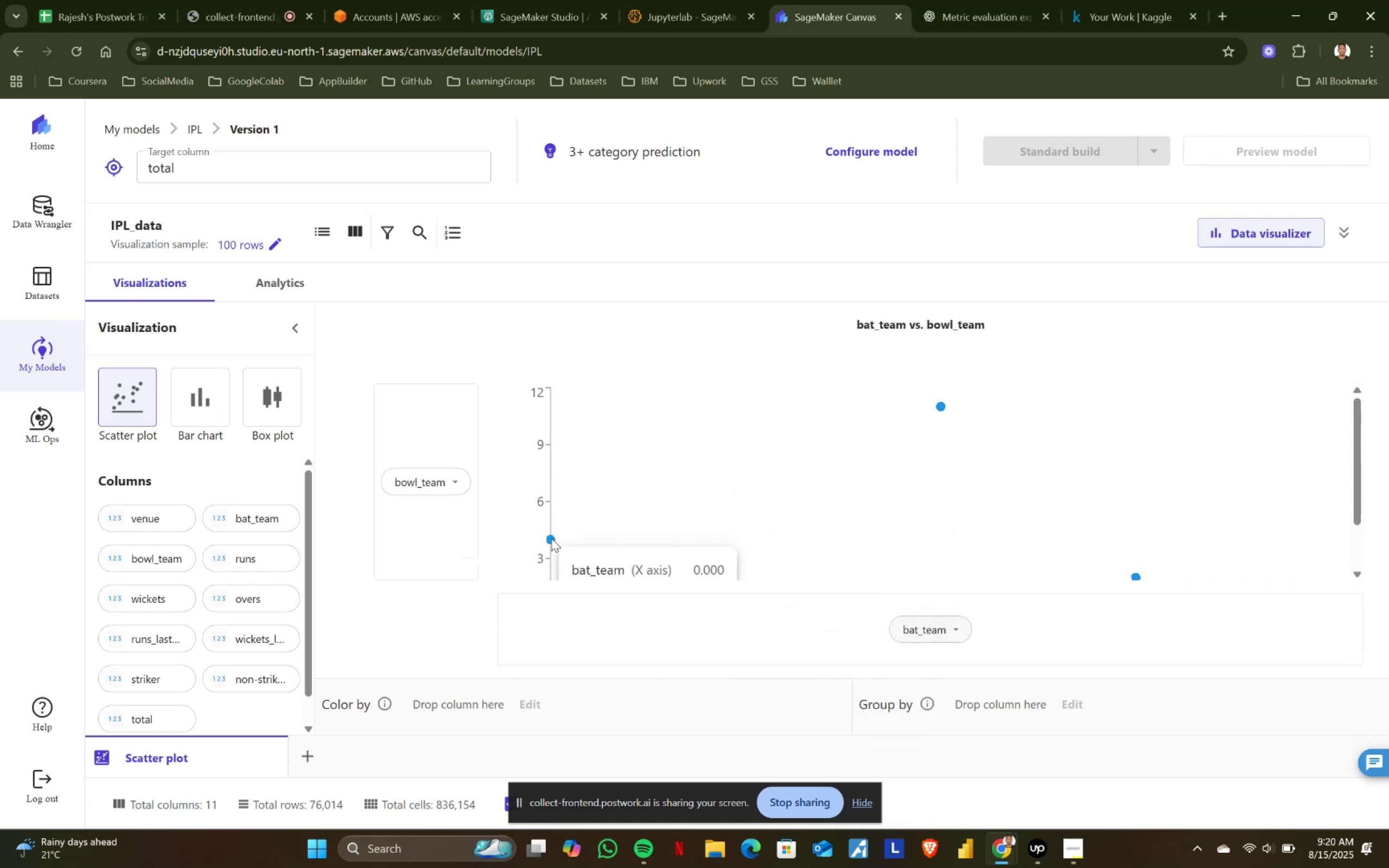 
scroll: coordinate [551, 538], scroll_direction: down, amount: 1.0
 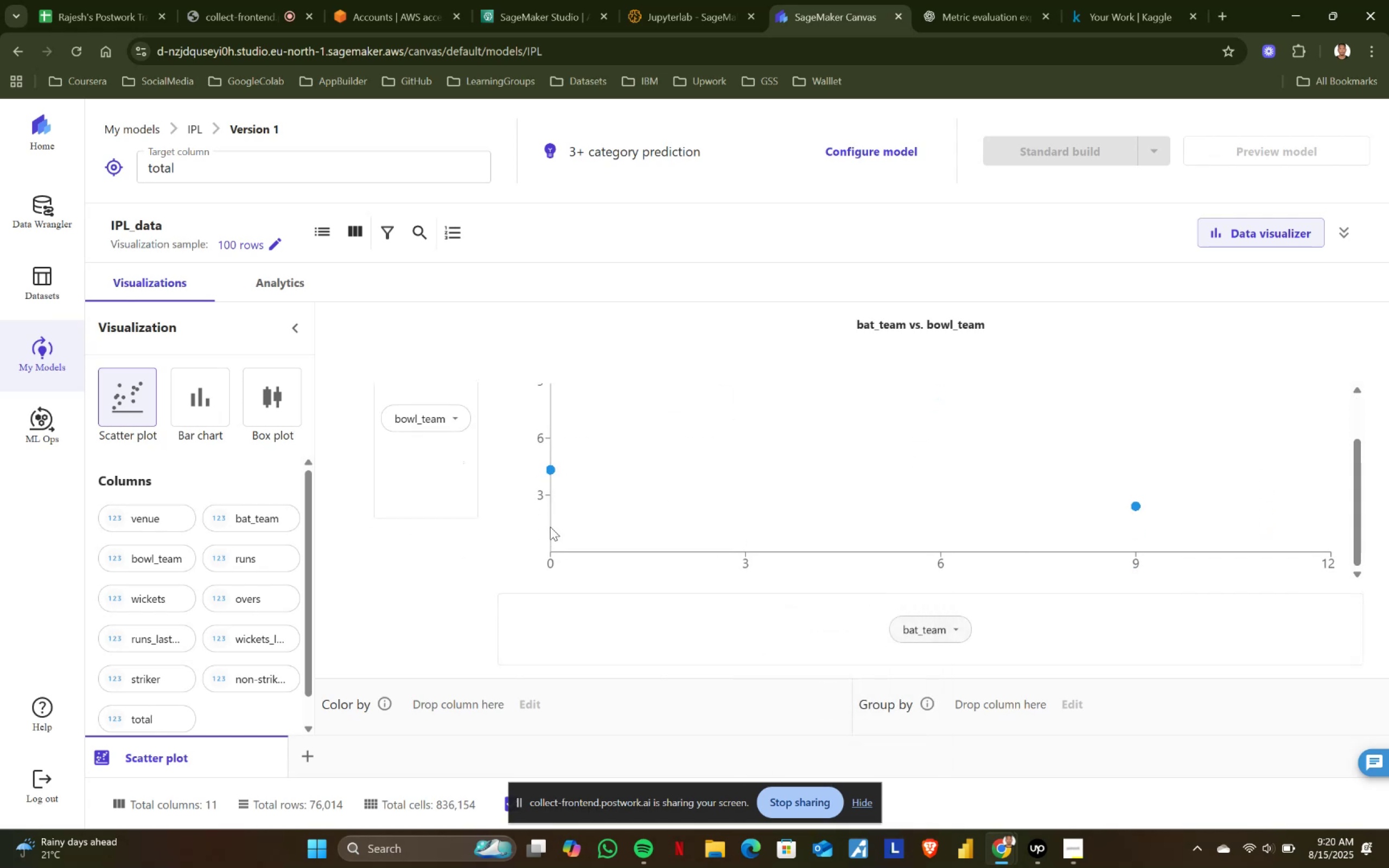 
mouse_move([563, 469])
 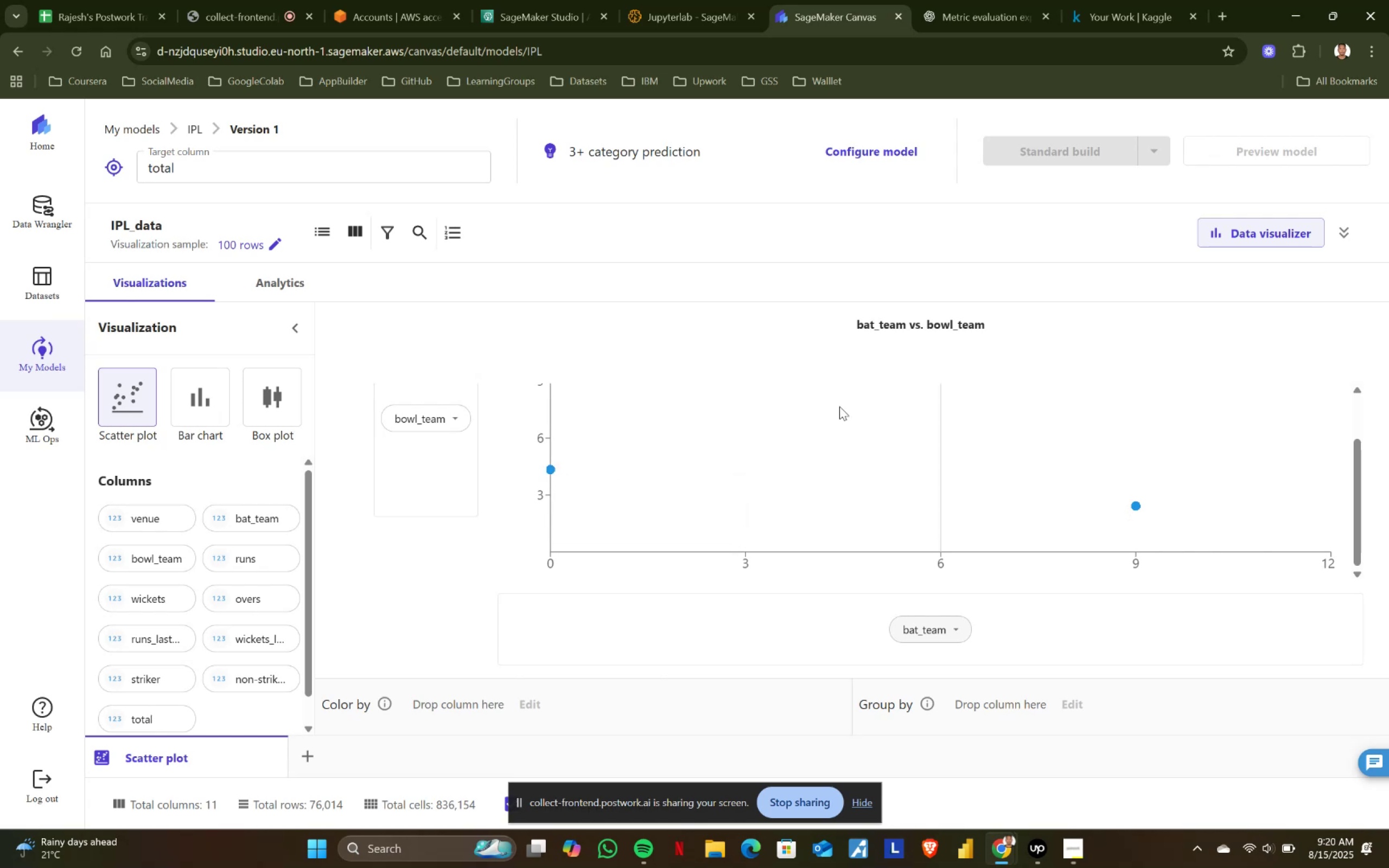 
scroll: coordinate [884, 426], scroll_direction: up, amount: 3.0
 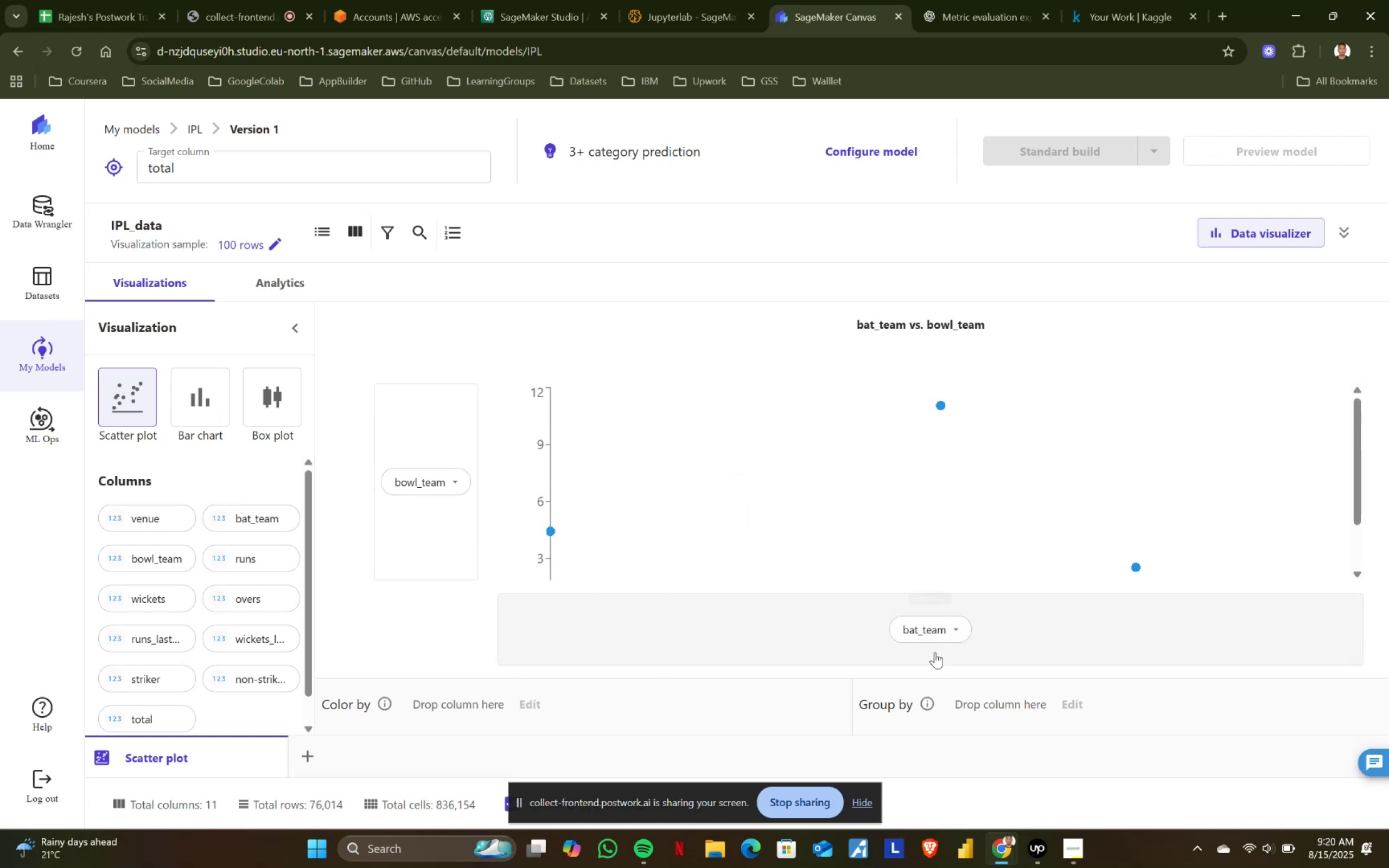 
left_click([957, 624])
 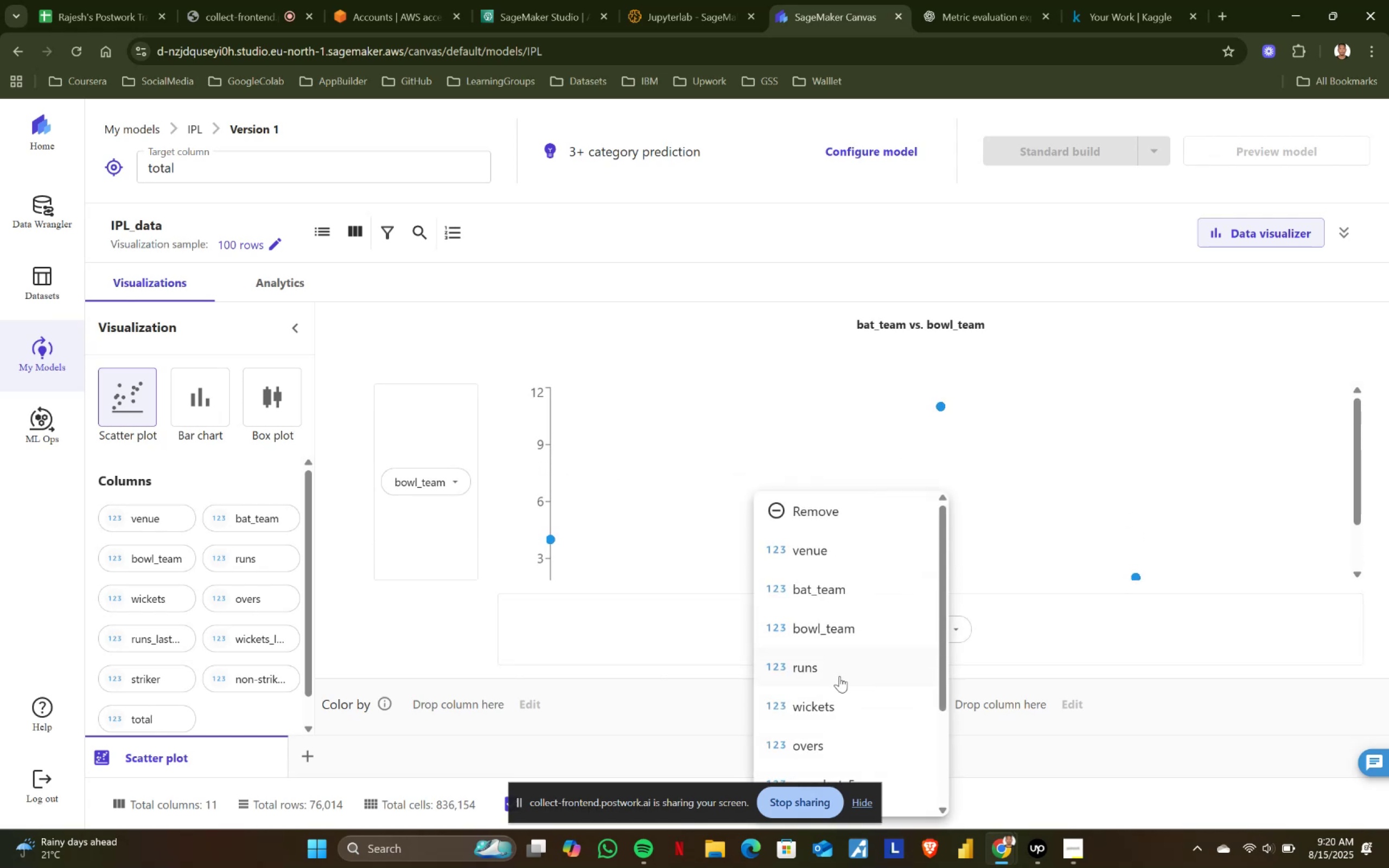 
left_click([839, 662])
 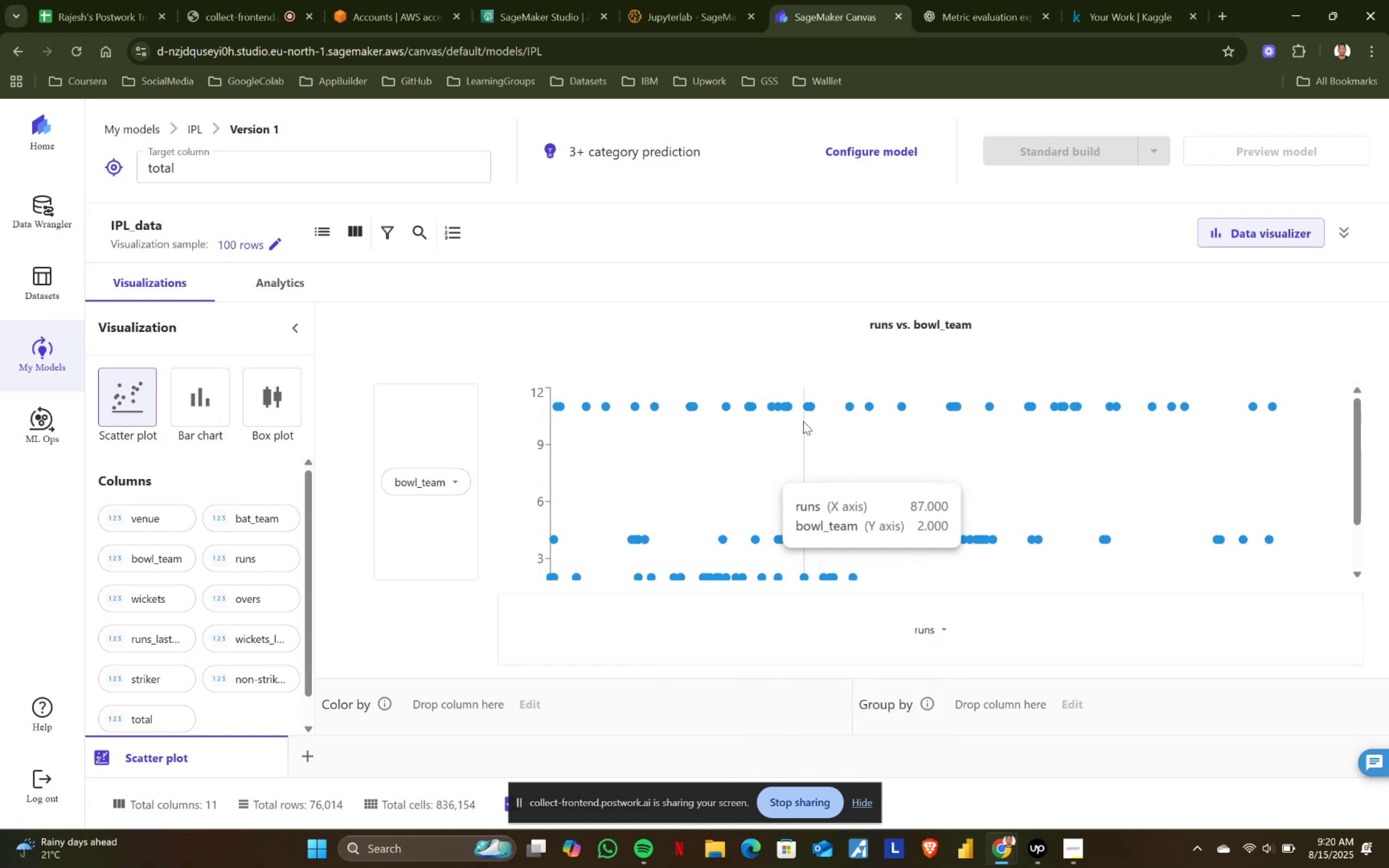 
scroll: coordinate [867, 443], scroll_direction: none, amount: 0.0
 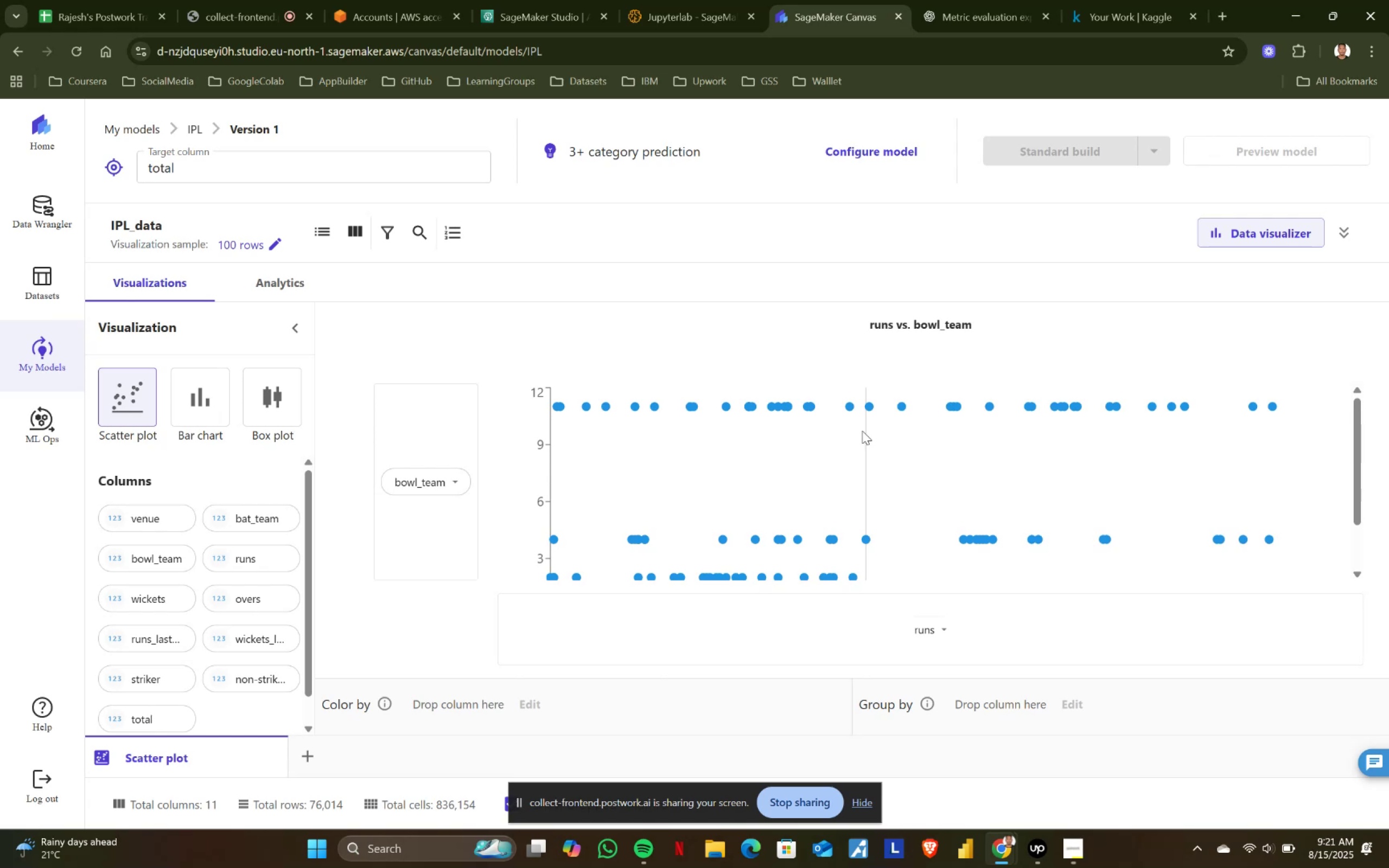 
mouse_move([868, 410])
 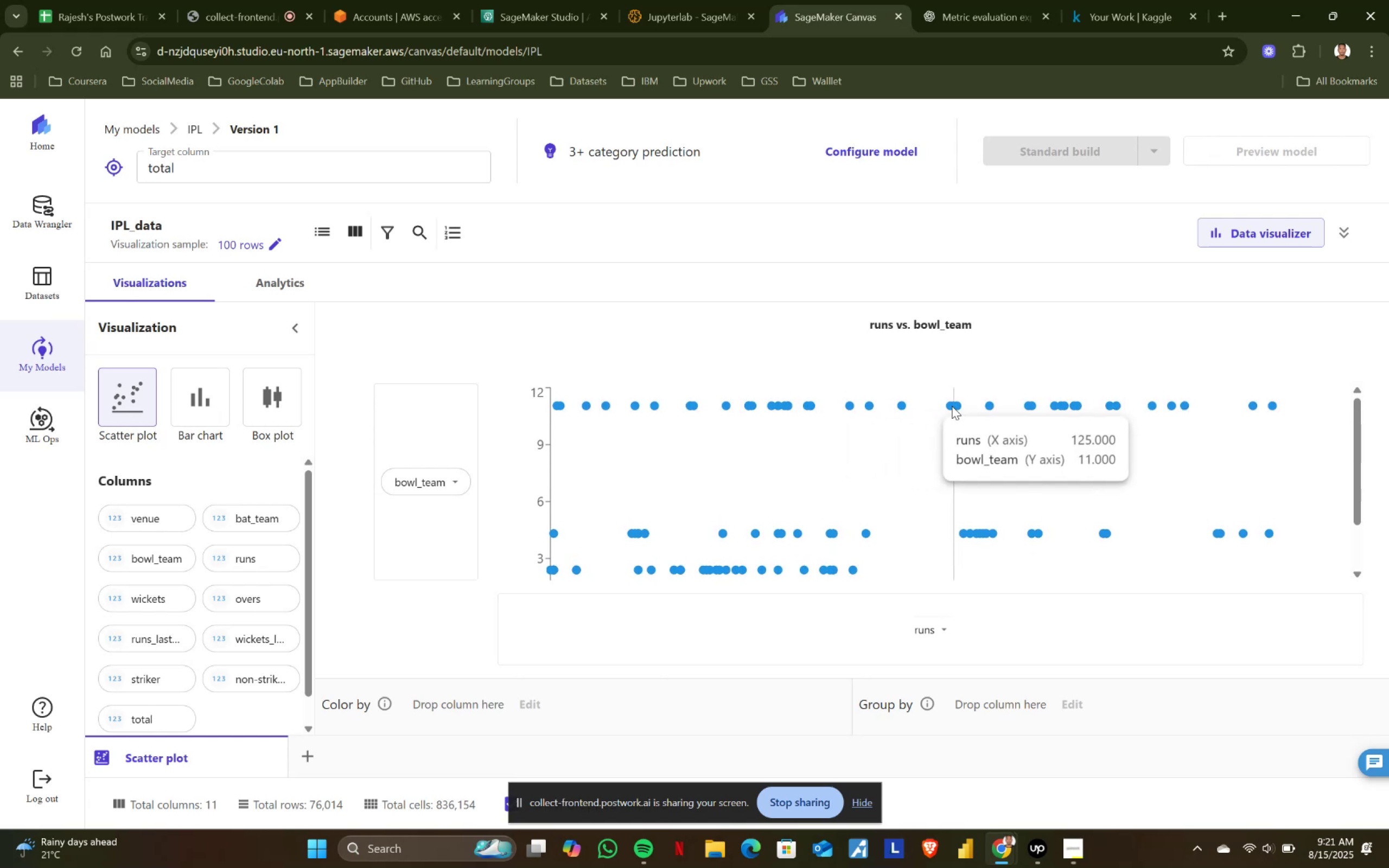 
scroll: coordinate [922, 526], scroll_direction: down, amount: 2.0
 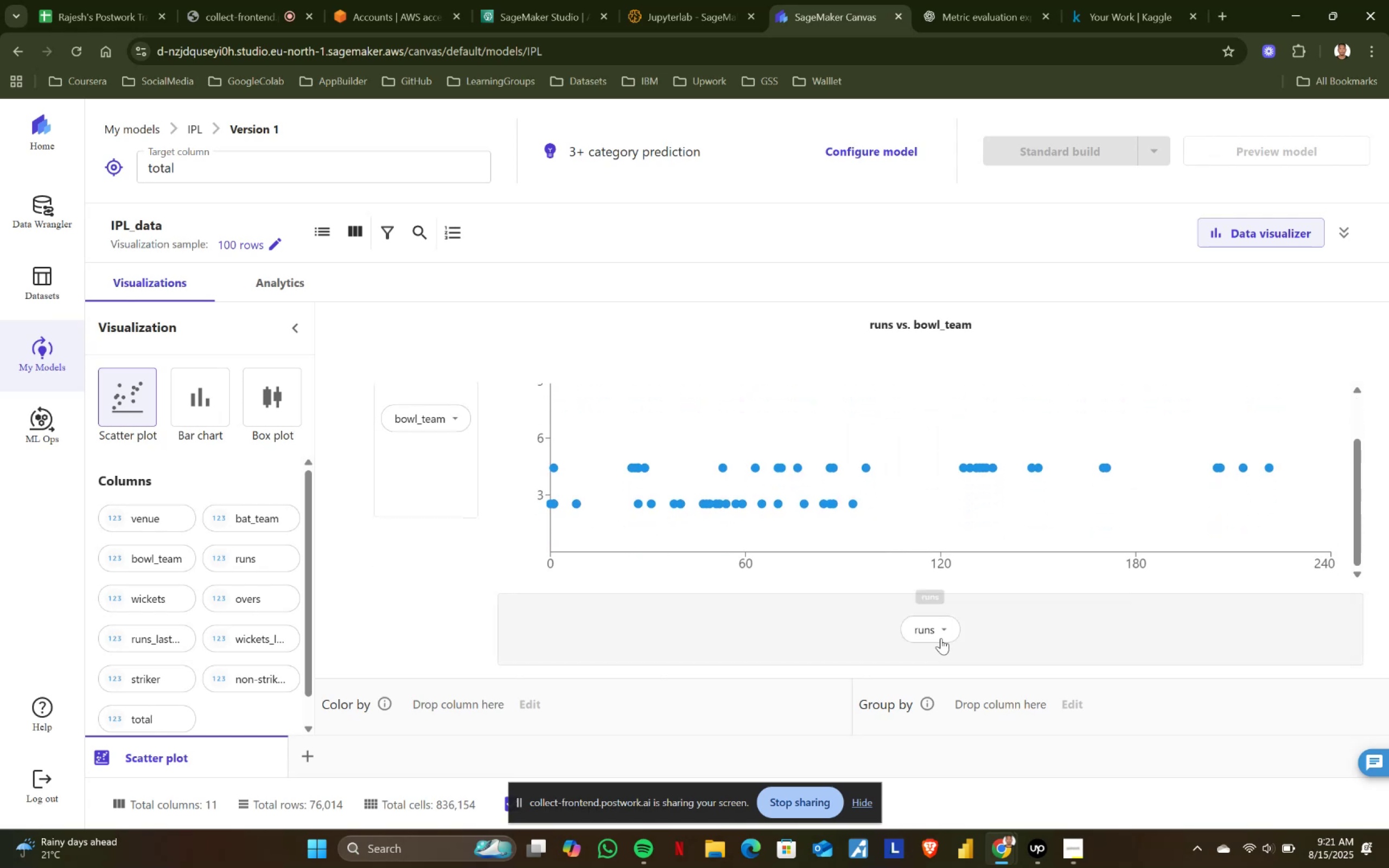 
left_click([944, 631])
 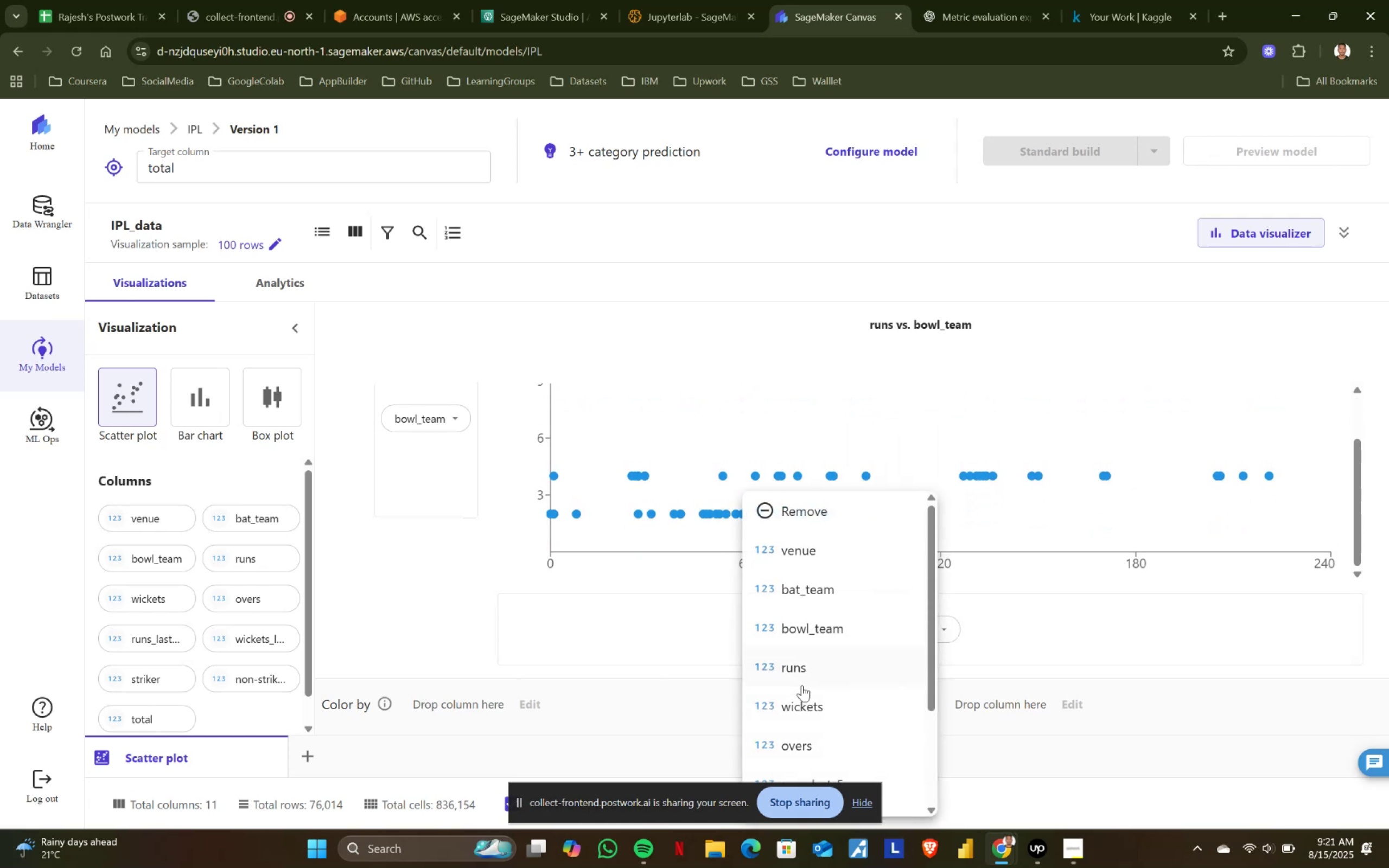 
left_click([804, 705])
 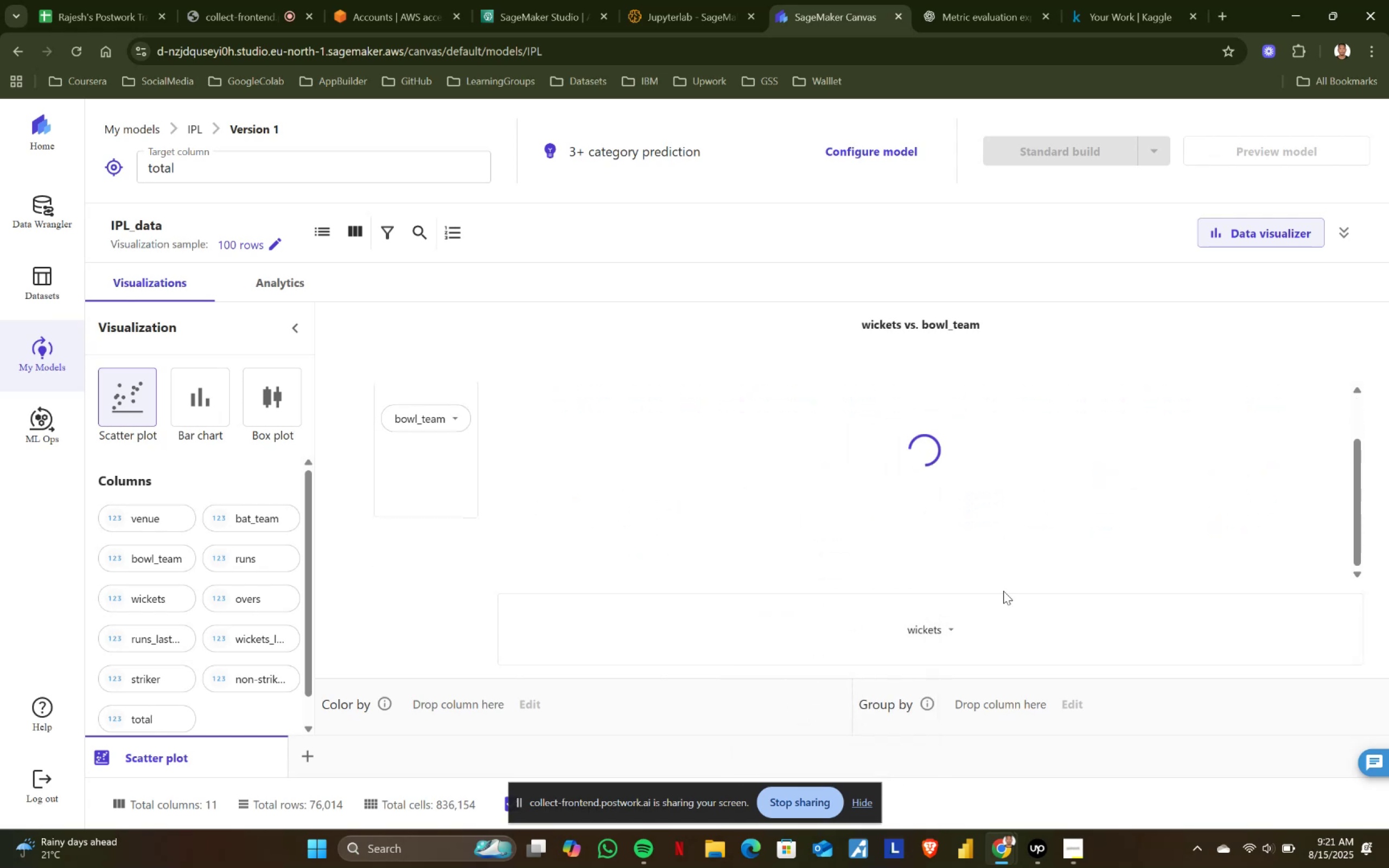 
scroll: coordinate [795, 509], scroll_direction: up, amount: 3.0
 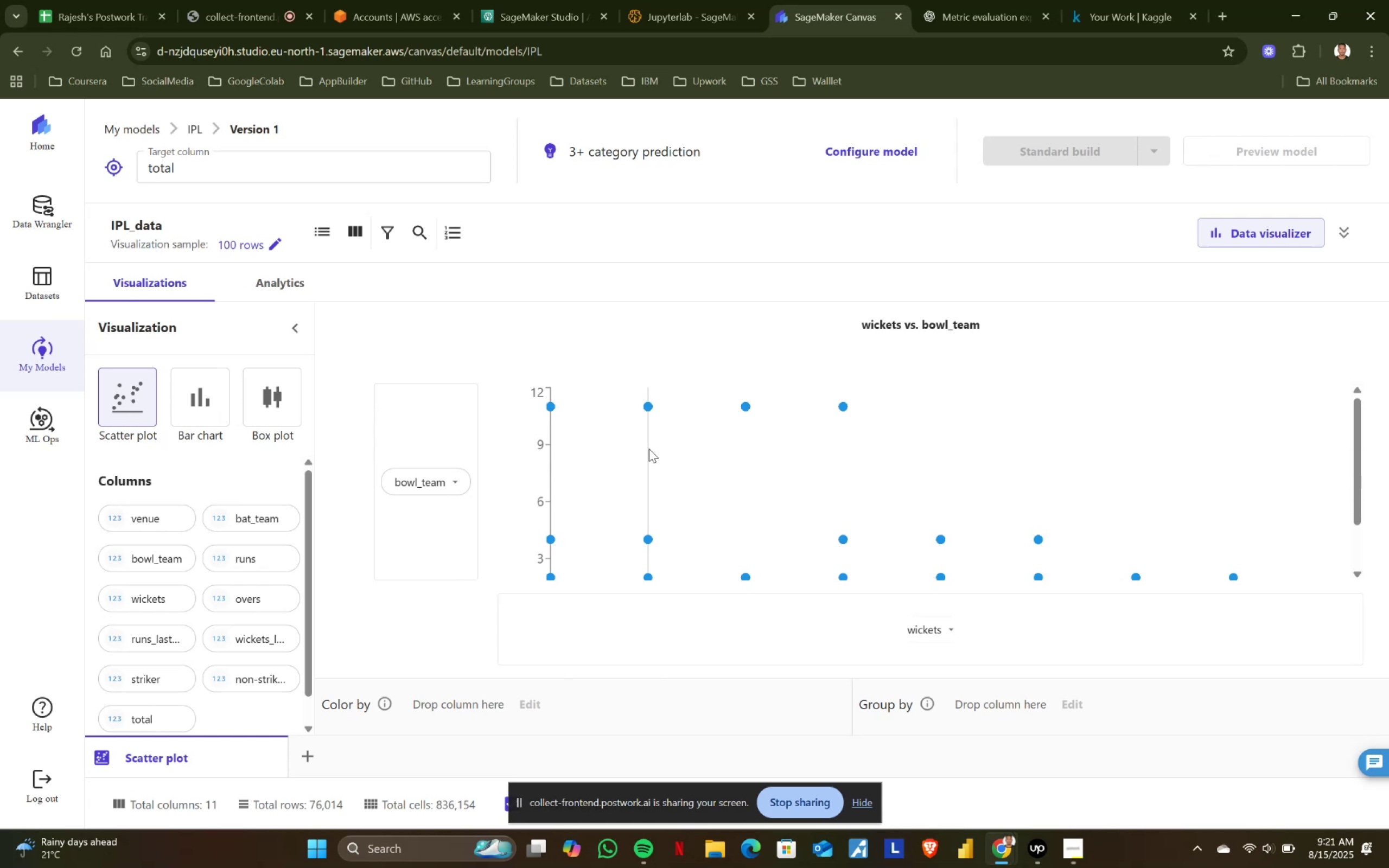 
mouse_move([566, 406])
 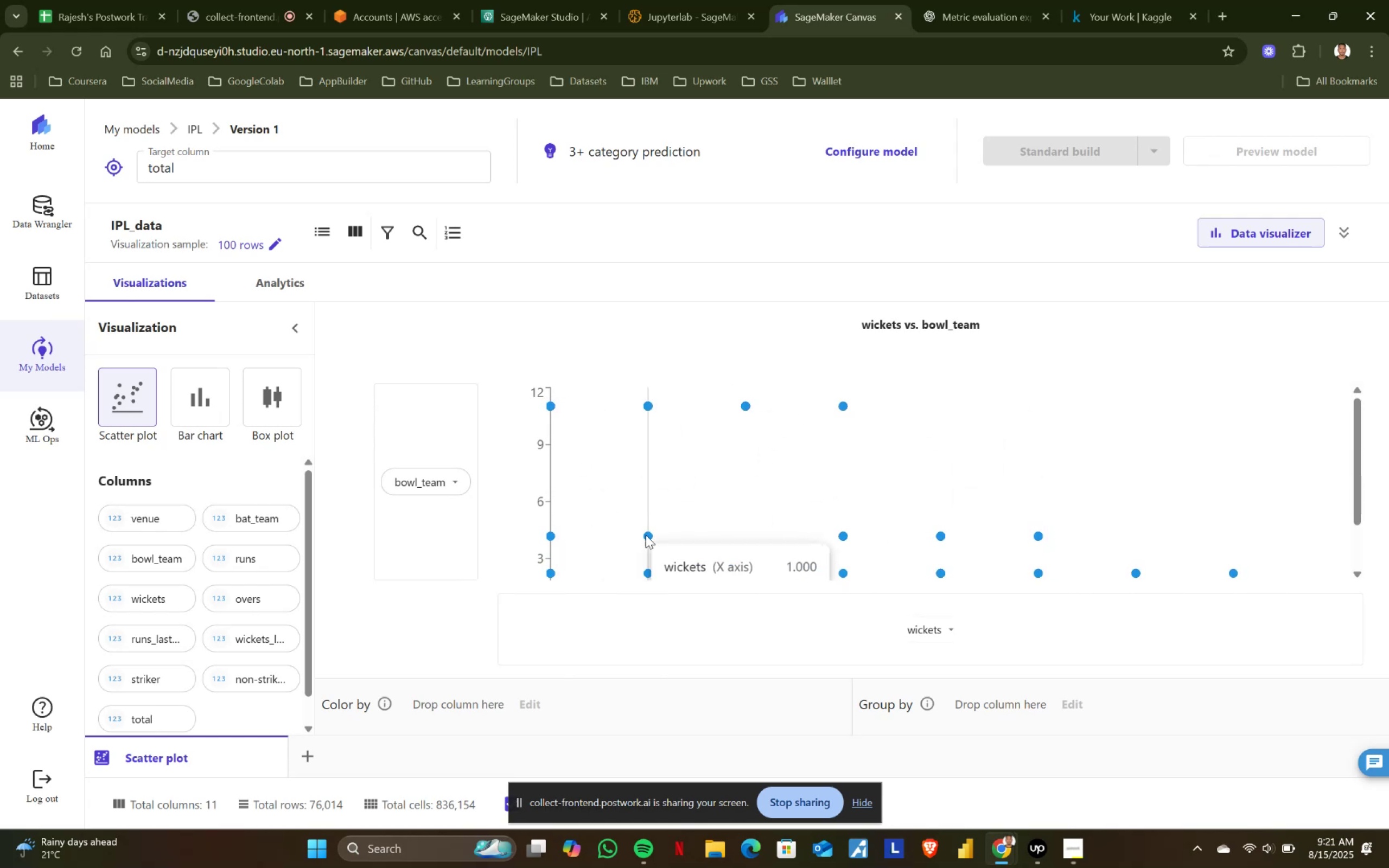 
wait(6.65)
 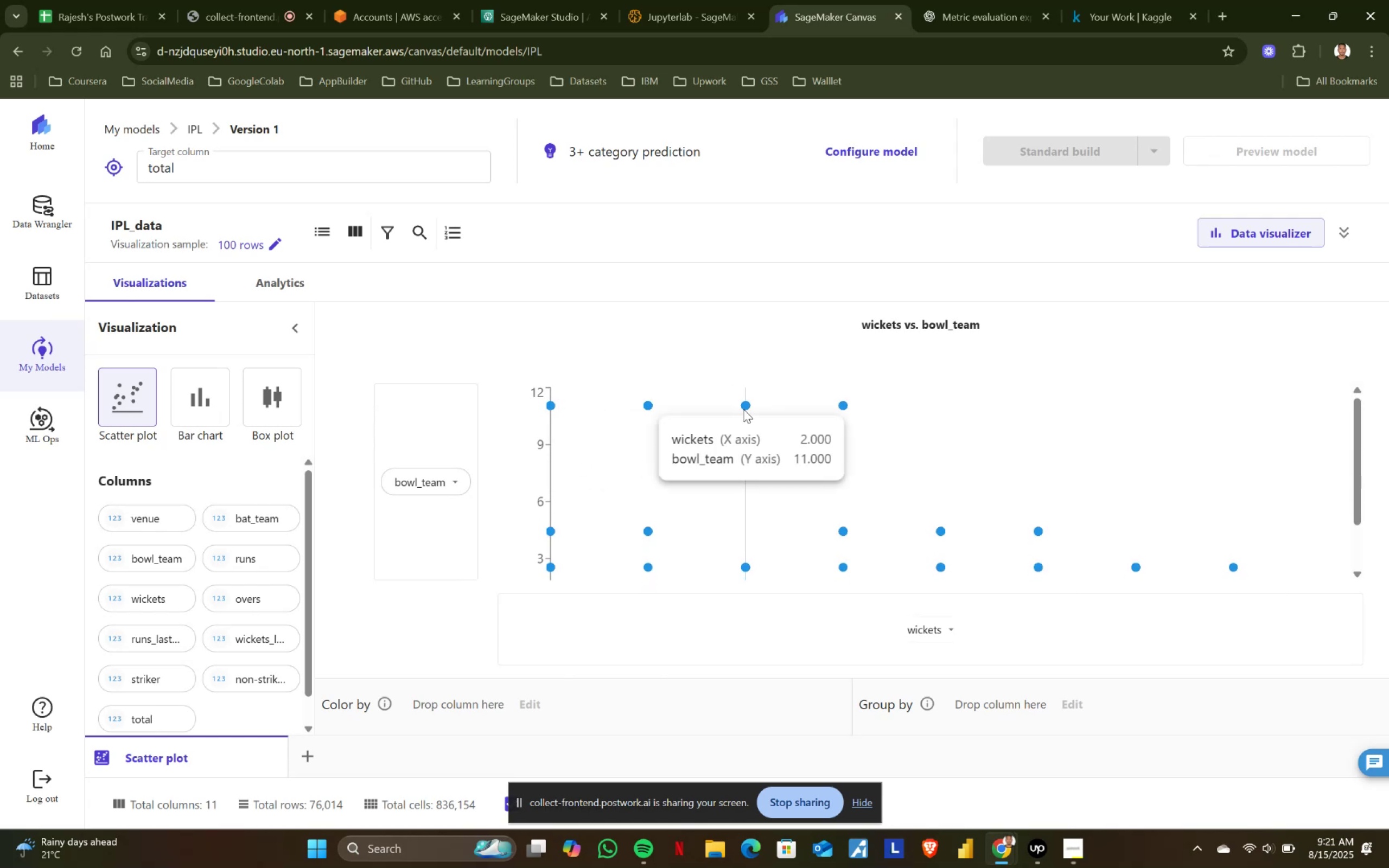 
left_click([953, 626])
 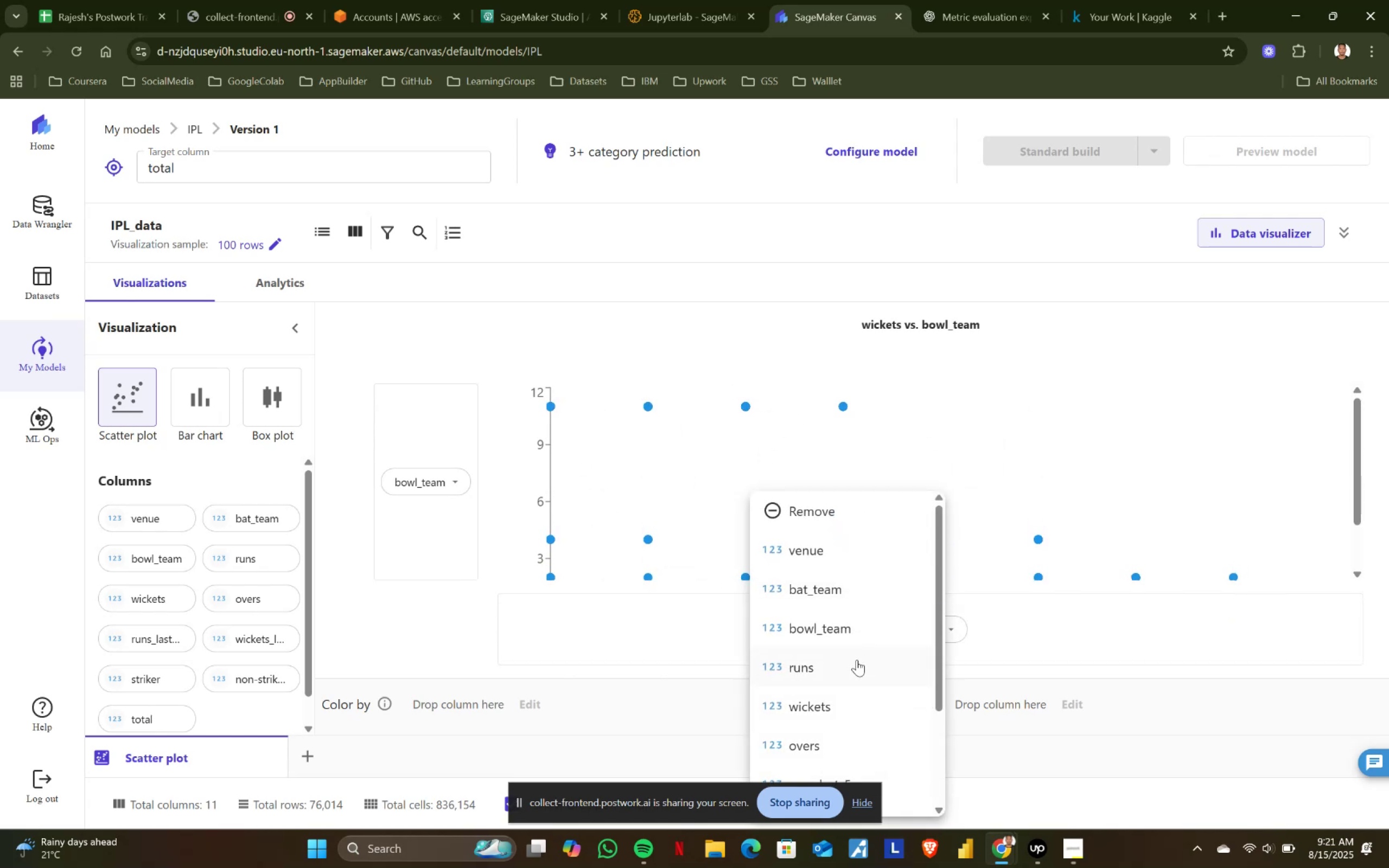 
left_click([1031, 630])
 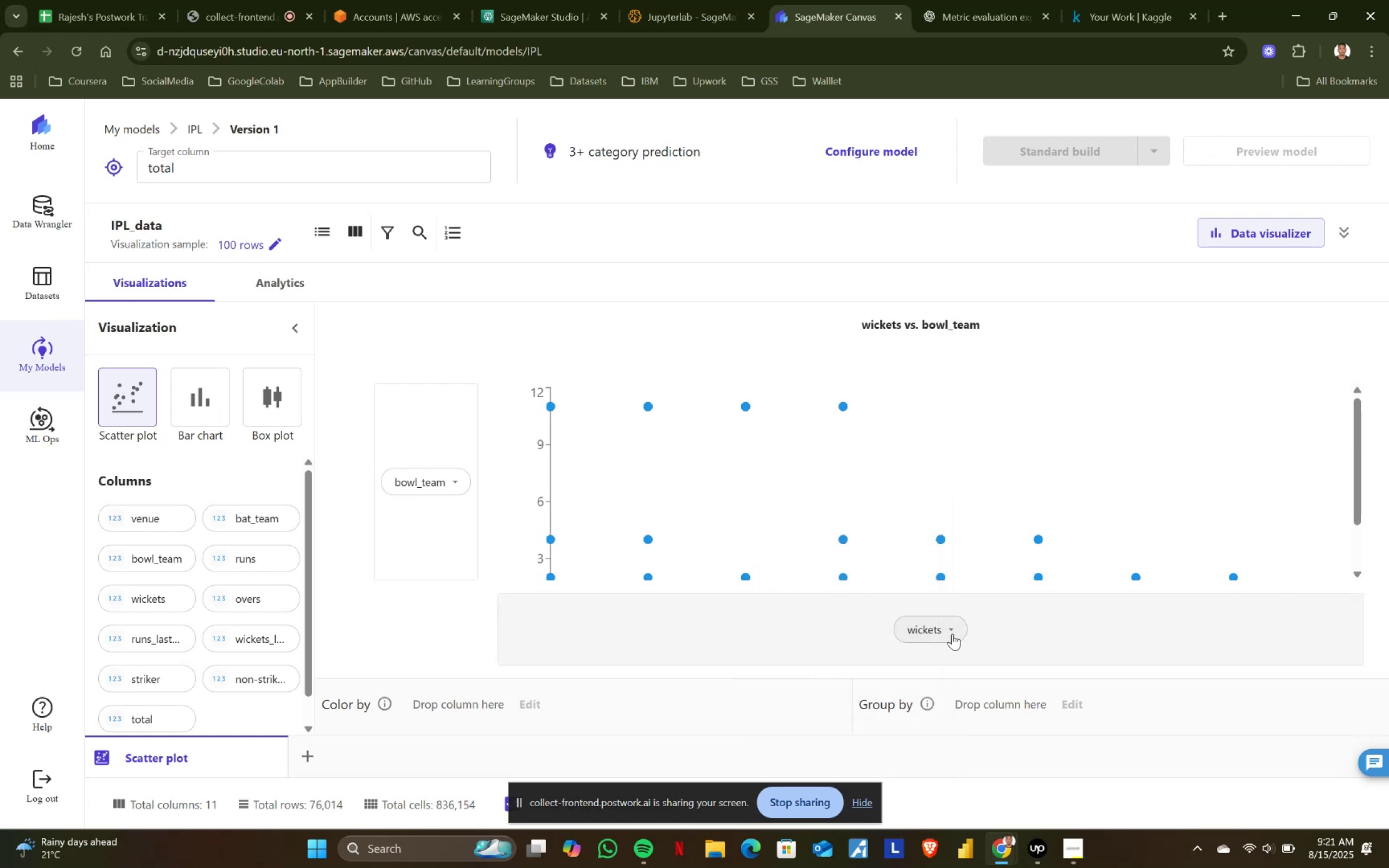 
left_click([953, 629])
 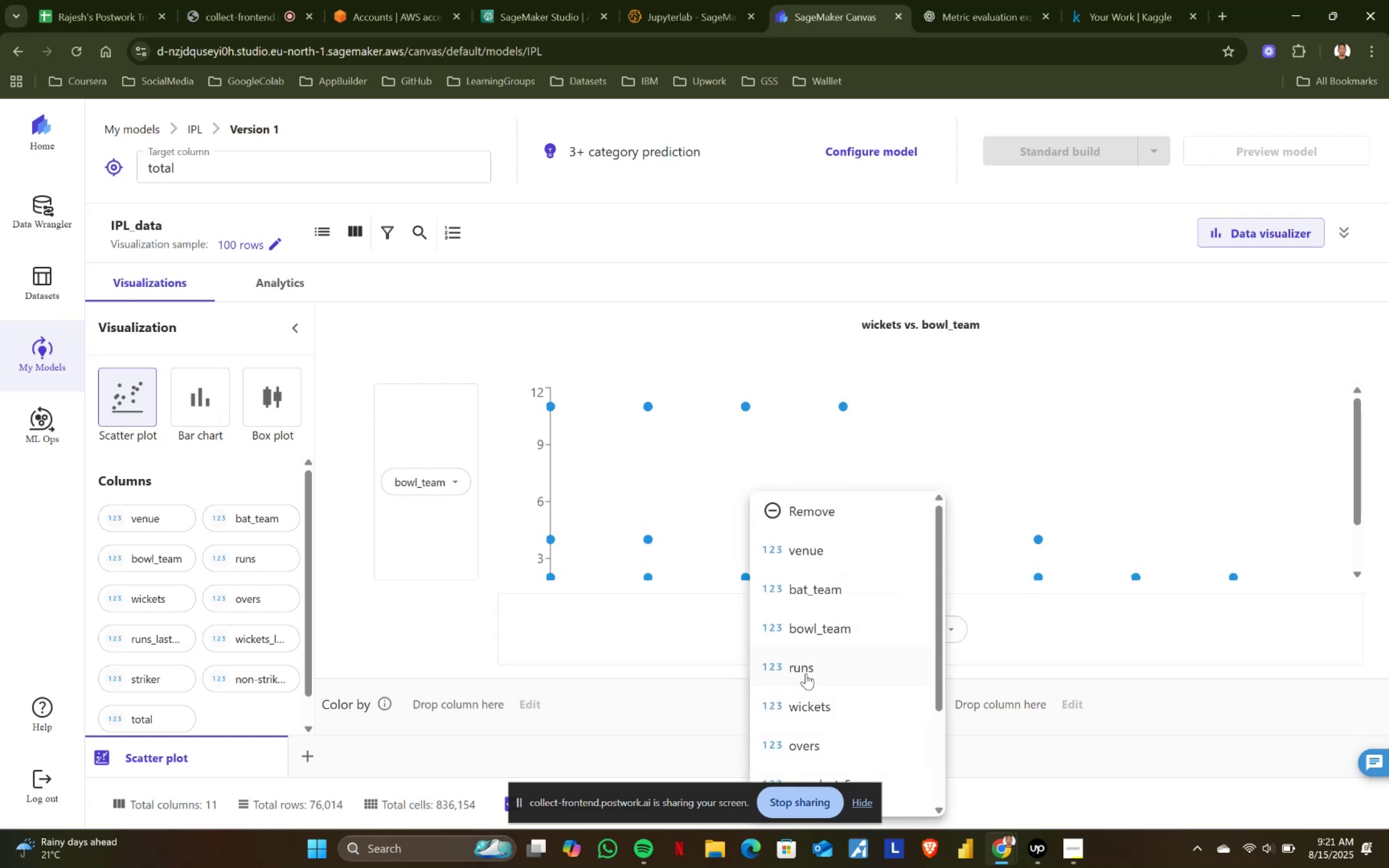 
scroll: coordinate [830, 685], scroll_direction: down, amount: 1.0
 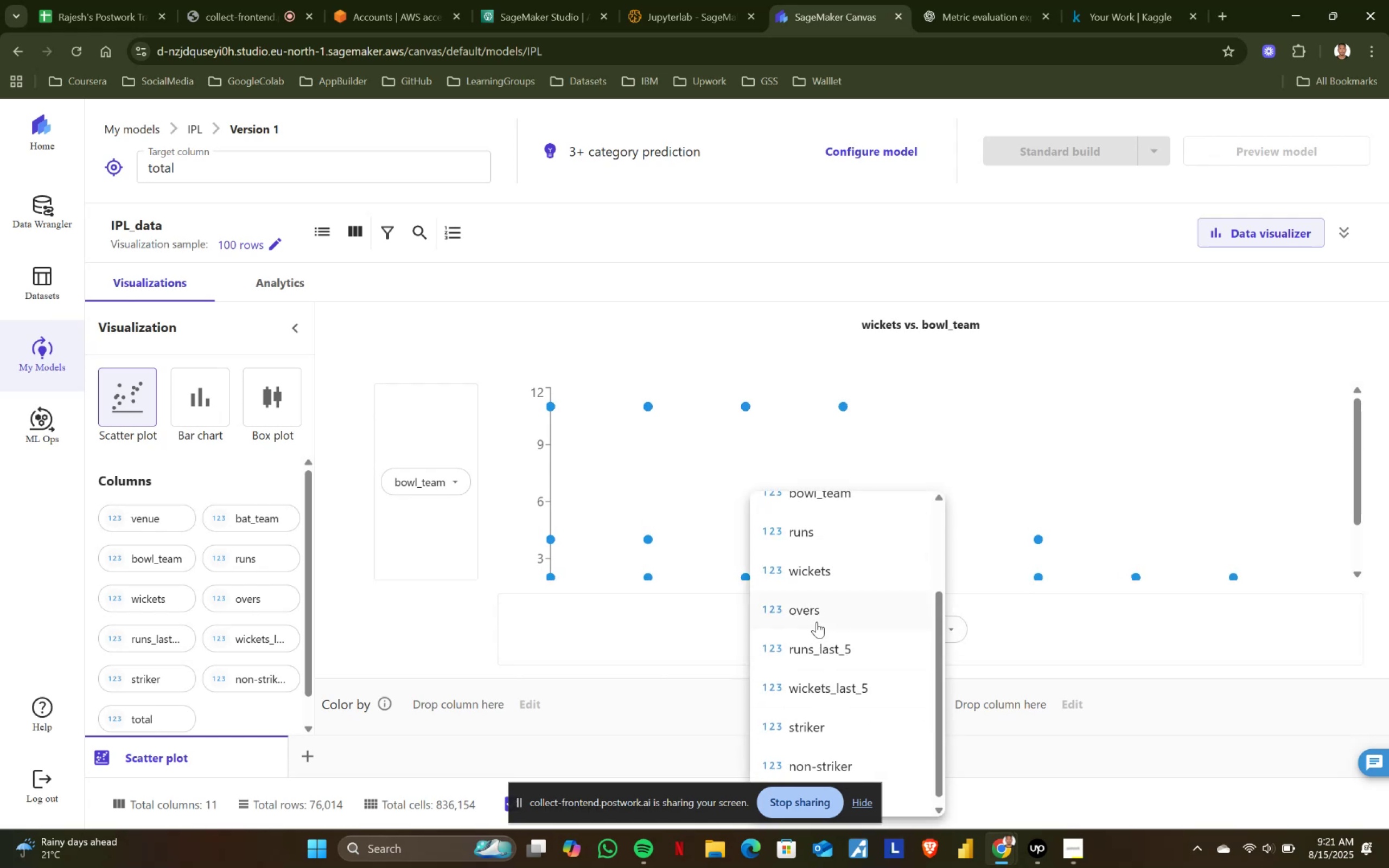 
left_click([817, 614])
 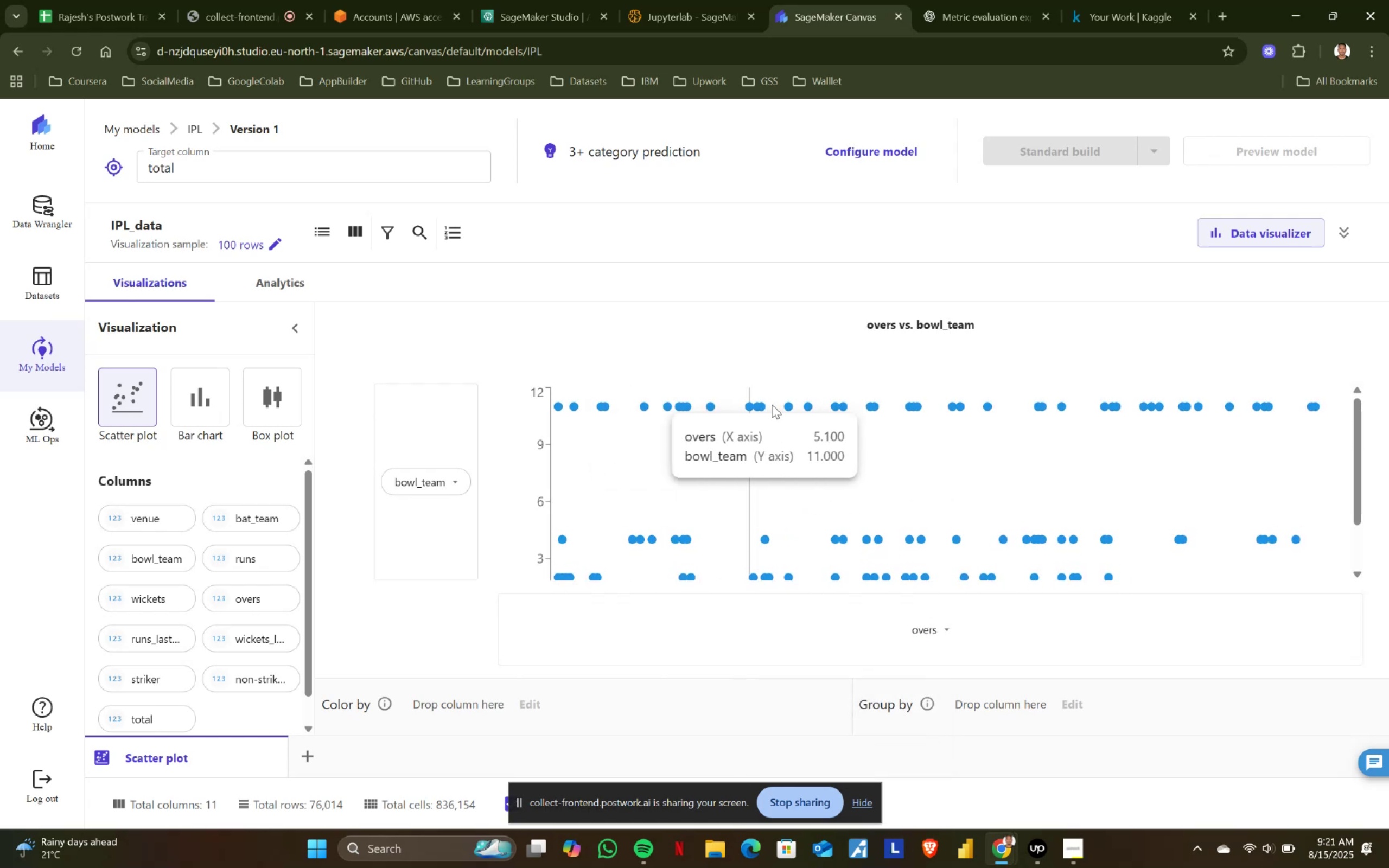 
wait(5.66)
 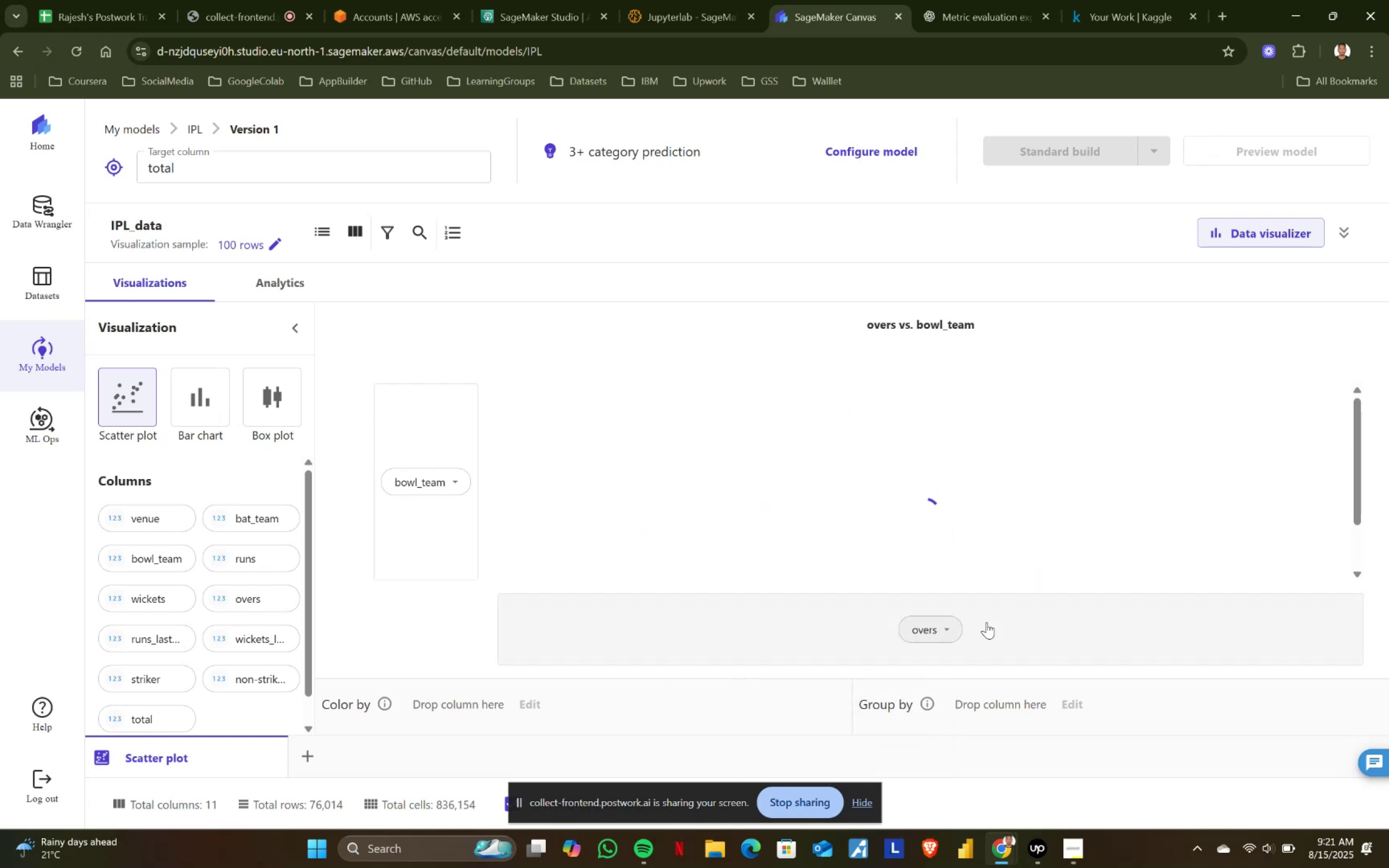 
left_click([946, 624])
 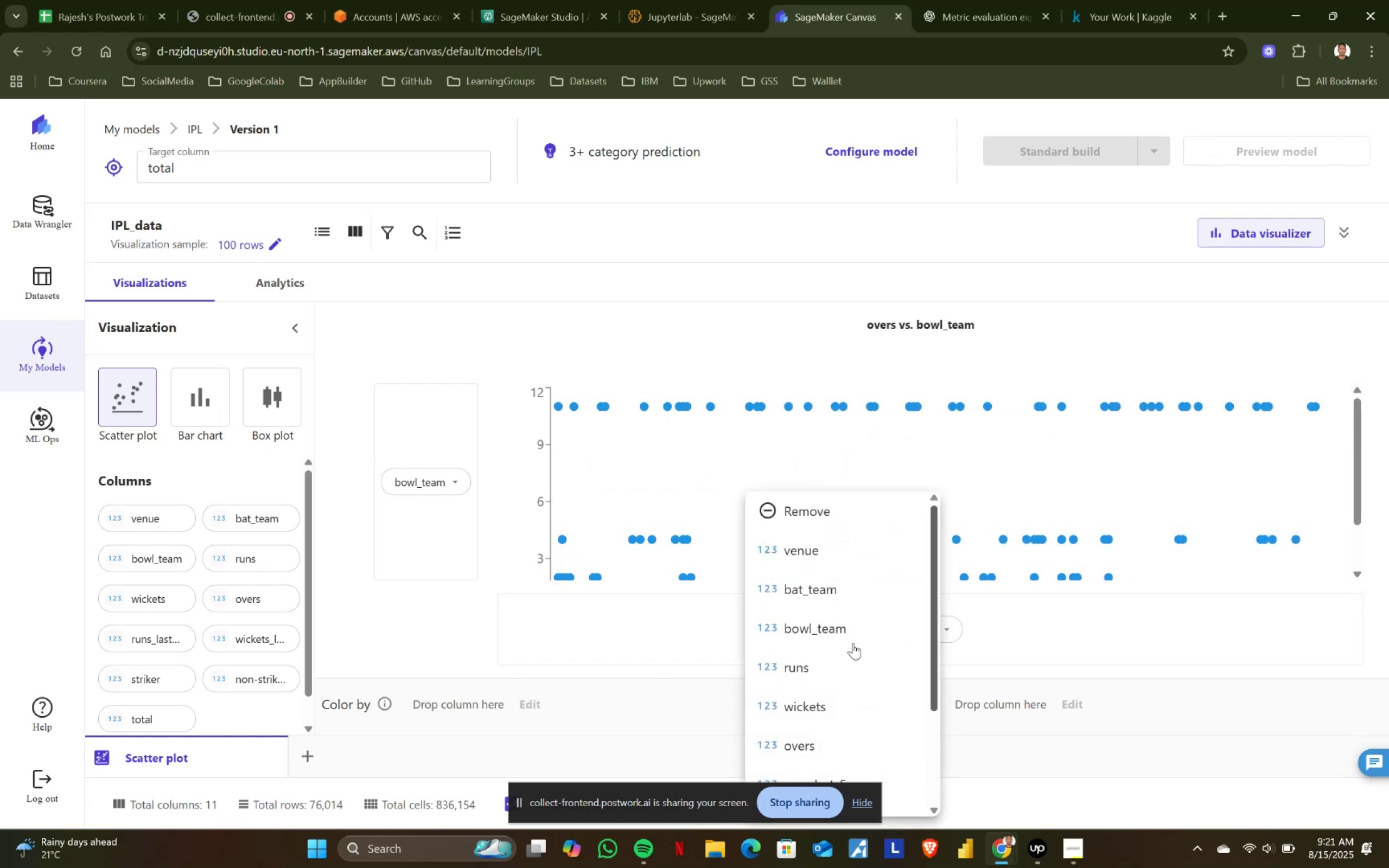 
scroll: coordinate [824, 666], scroll_direction: down, amount: 1.0
 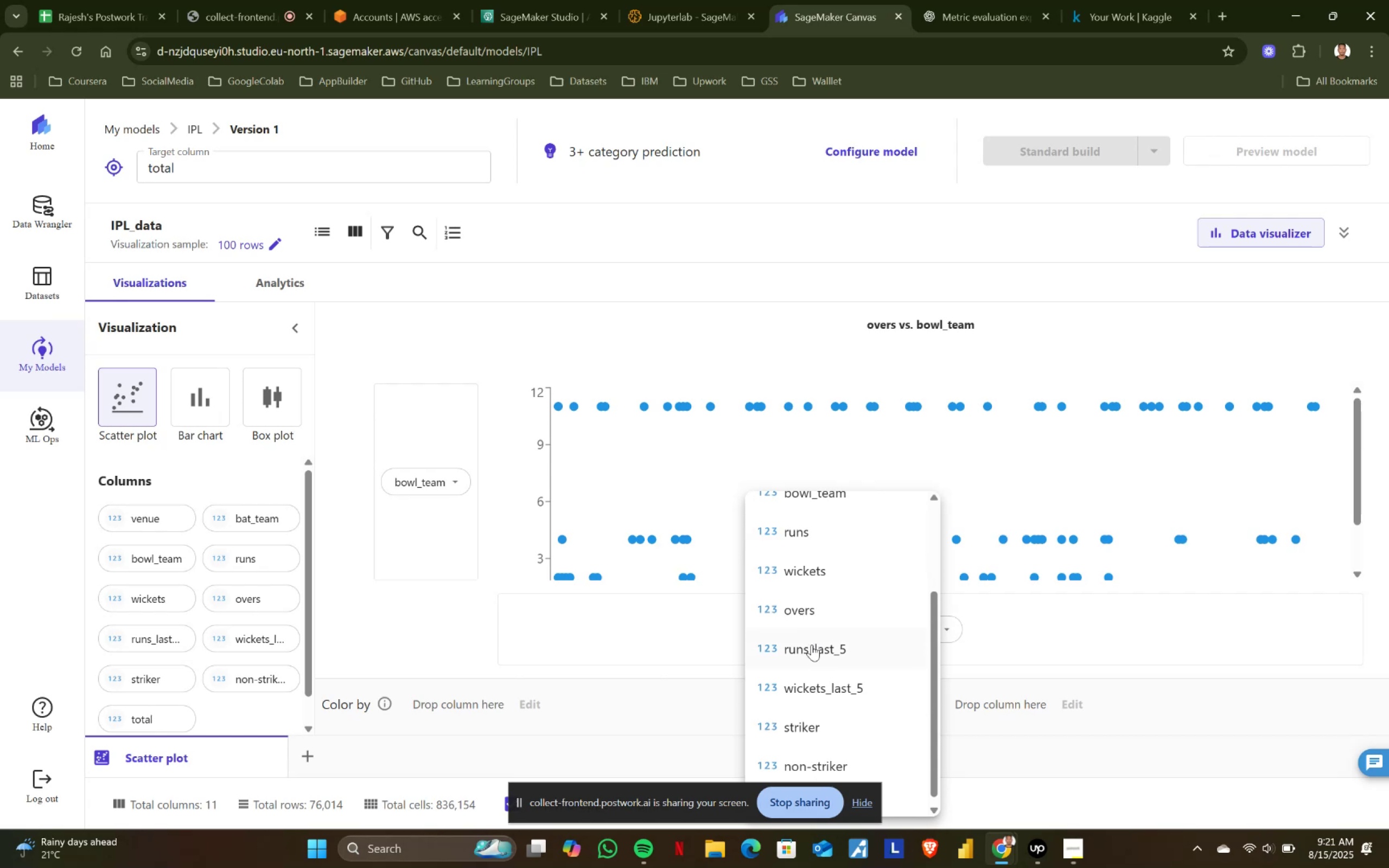 
left_click([815, 649])
 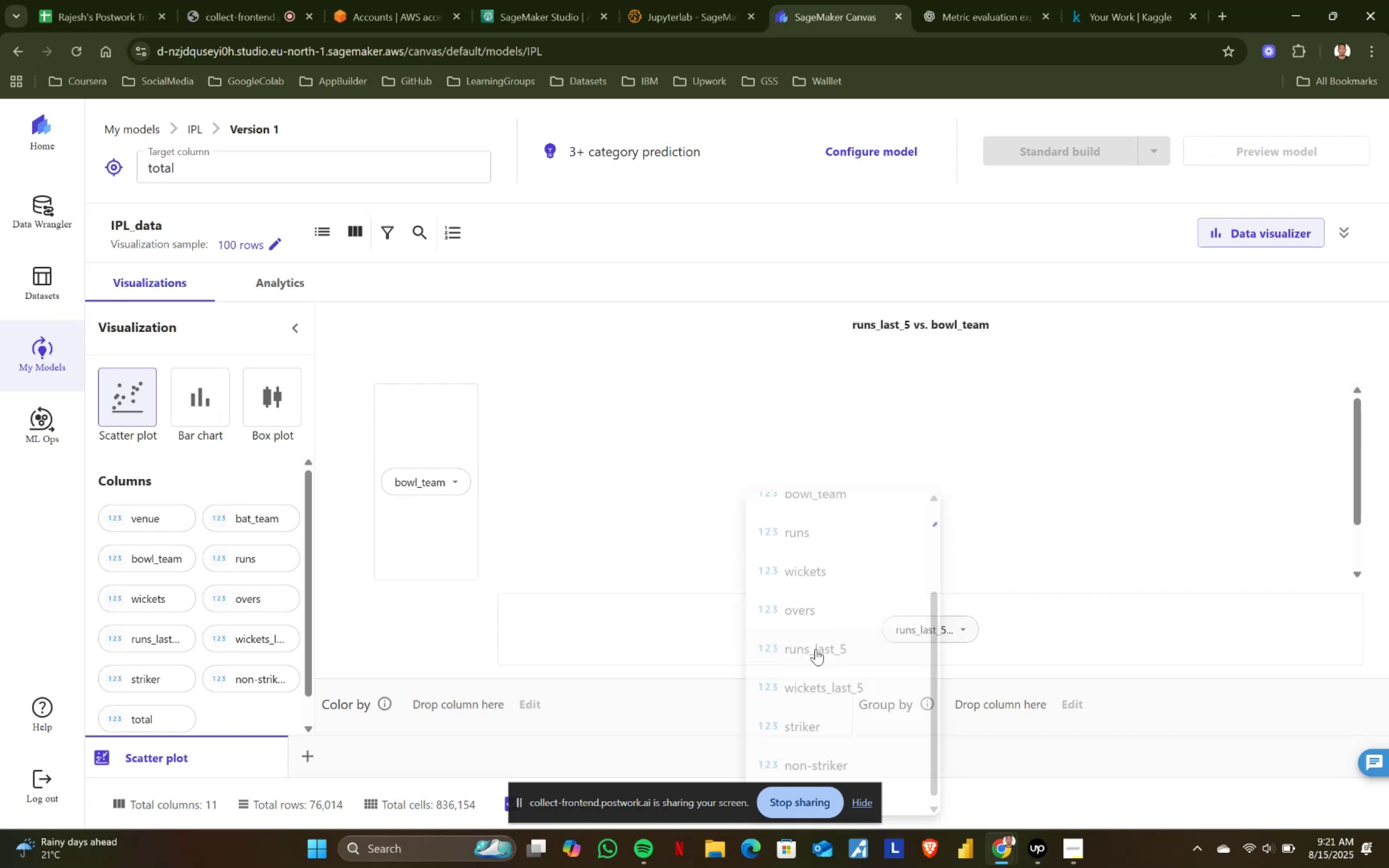 
mouse_move([832, 643])
 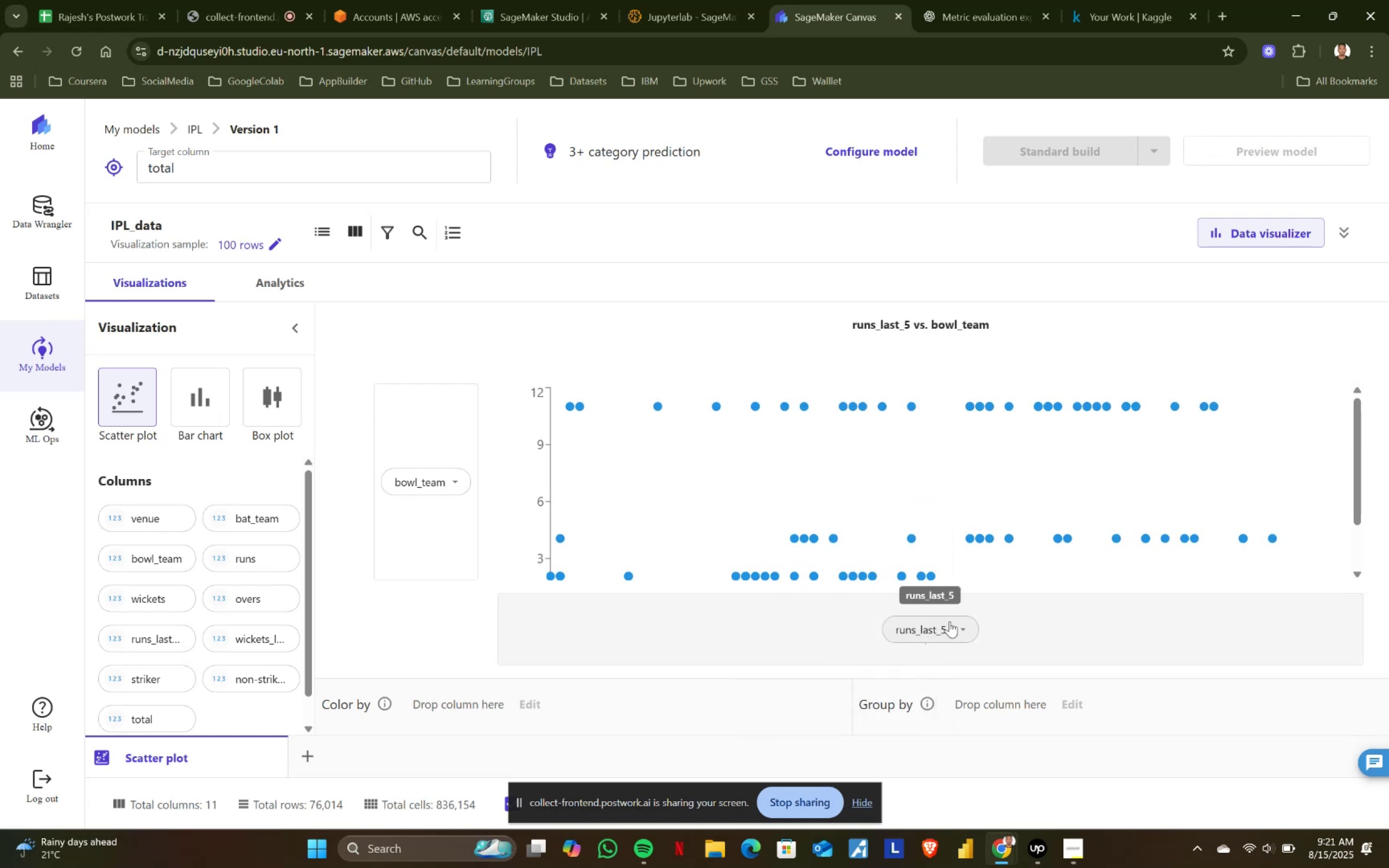 
left_click([959, 626])
 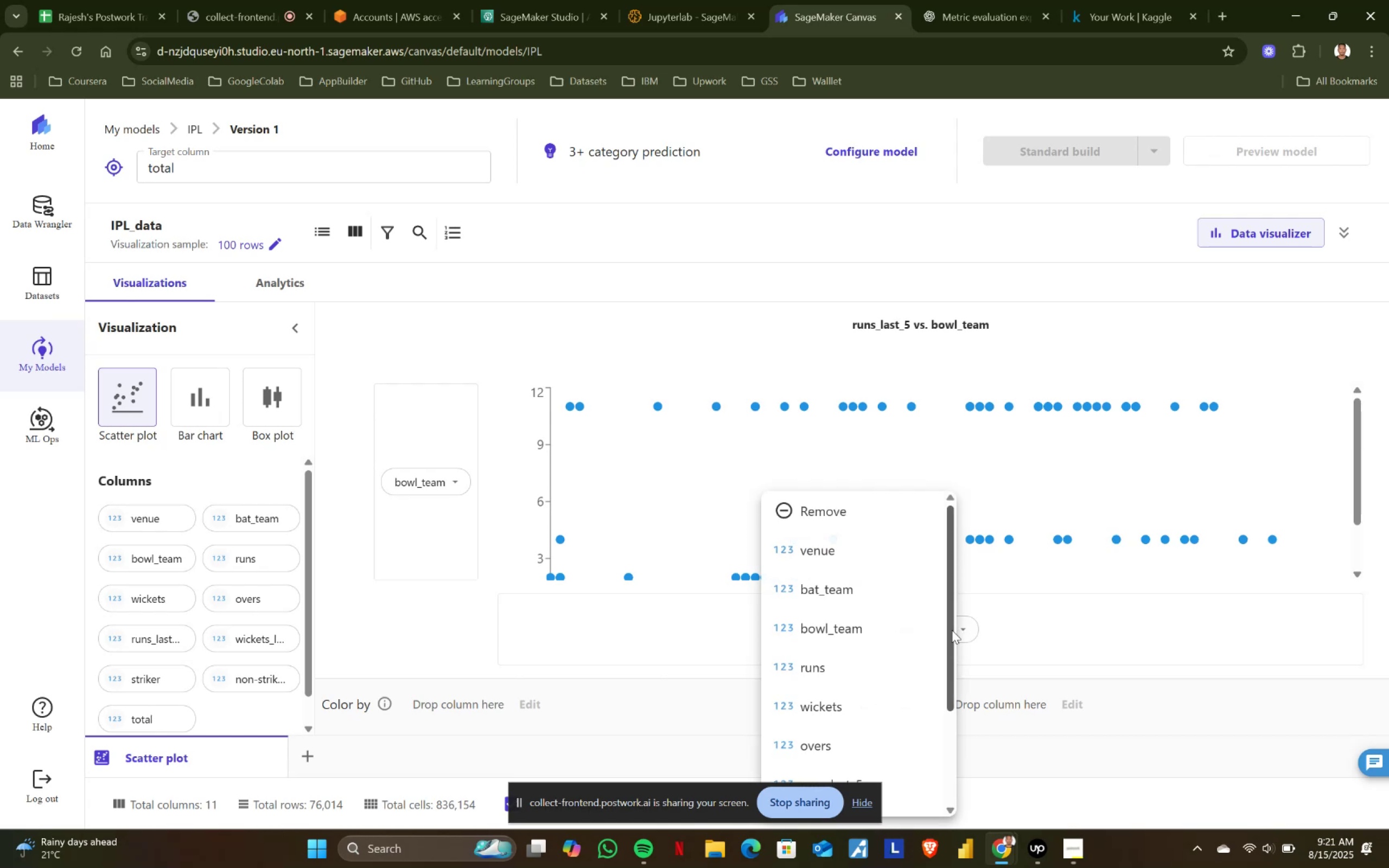 
scroll: coordinate [901, 646], scroll_direction: down, amount: 1.0
 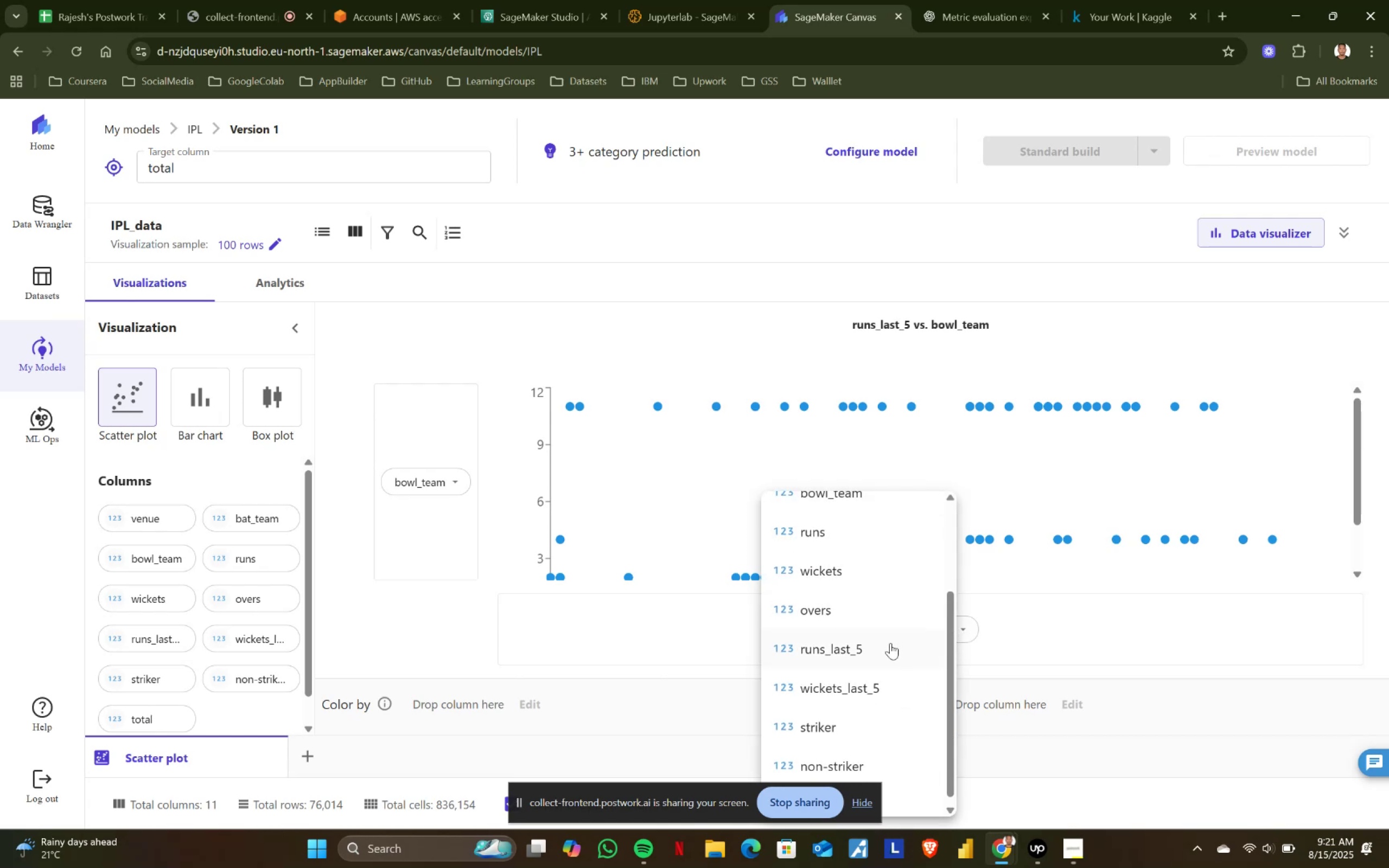 
scroll: coordinate [871, 636], scroll_direction: up, amount: 1.0
 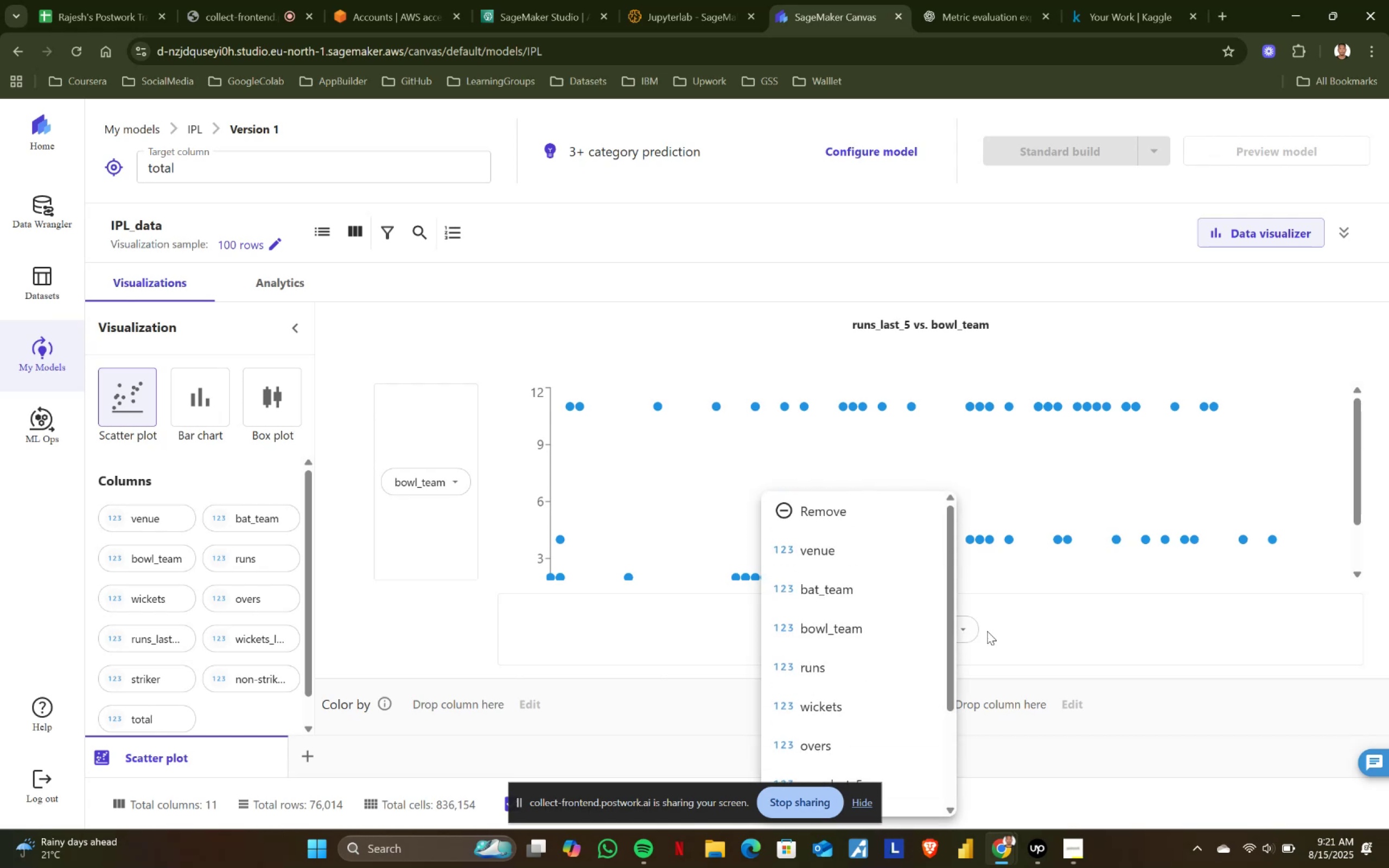 
left_click([1041, 635])
 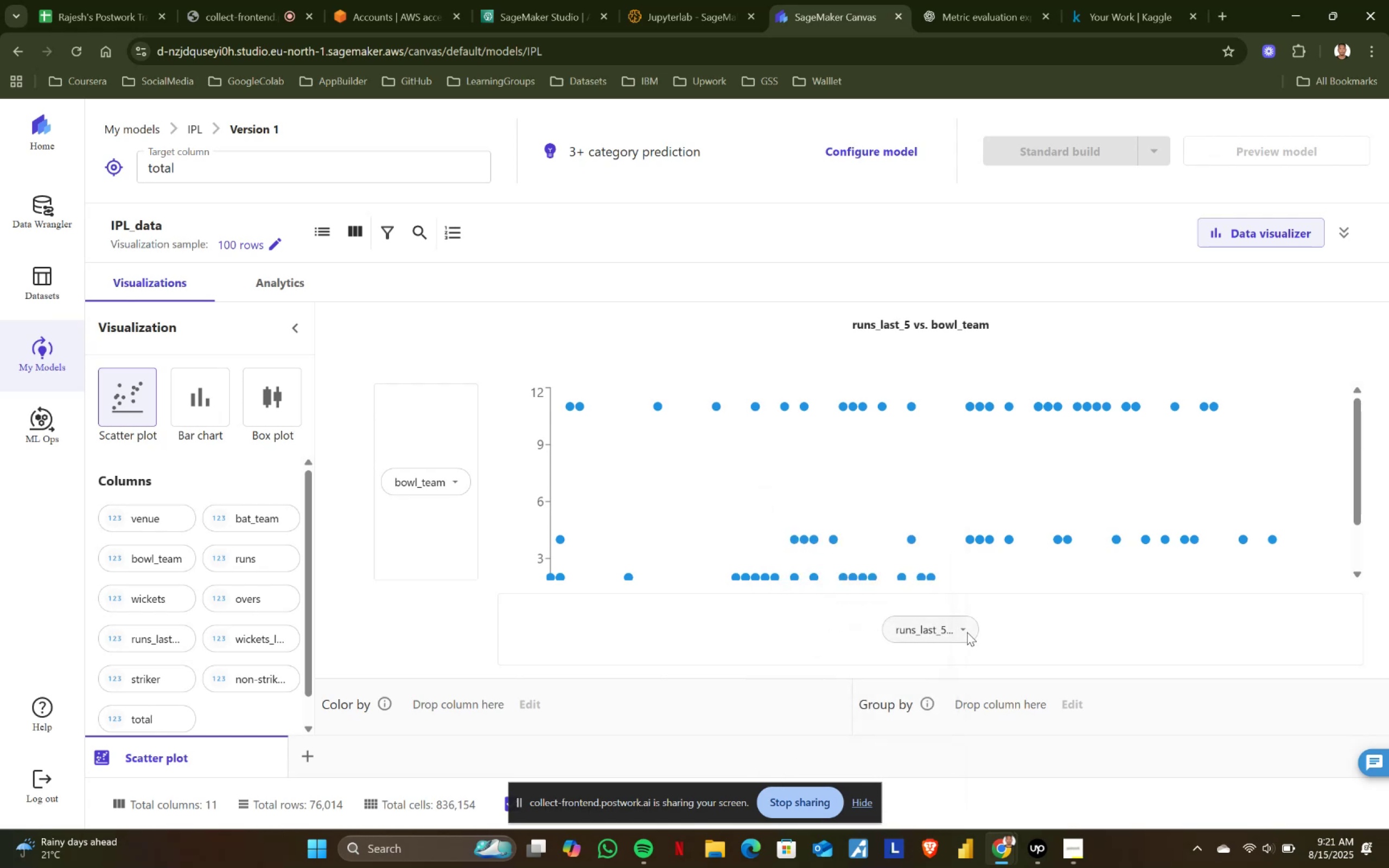 
left_click([969, 631])
 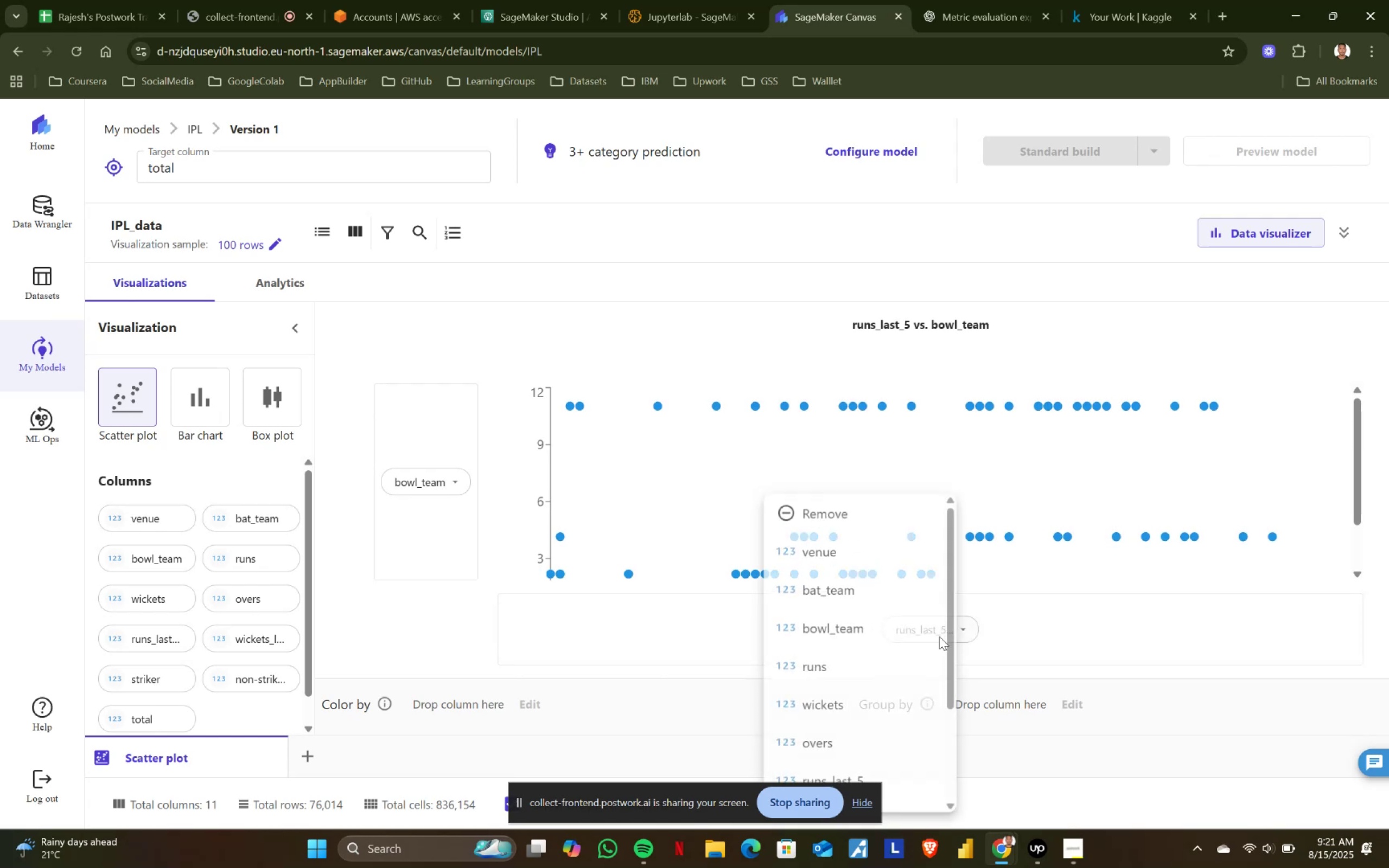 
scroll: coordinate [824, 658], scroll_direction: down, amount: 1.0
 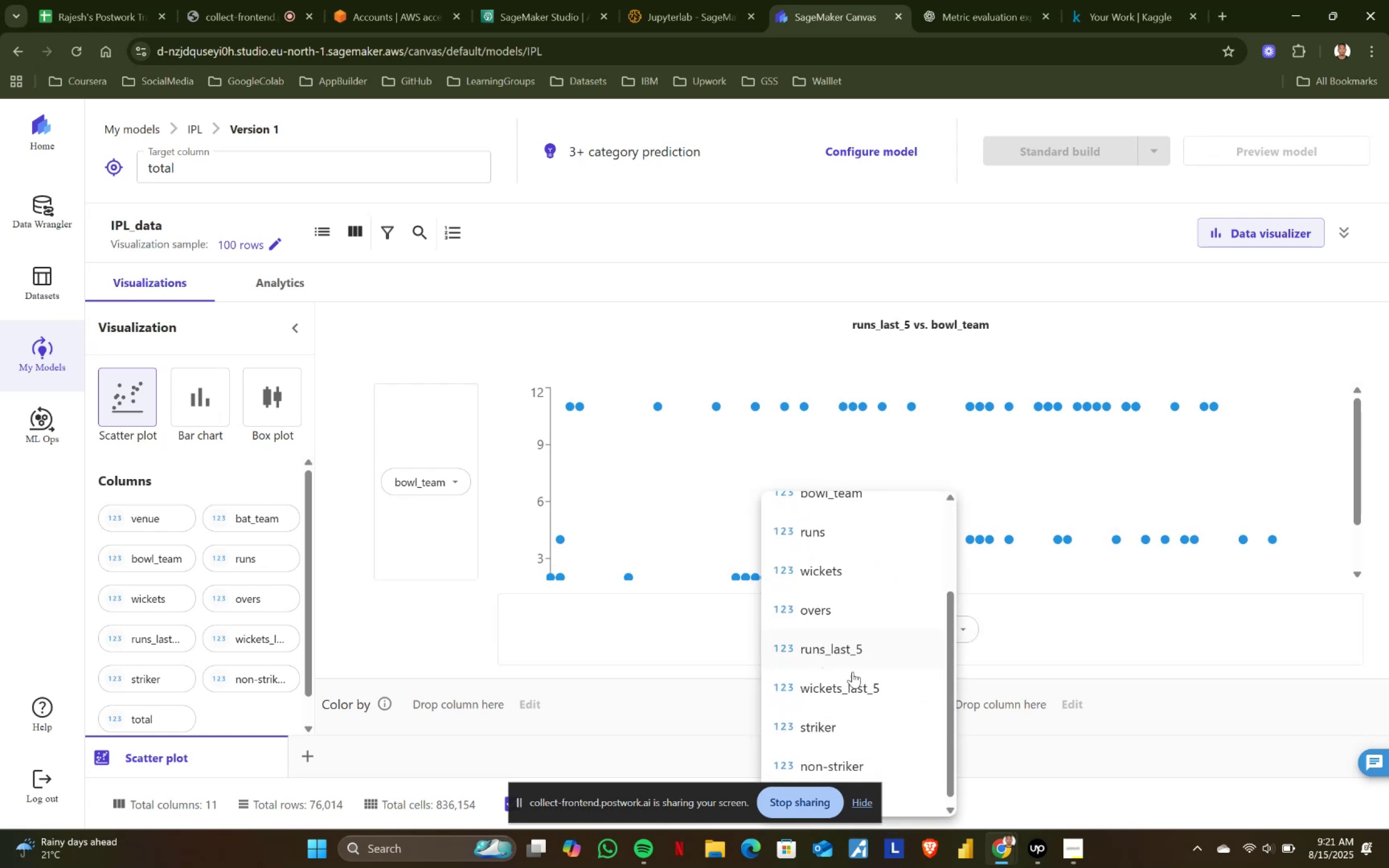 
left_click([851, 688])
 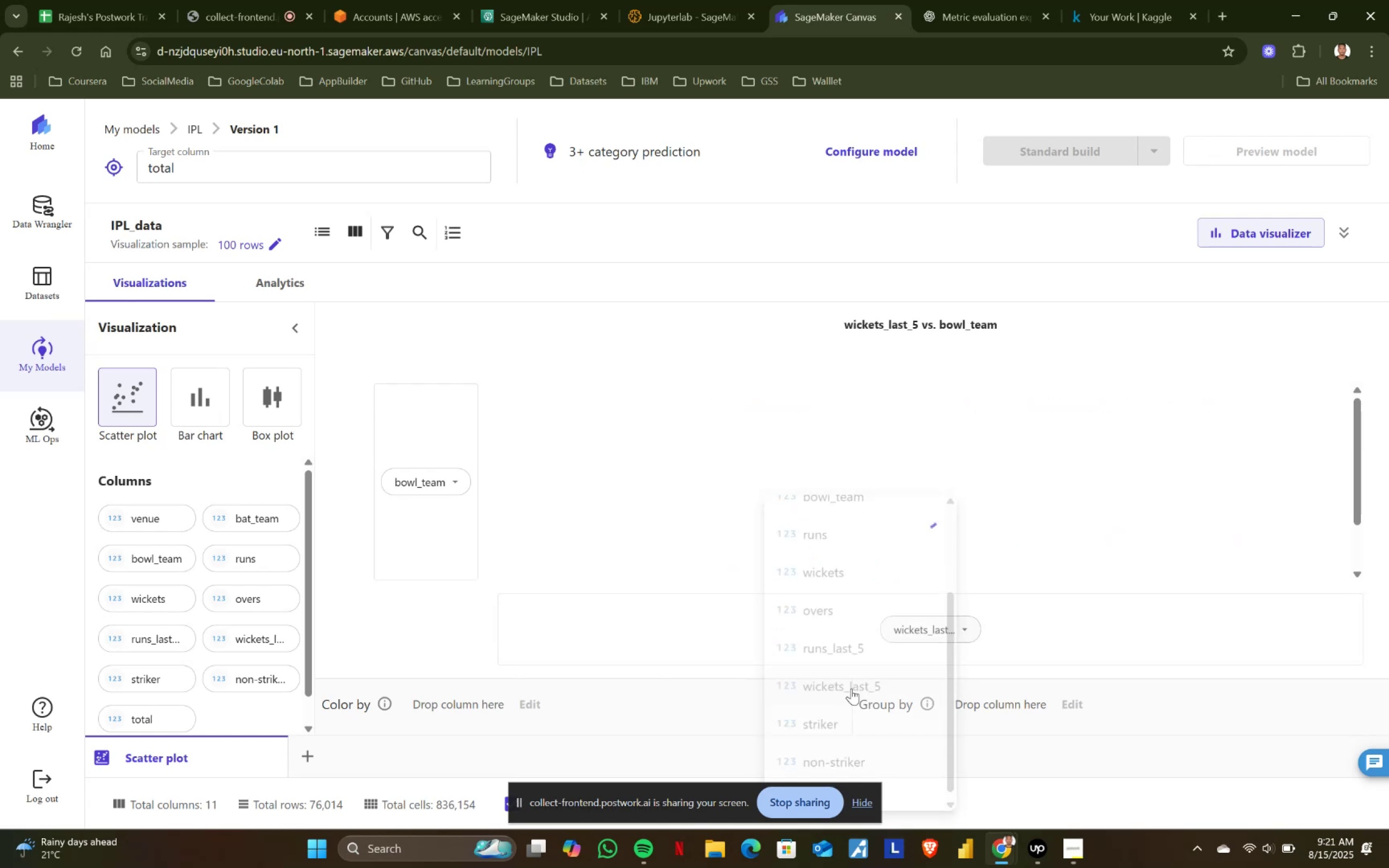 
mouse_move([976, 619])
 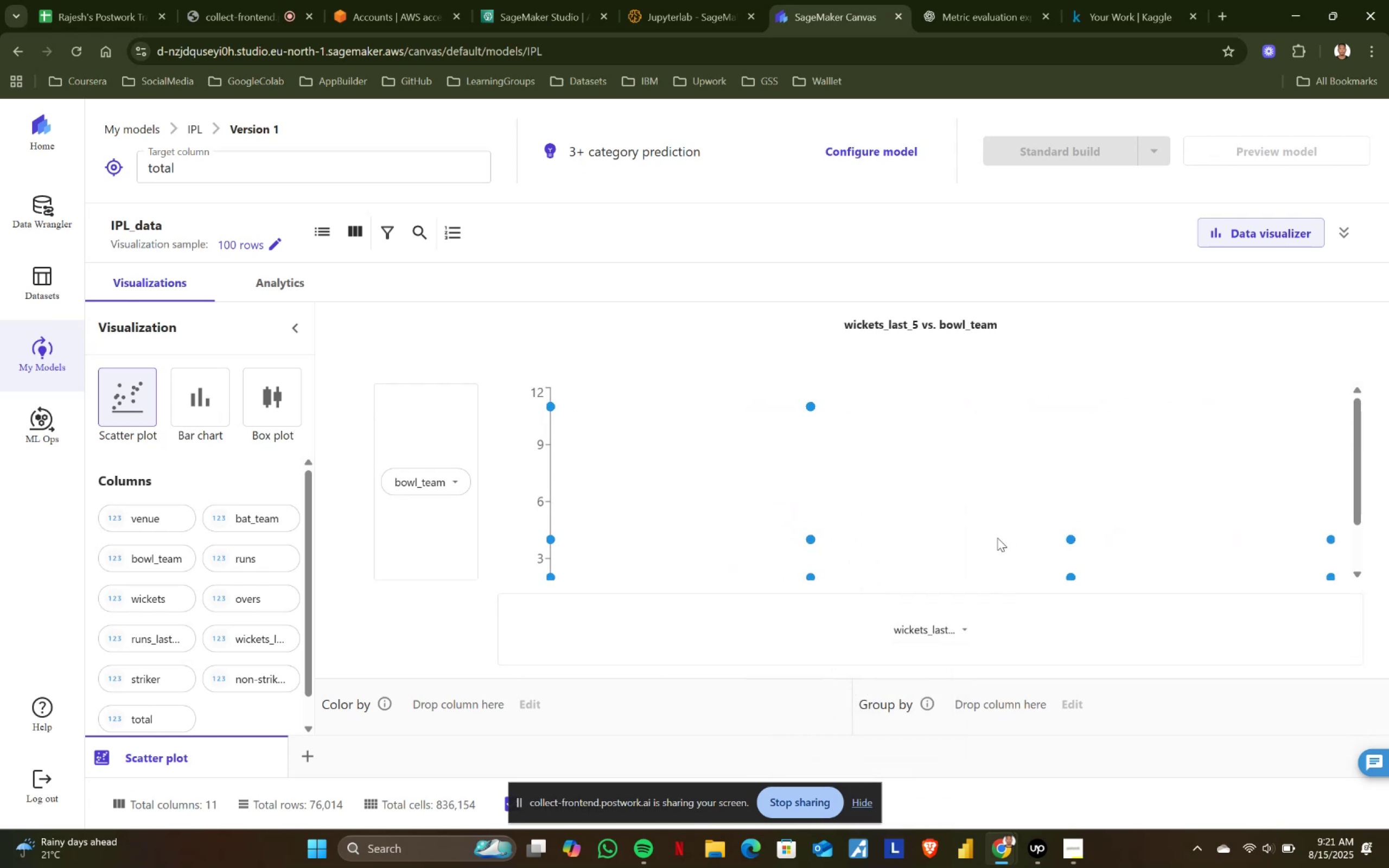 
scroll: coordinate [926, 492], scroll_direction: down, amount: 2.0
 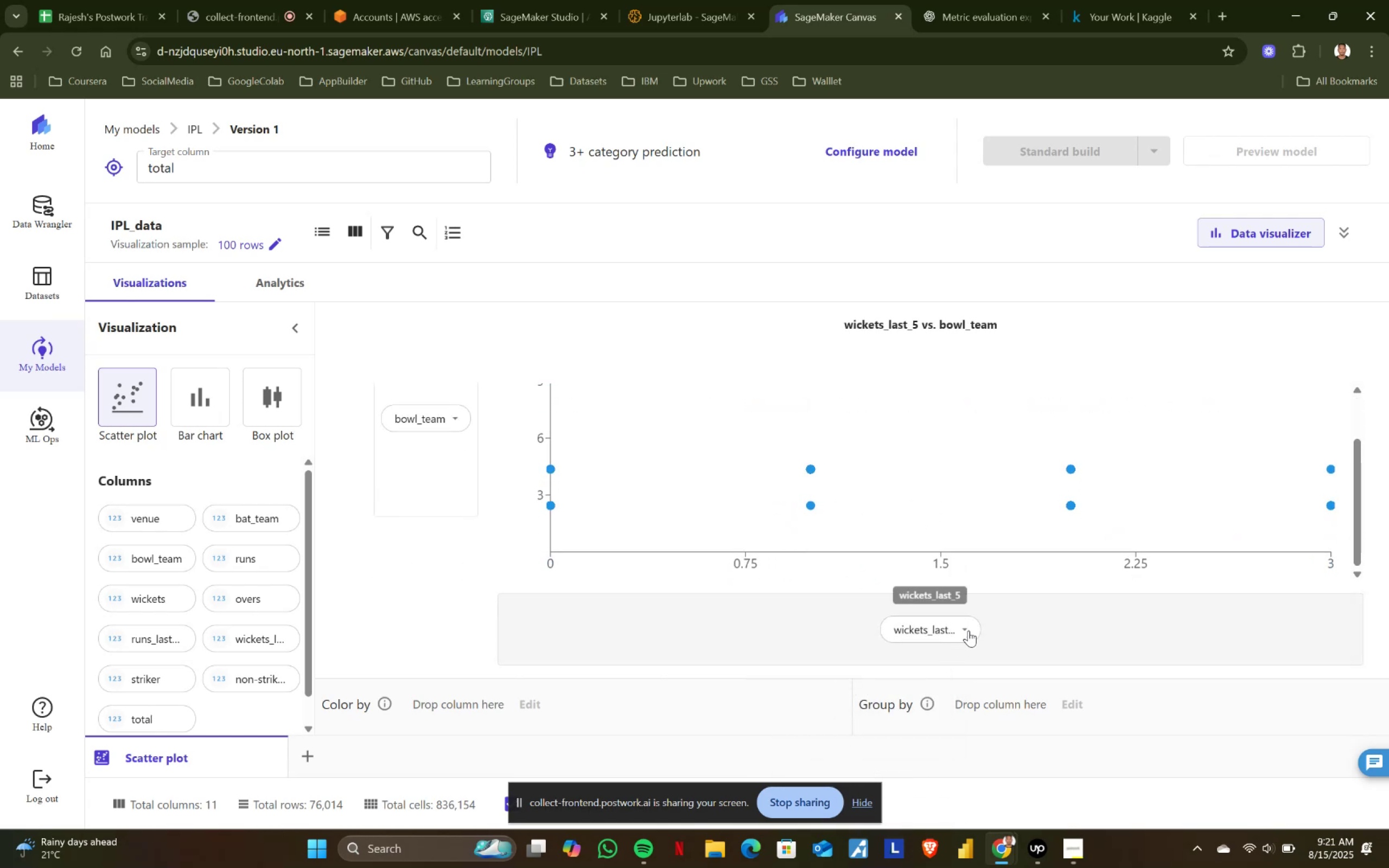 
left_click([971, 628])
 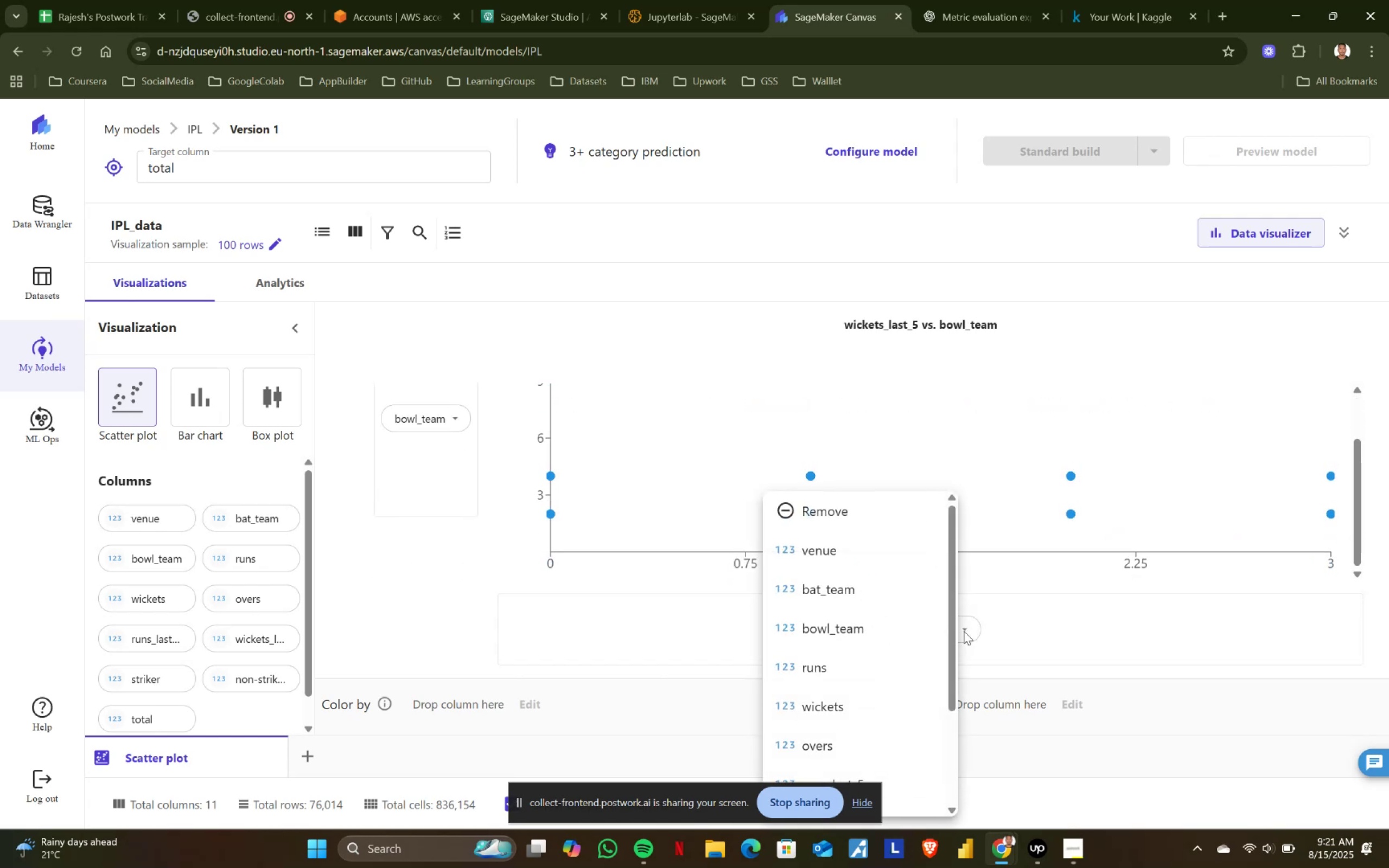 
scroll: coordinate [872, 691], scroll_direction: down, amount: 1.0
 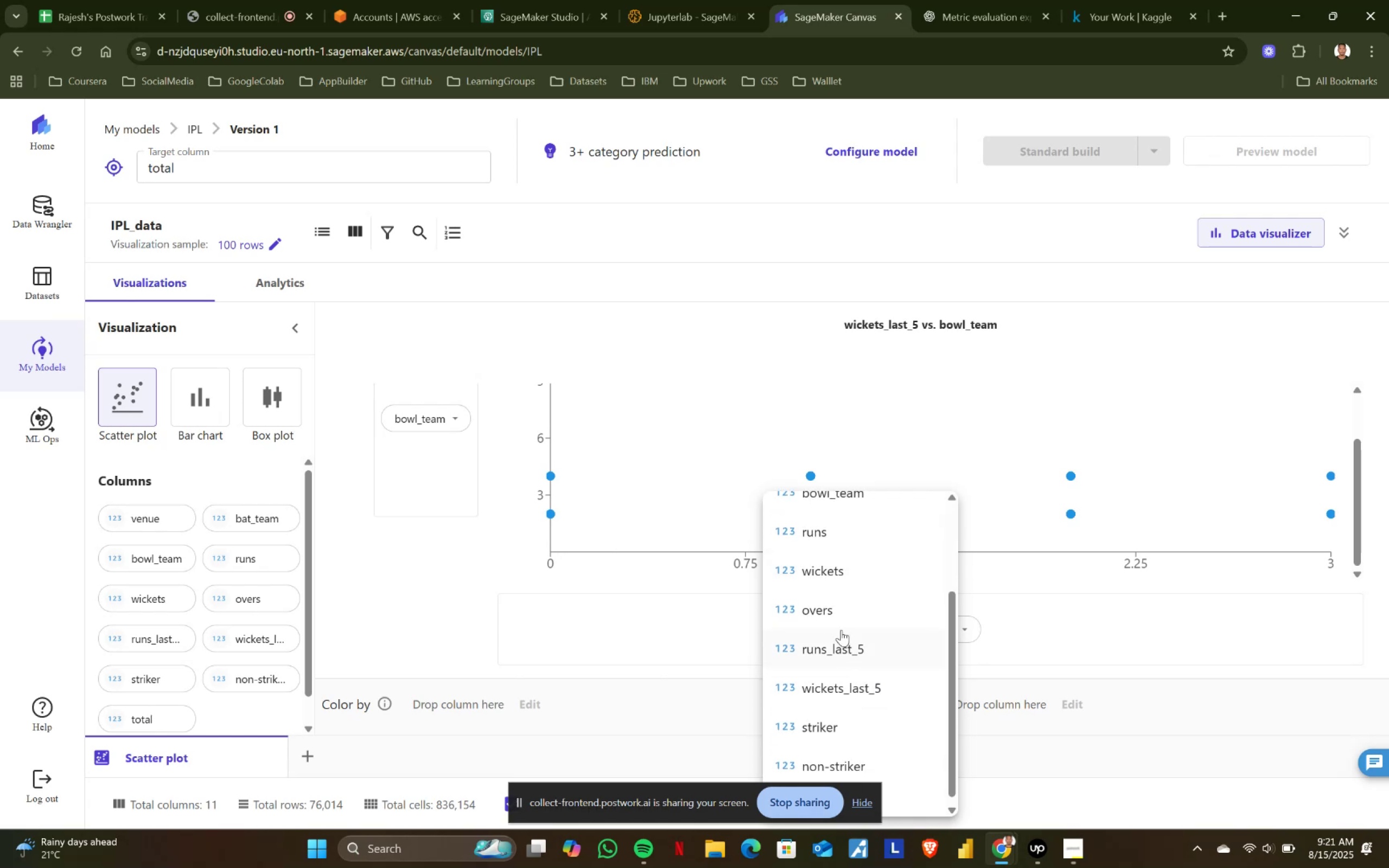 
left_click([832, 612])
 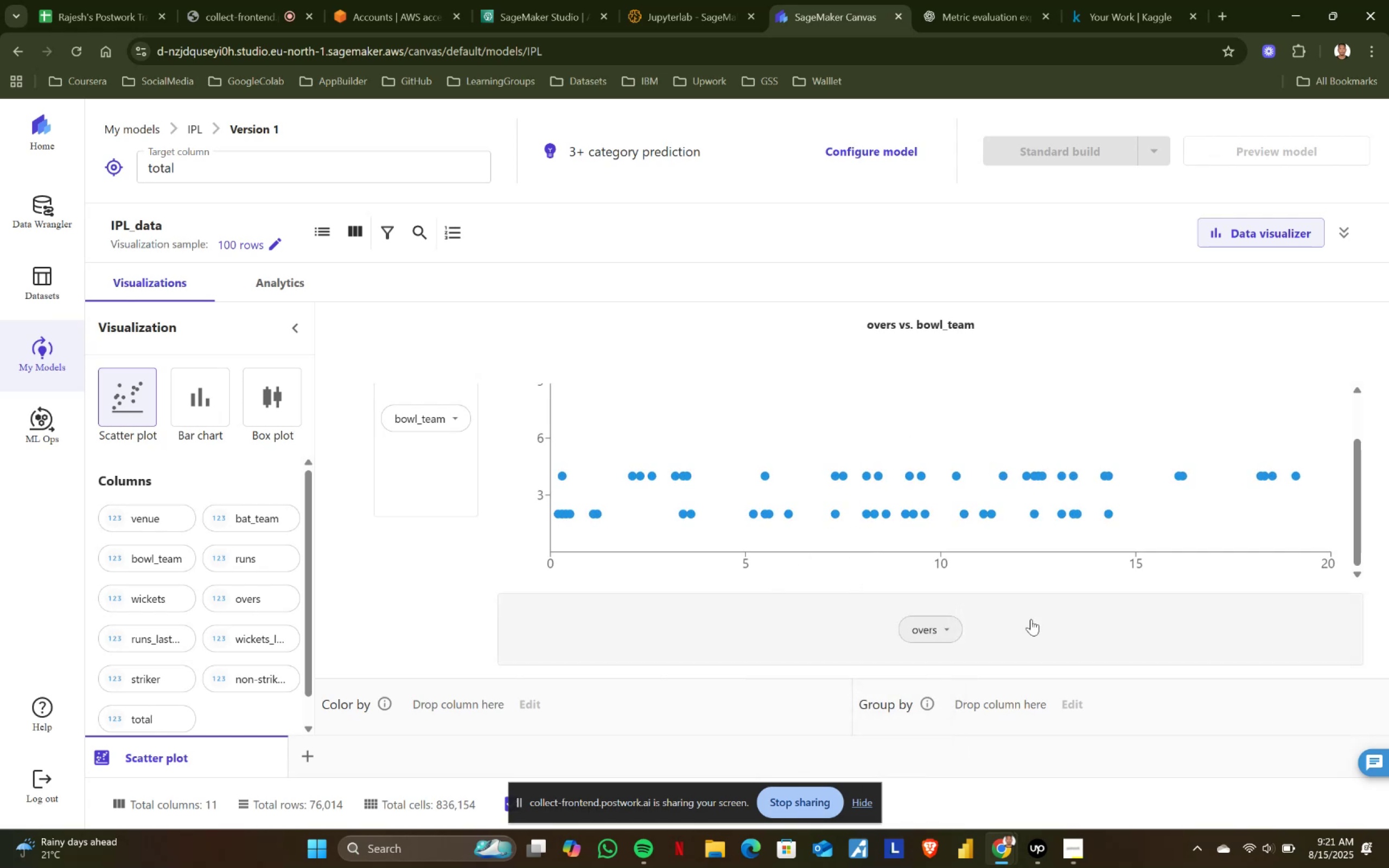 
wait(5.29)
 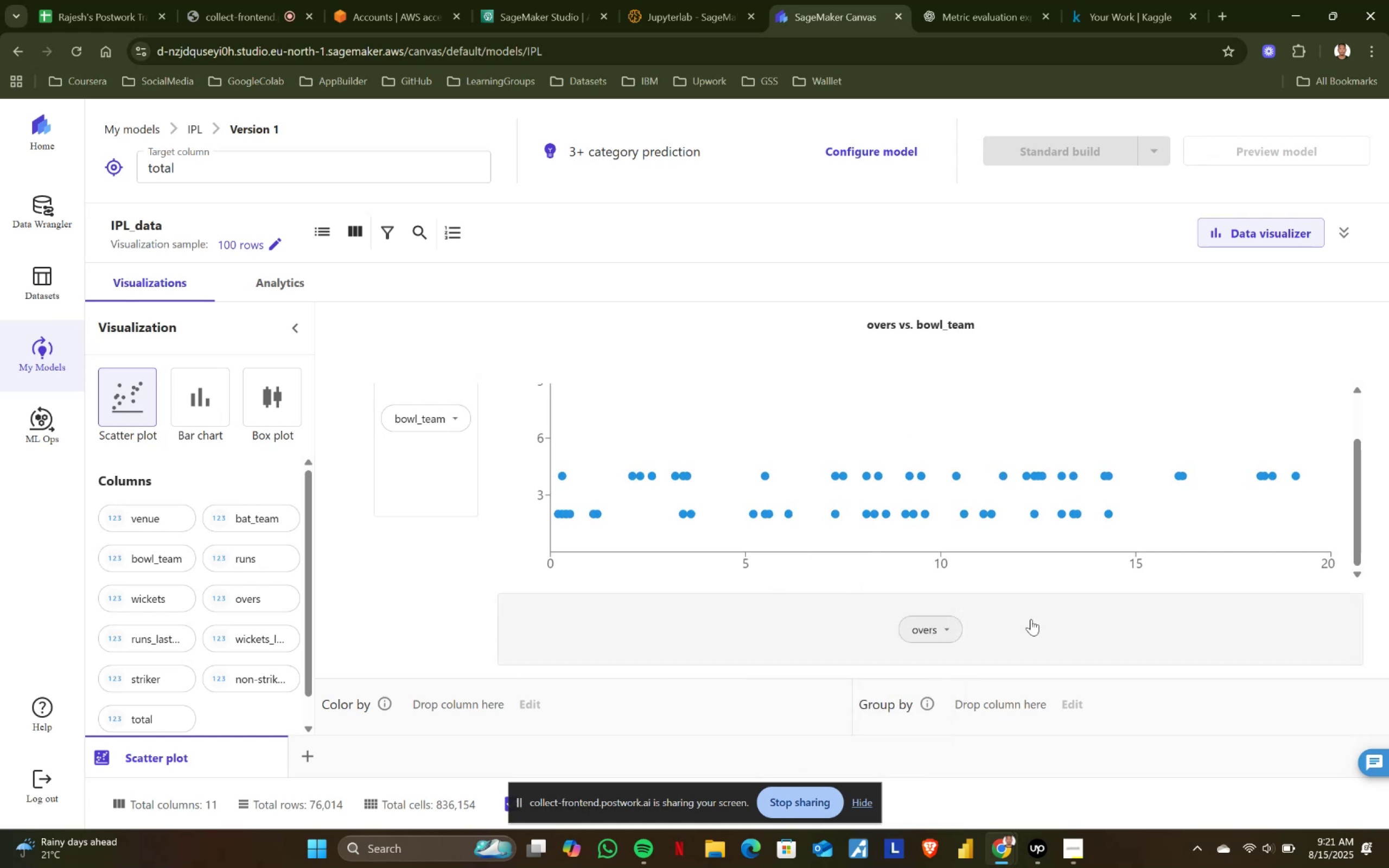 
mouse_move([1266, 826])
 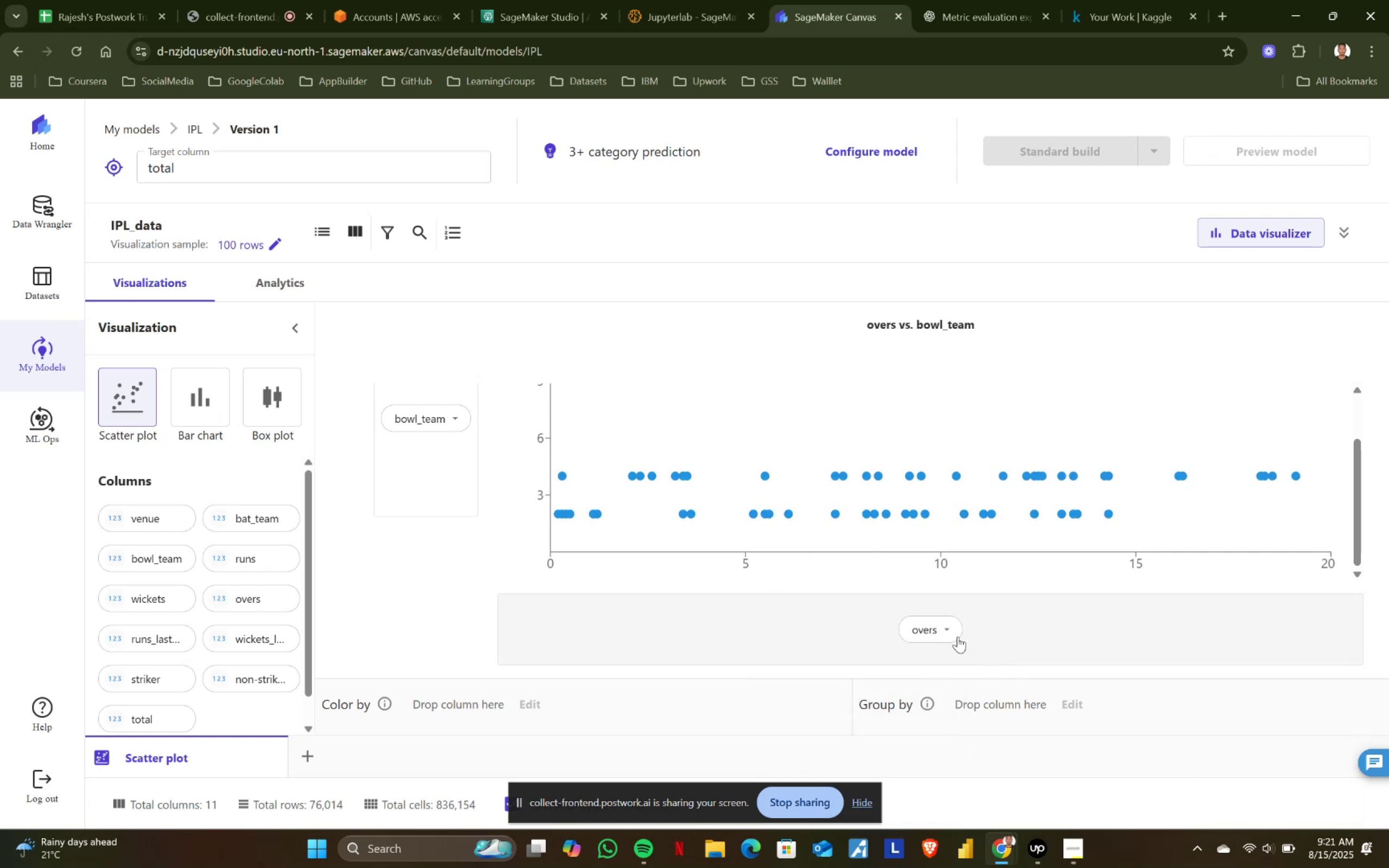 
left_click([950, 626])
 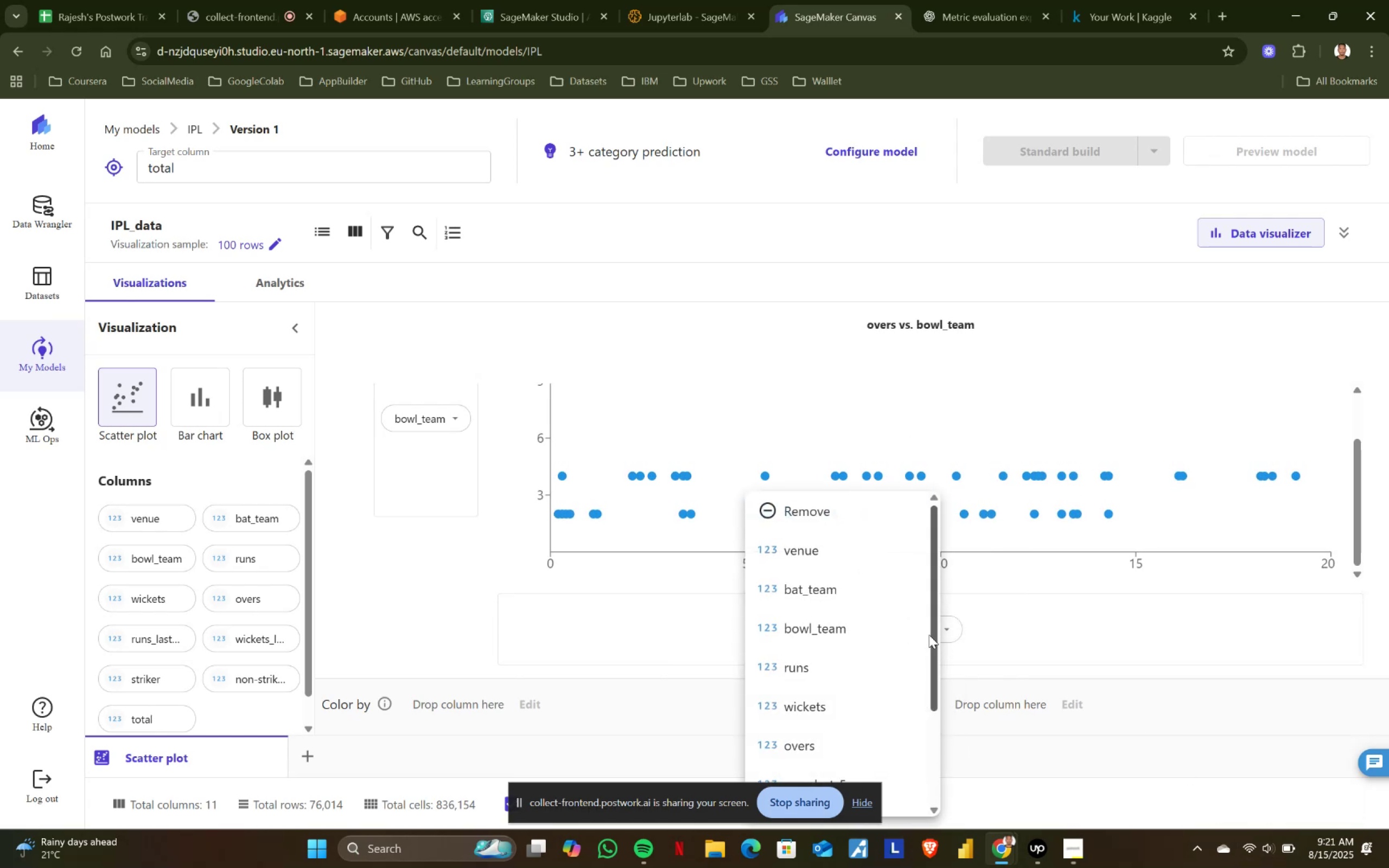 
scroll: coordinate [851, 685], scroll_direction: down, amount: 1.0
 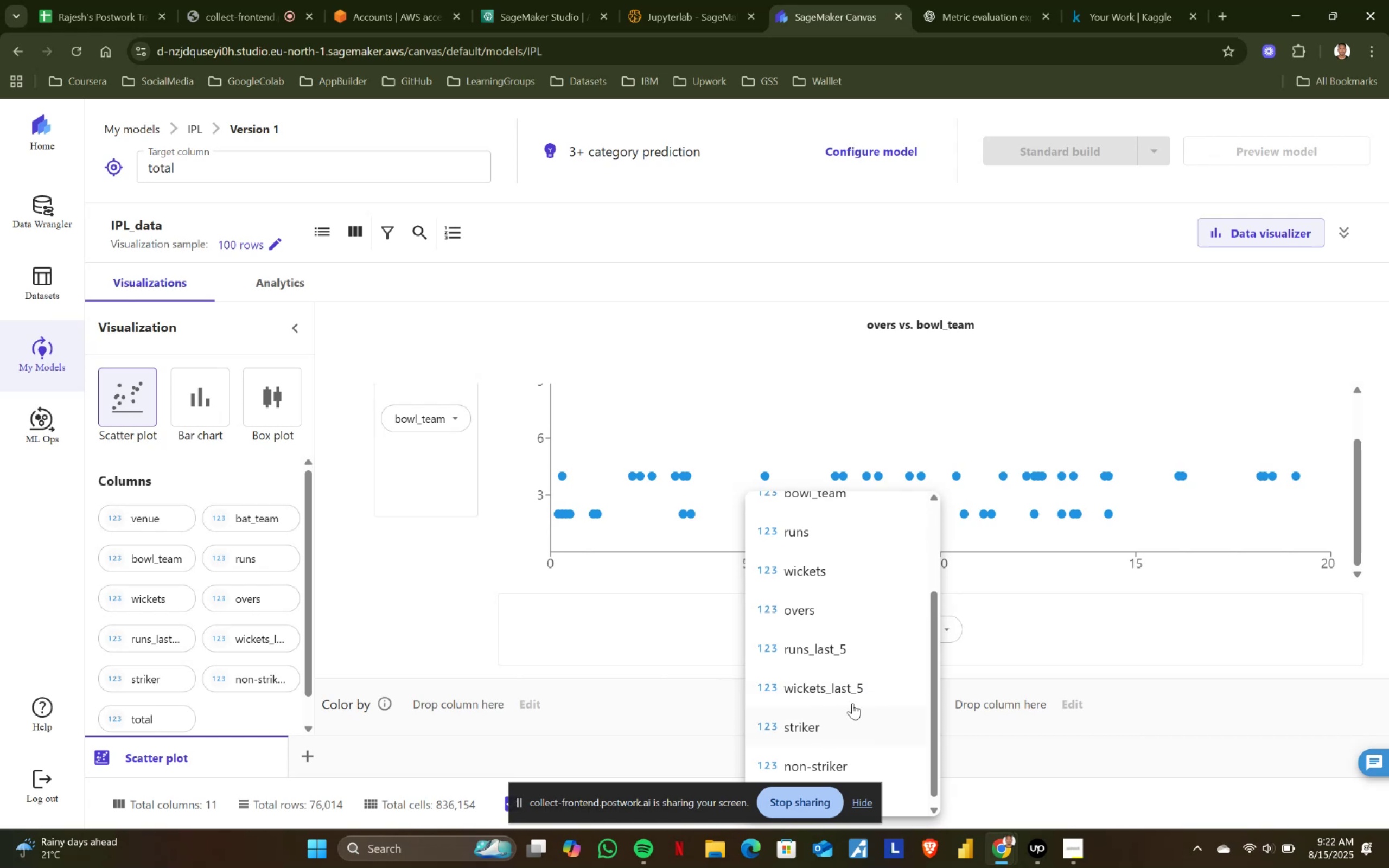 
left_click([1057, 646])
 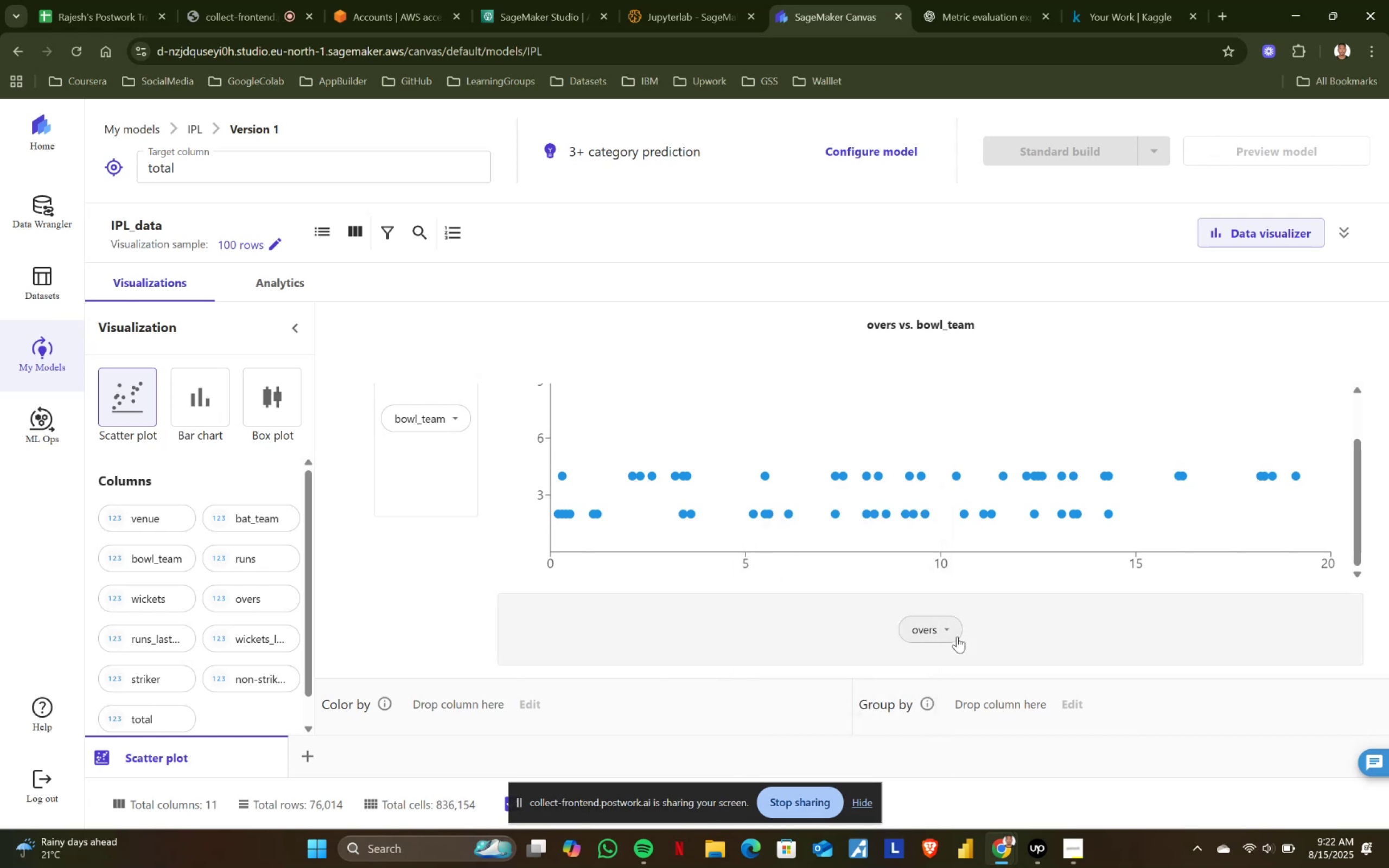 
left_click([945, 630])
 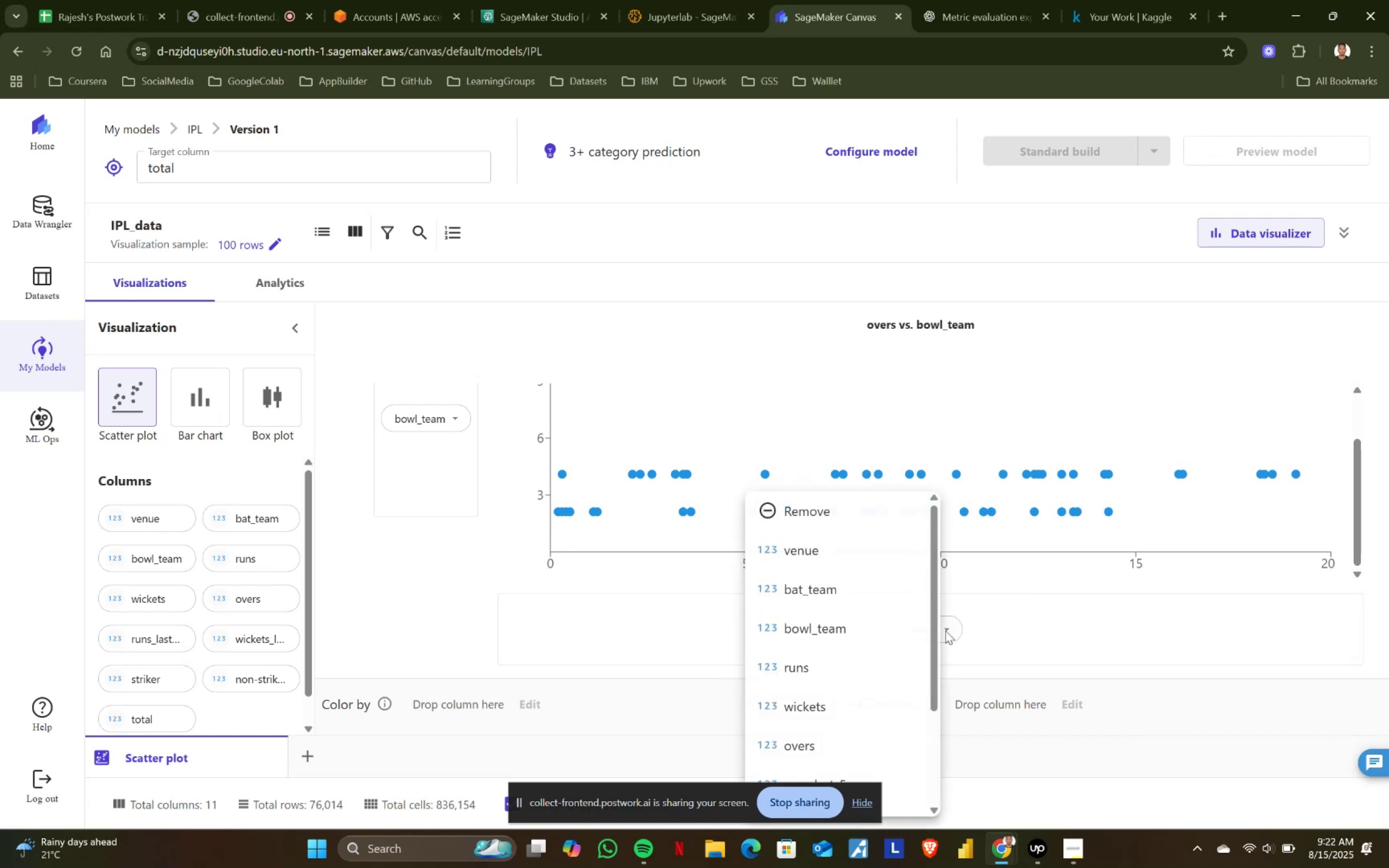 
scroll: coordinate [843, 665], scroll_direction: down, amount: 1.0
 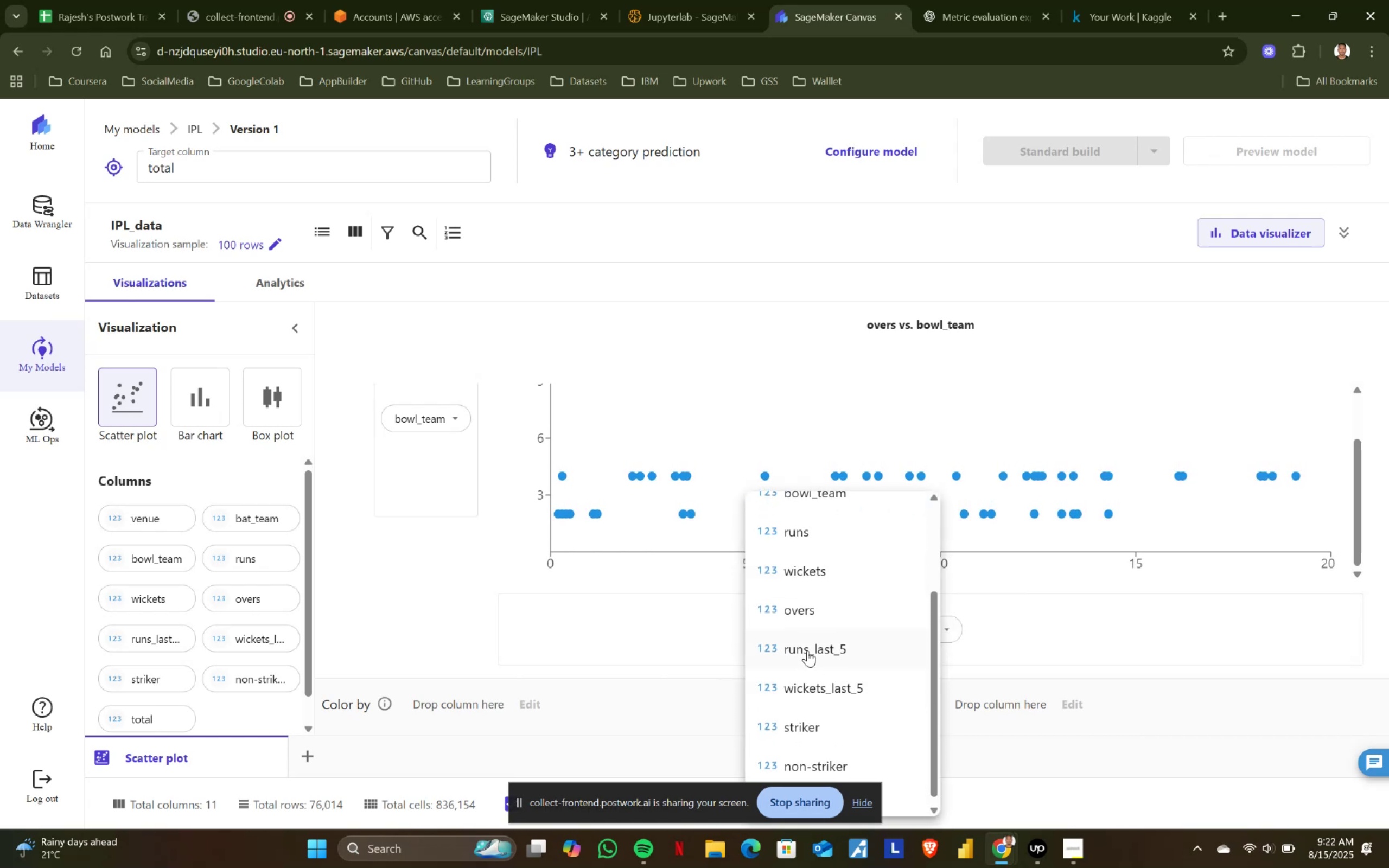 
left_click([807, 650])
 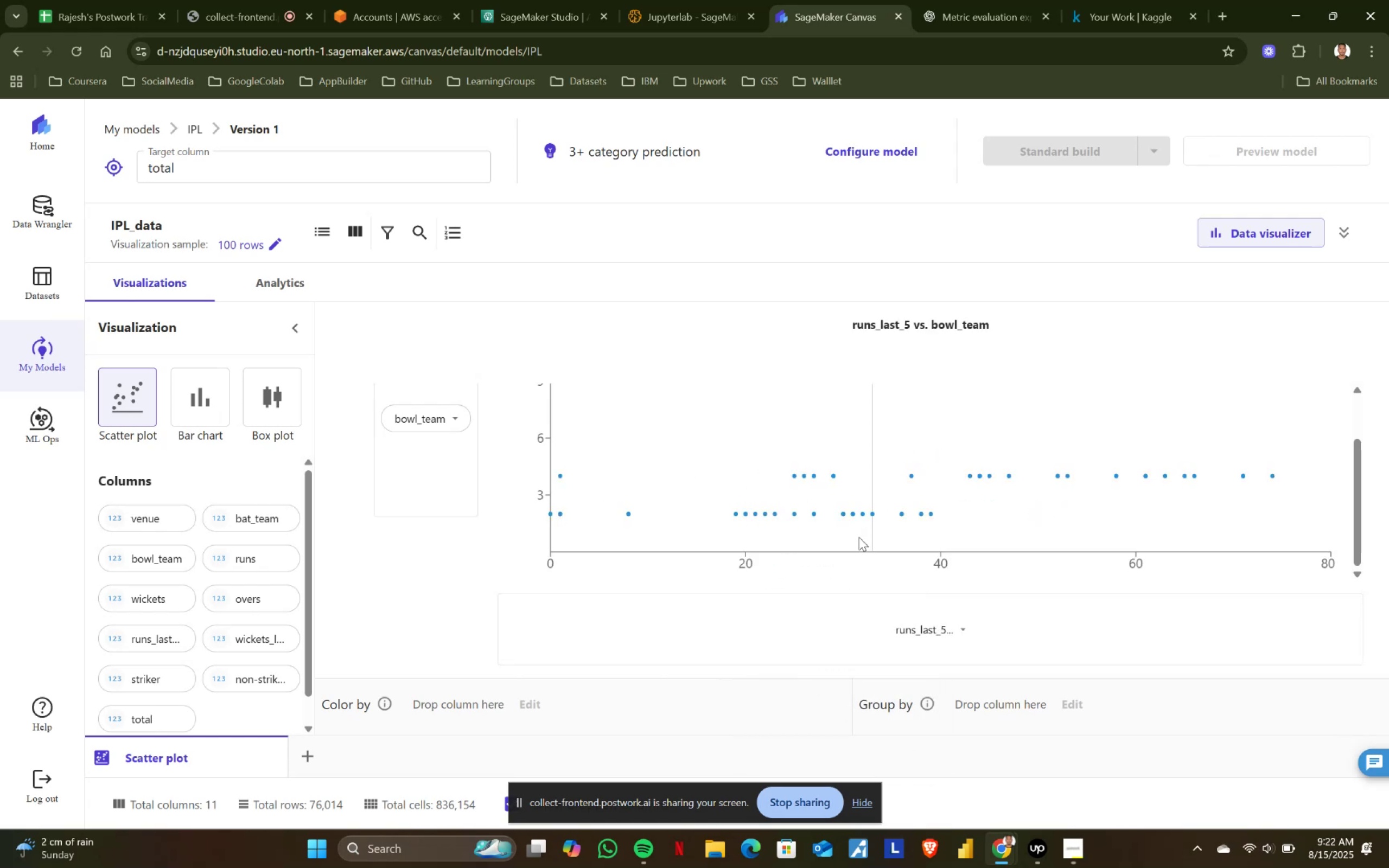 
scroll: coordinate [793, 541], scroll_direction: up, amount: 3.0
 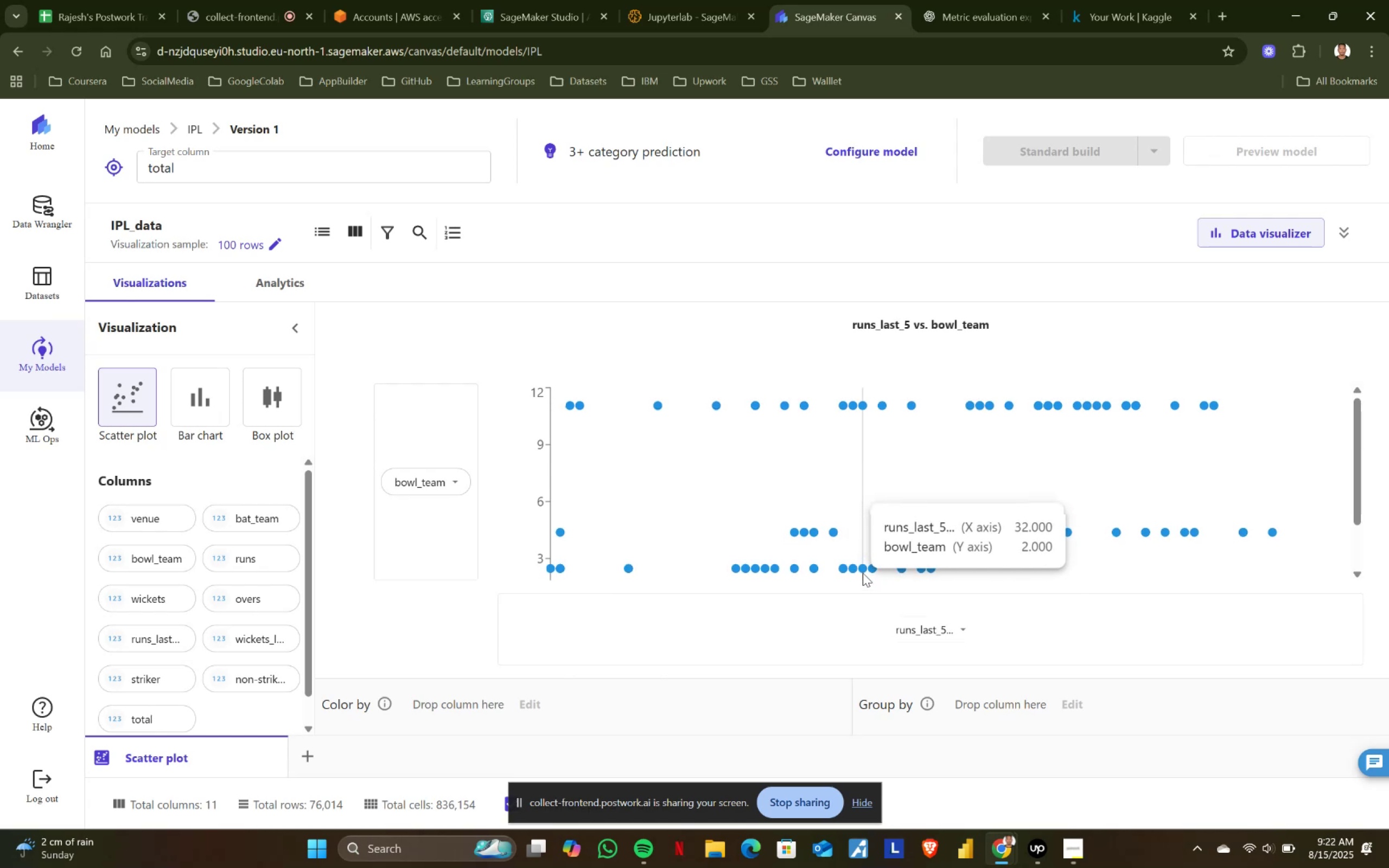 
wait(8.86)
 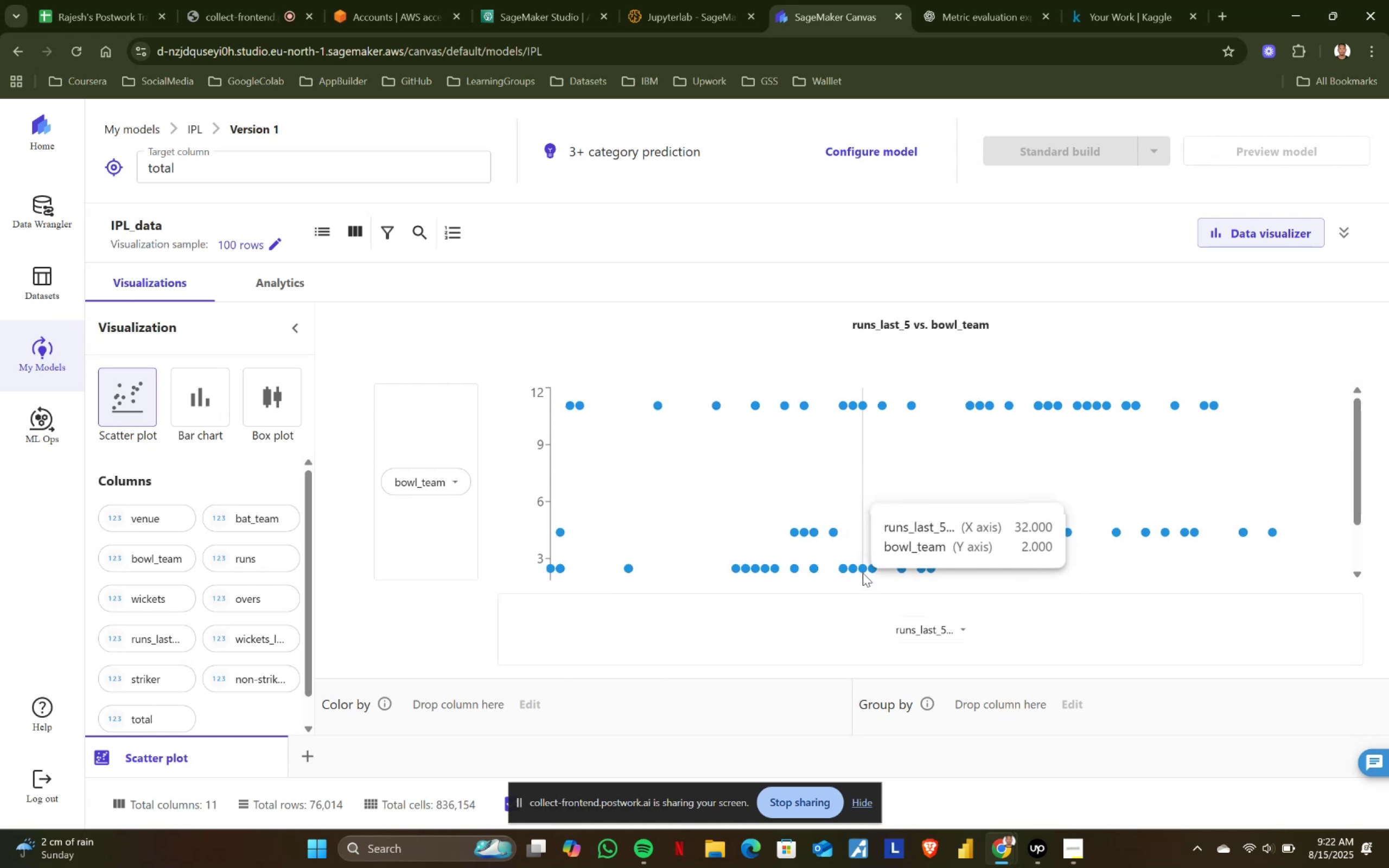 
mouse_move([1098, 546])
 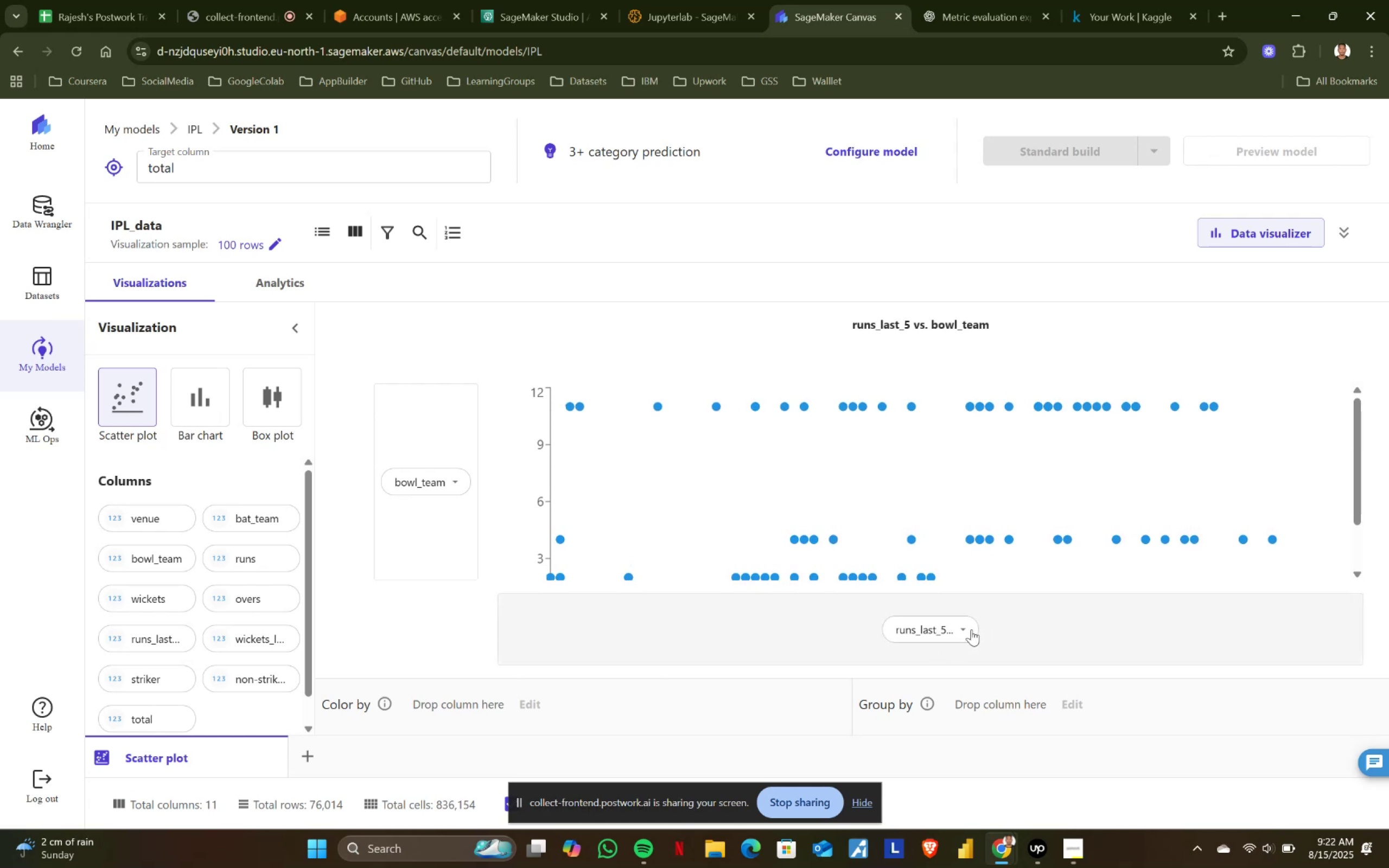 
left_click([963, 626])
 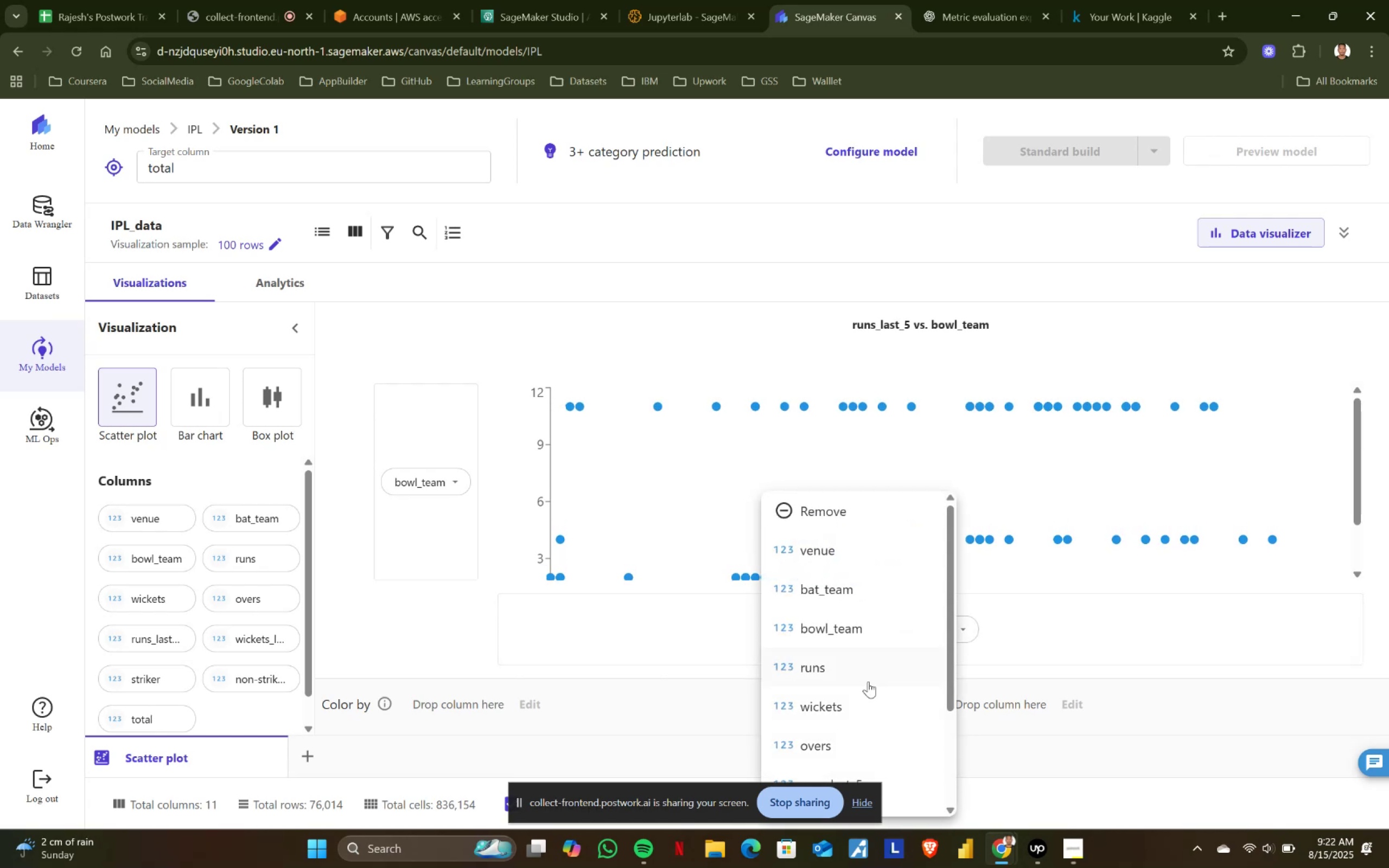 
scroll: coordinate [857, 686], scroll_direction: down, amount: 1.0
 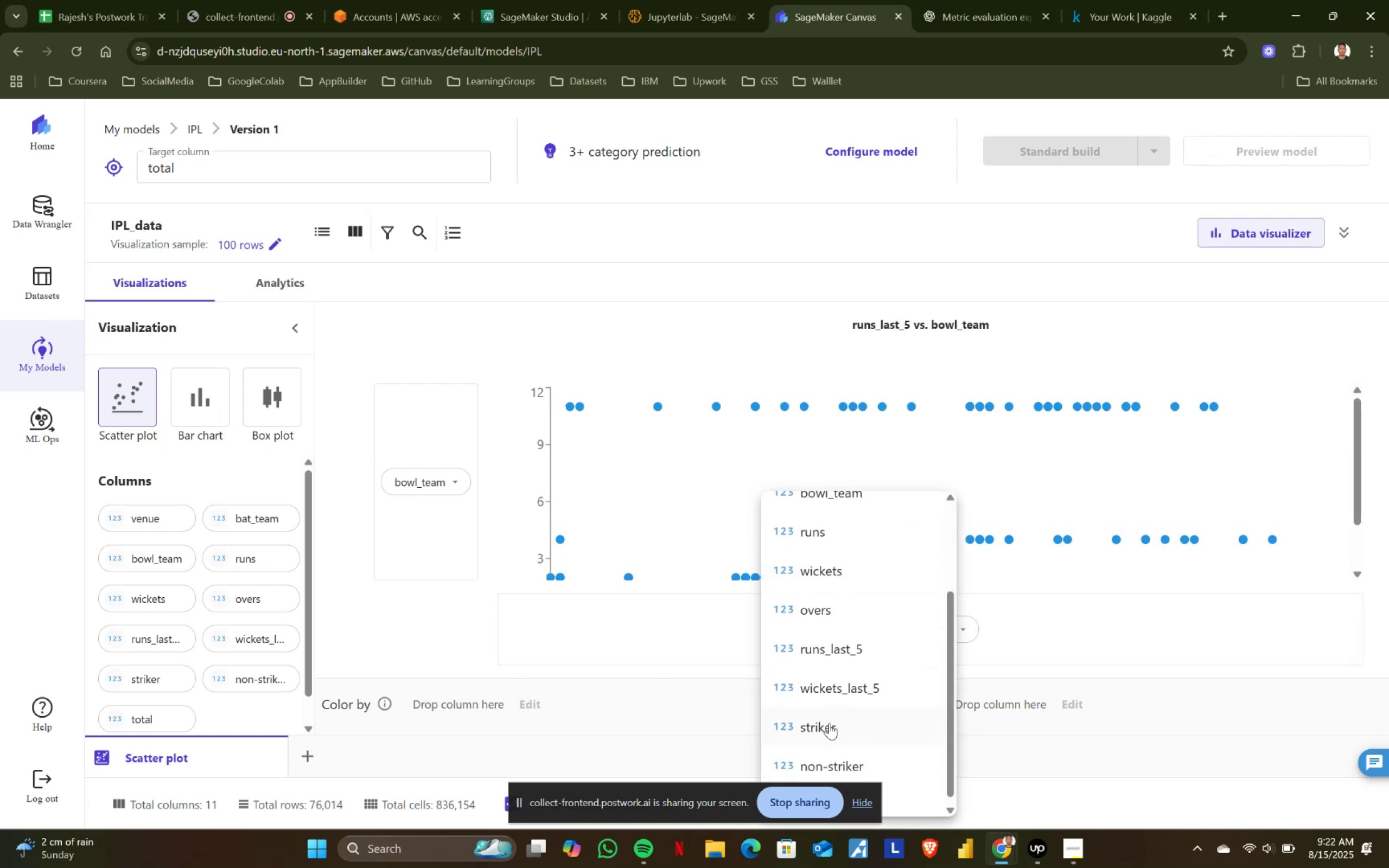 
wait(5.74)
 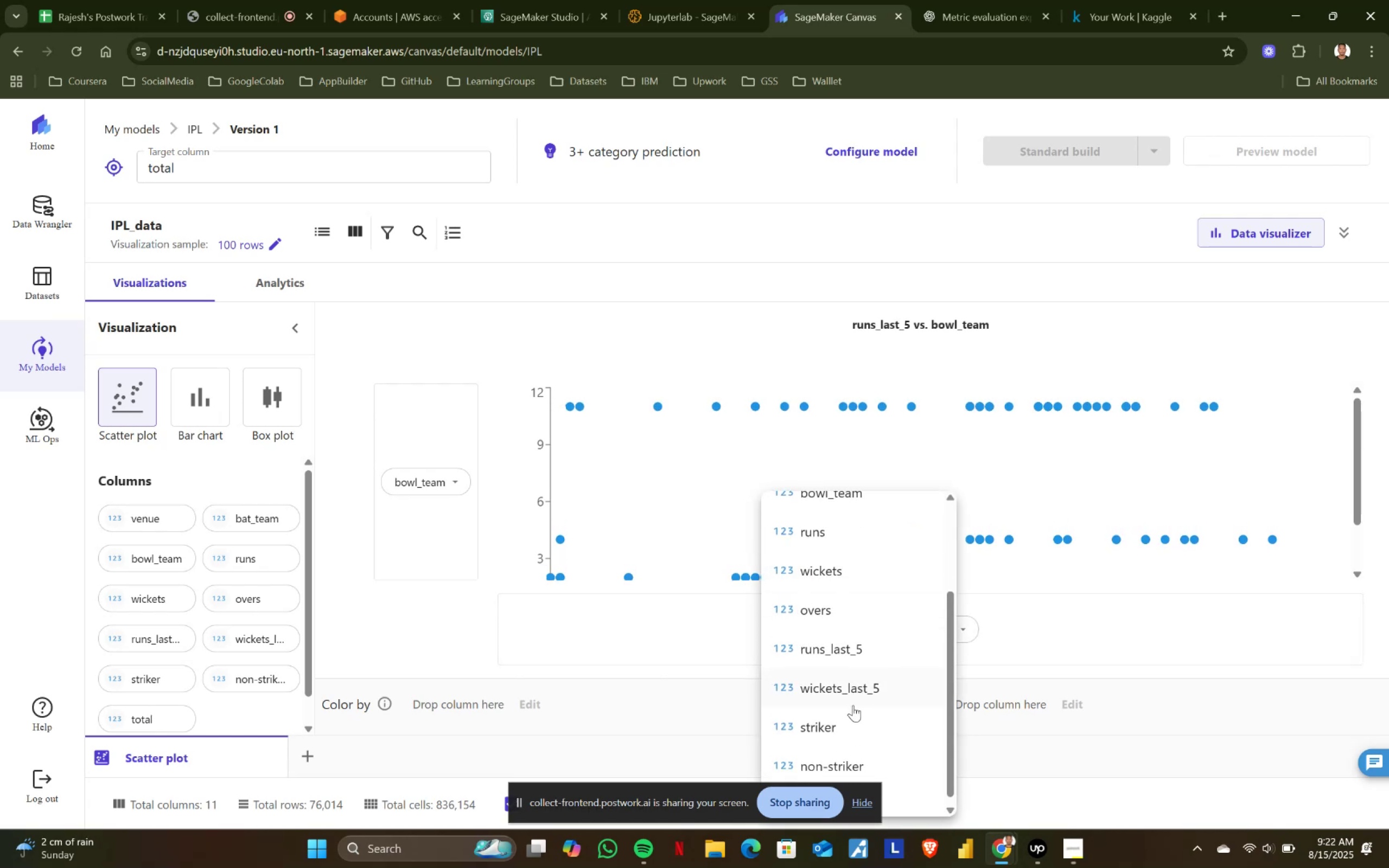 
left_click([849, 697])
 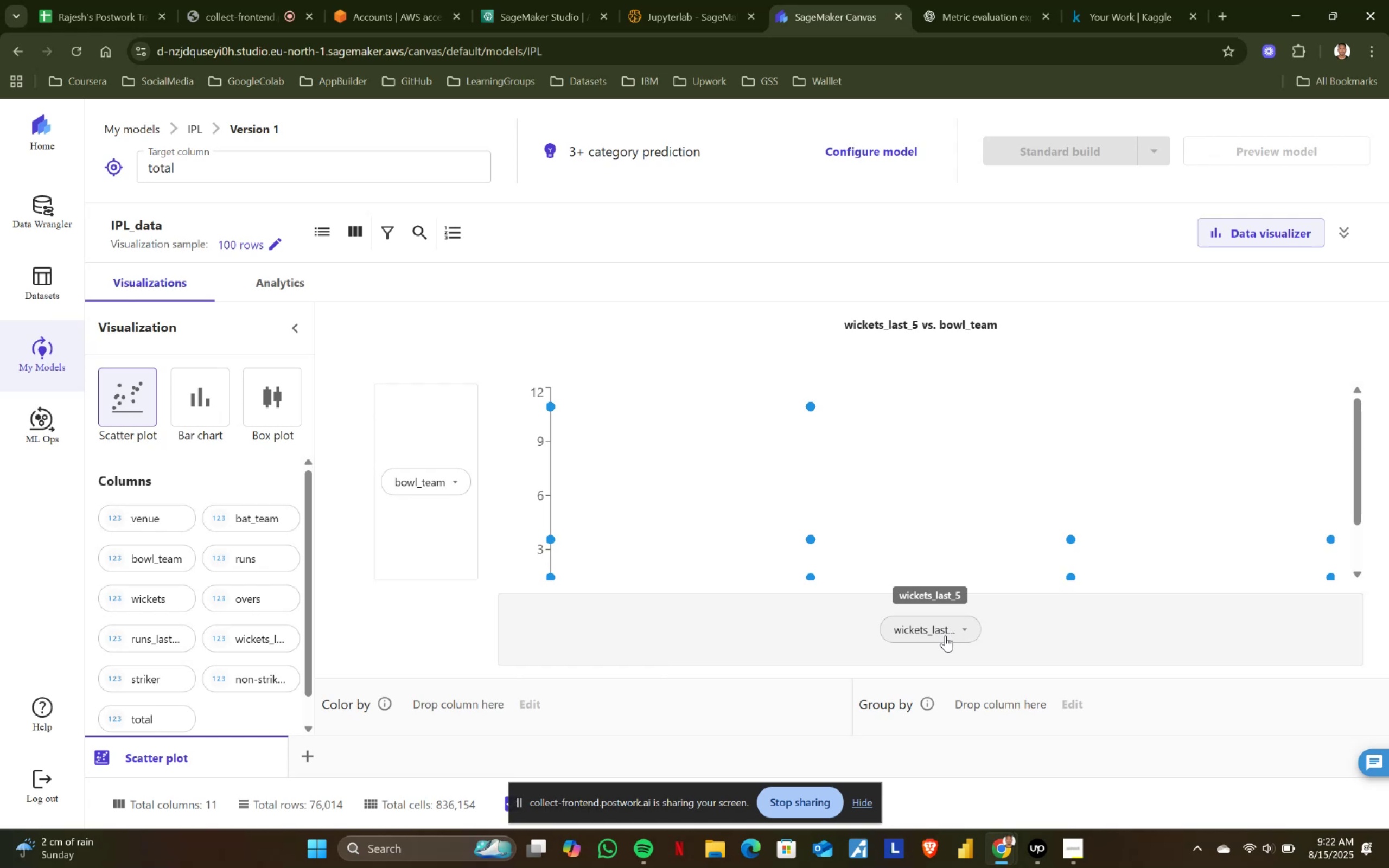 
wait(5.31)
 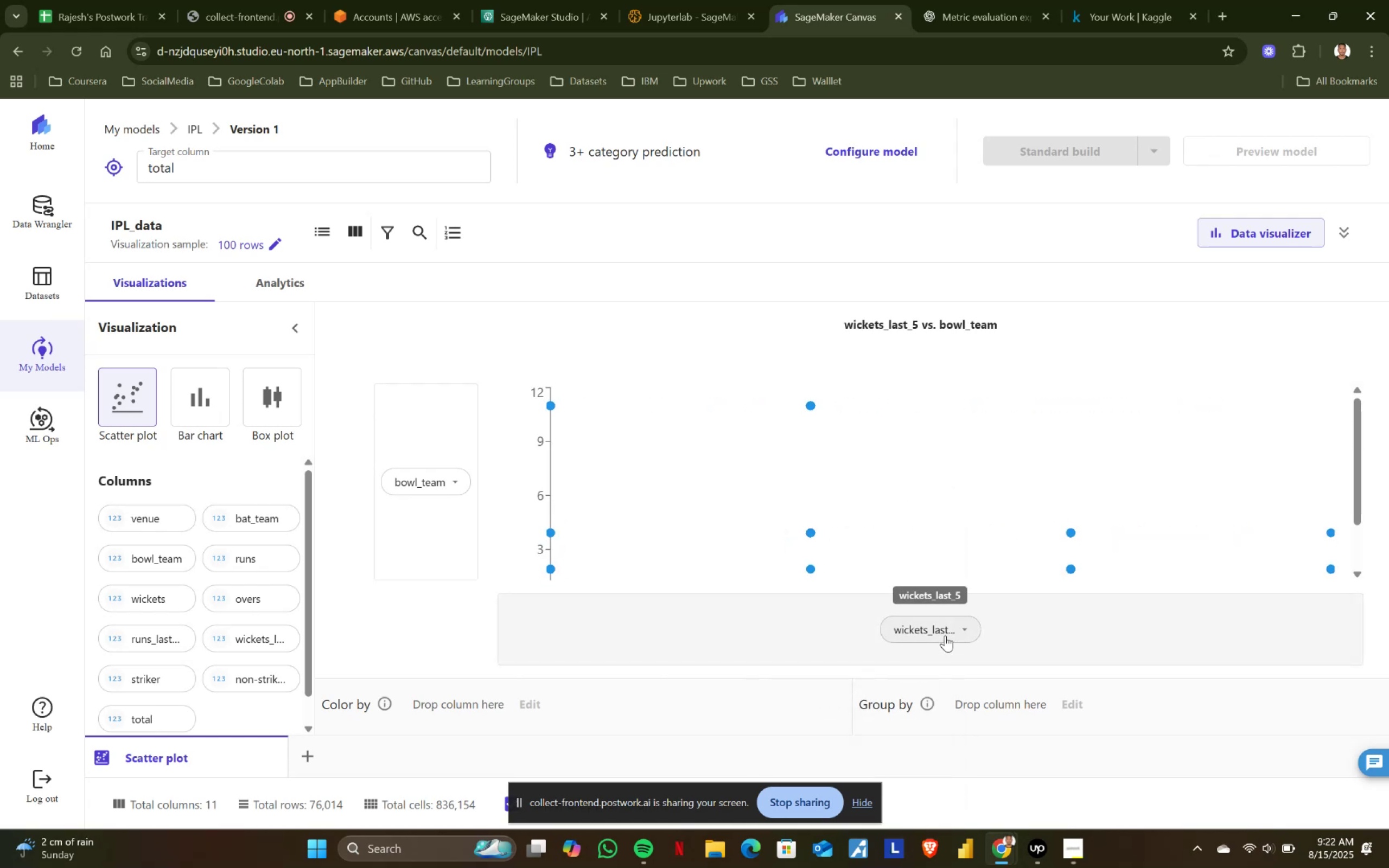 
left_click([272, 242])
 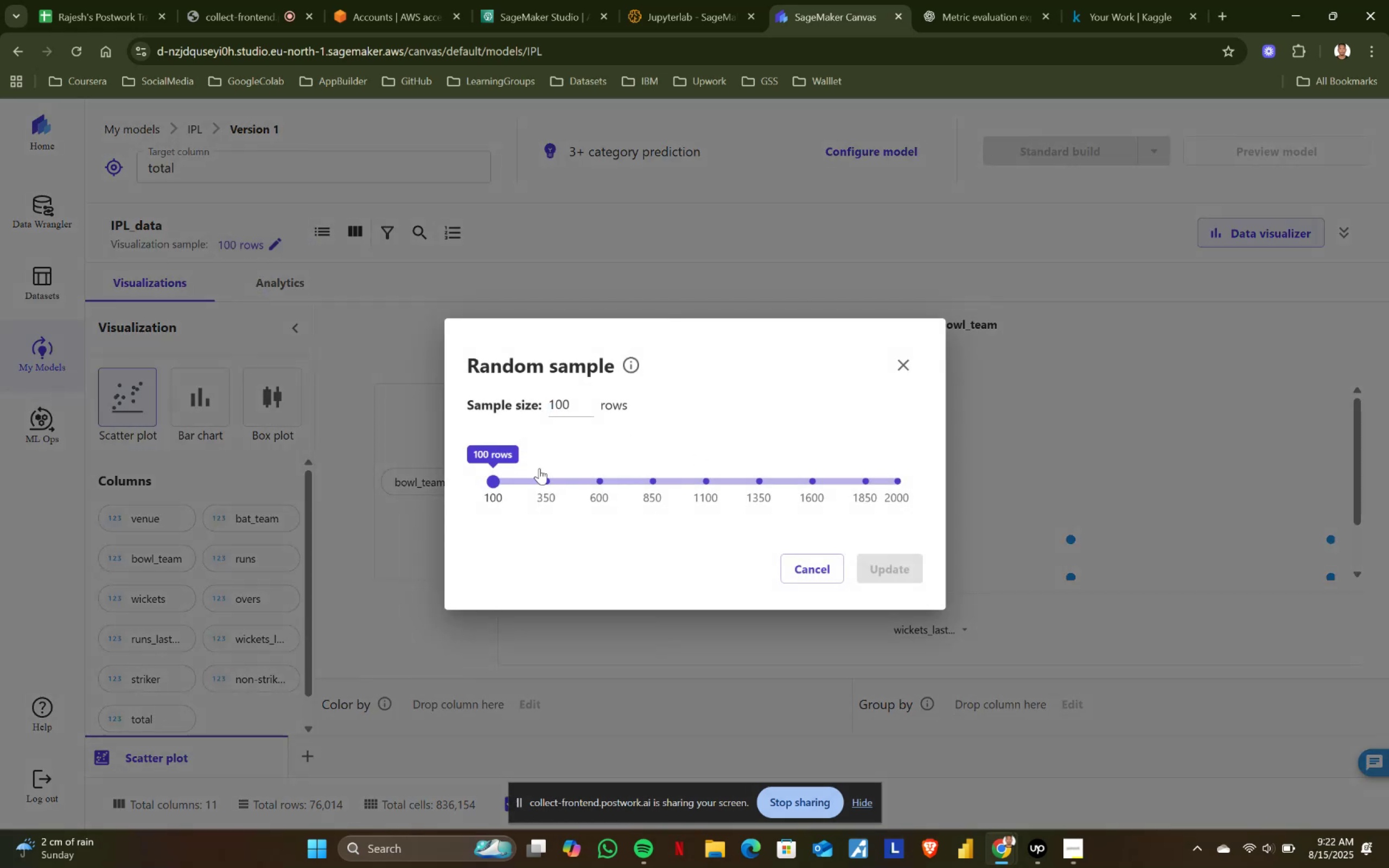 
left_click_drag(start_coordinate=[489, 480], to_coordinate=[1079, 495])
 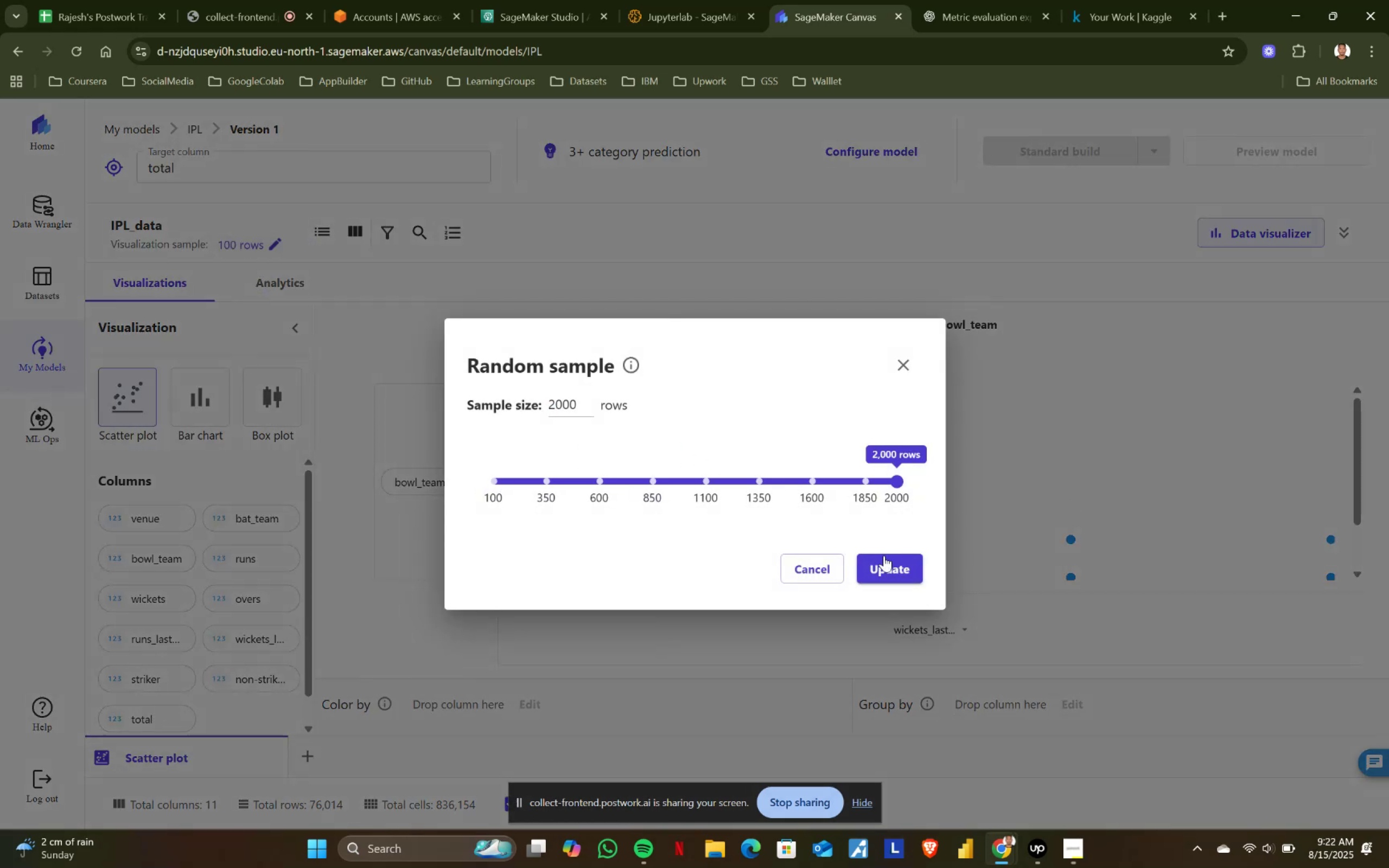 
left_click([882, 575])
 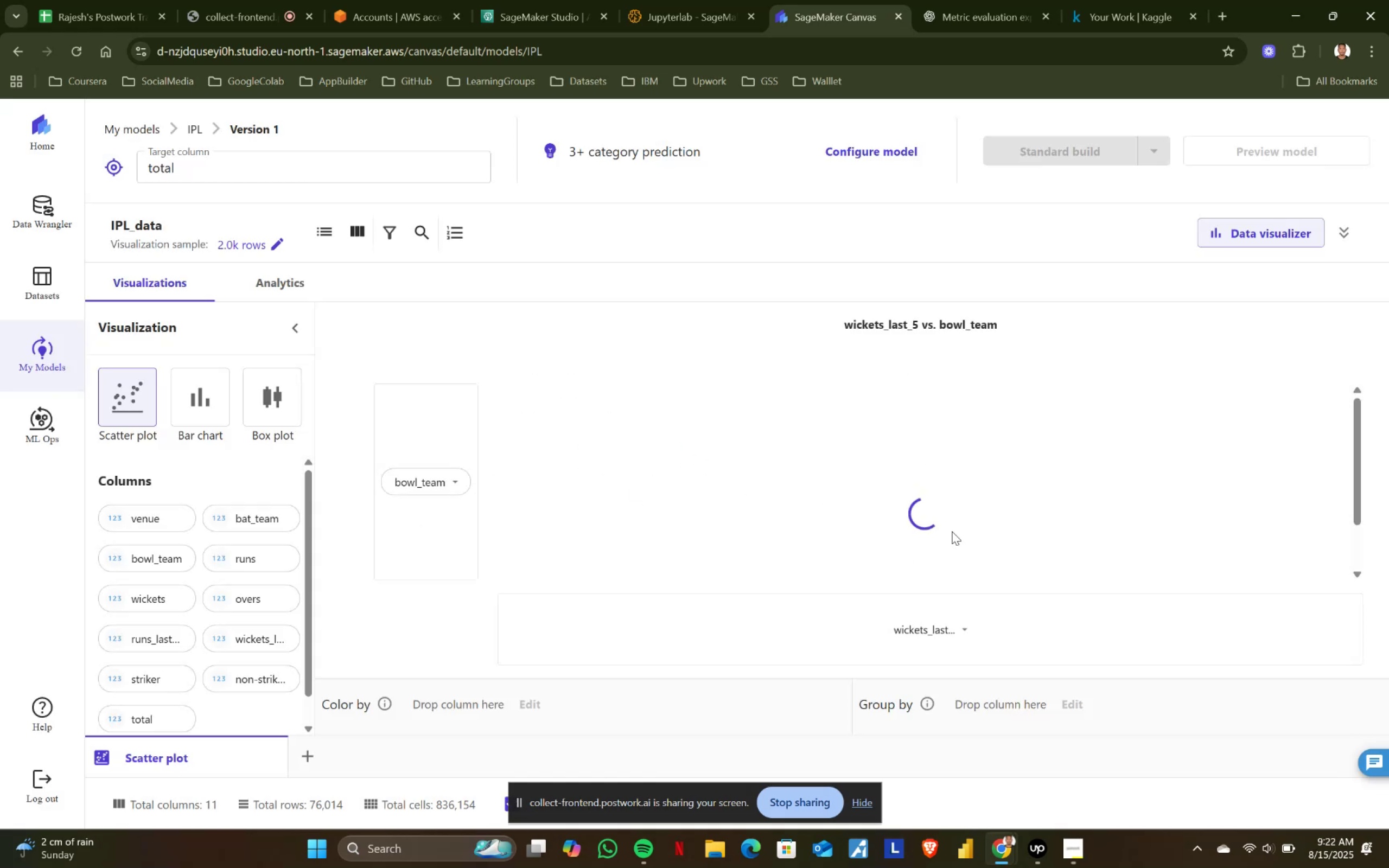 
scroll: coordinate [884, 509], scroll_direction: up, amount: 1.0
 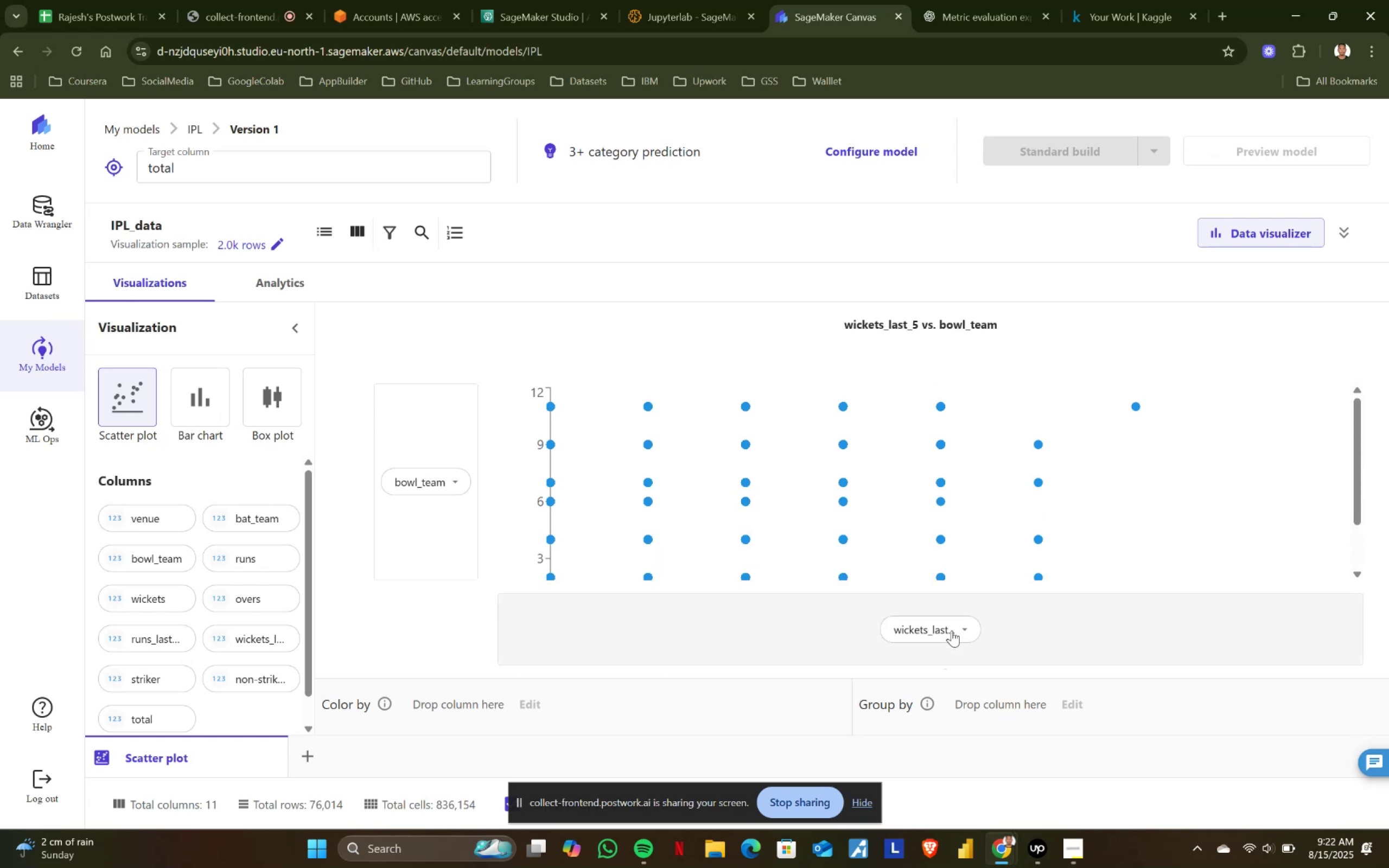 
left_click([957, 624])
 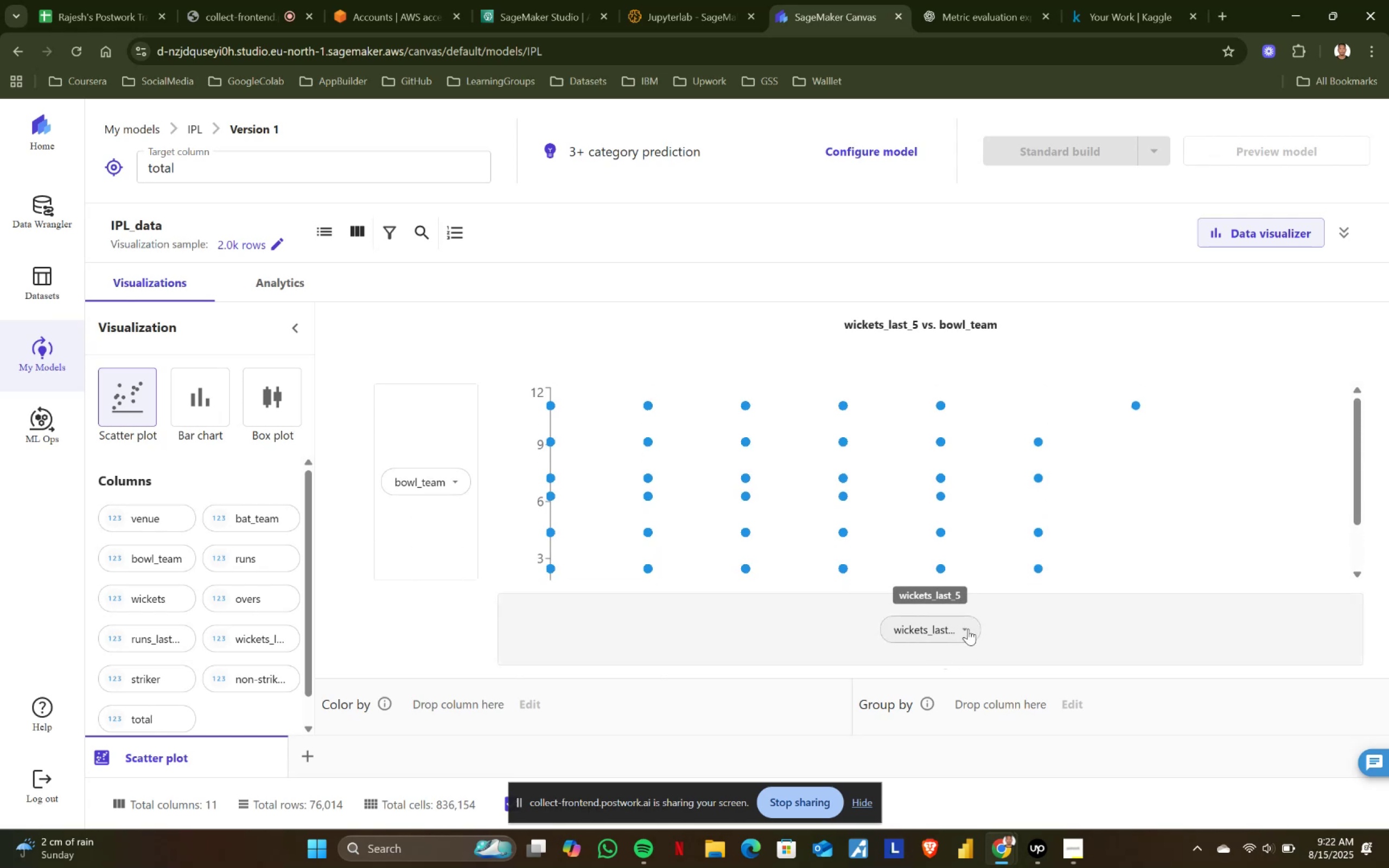 
left_click([966, 630])
 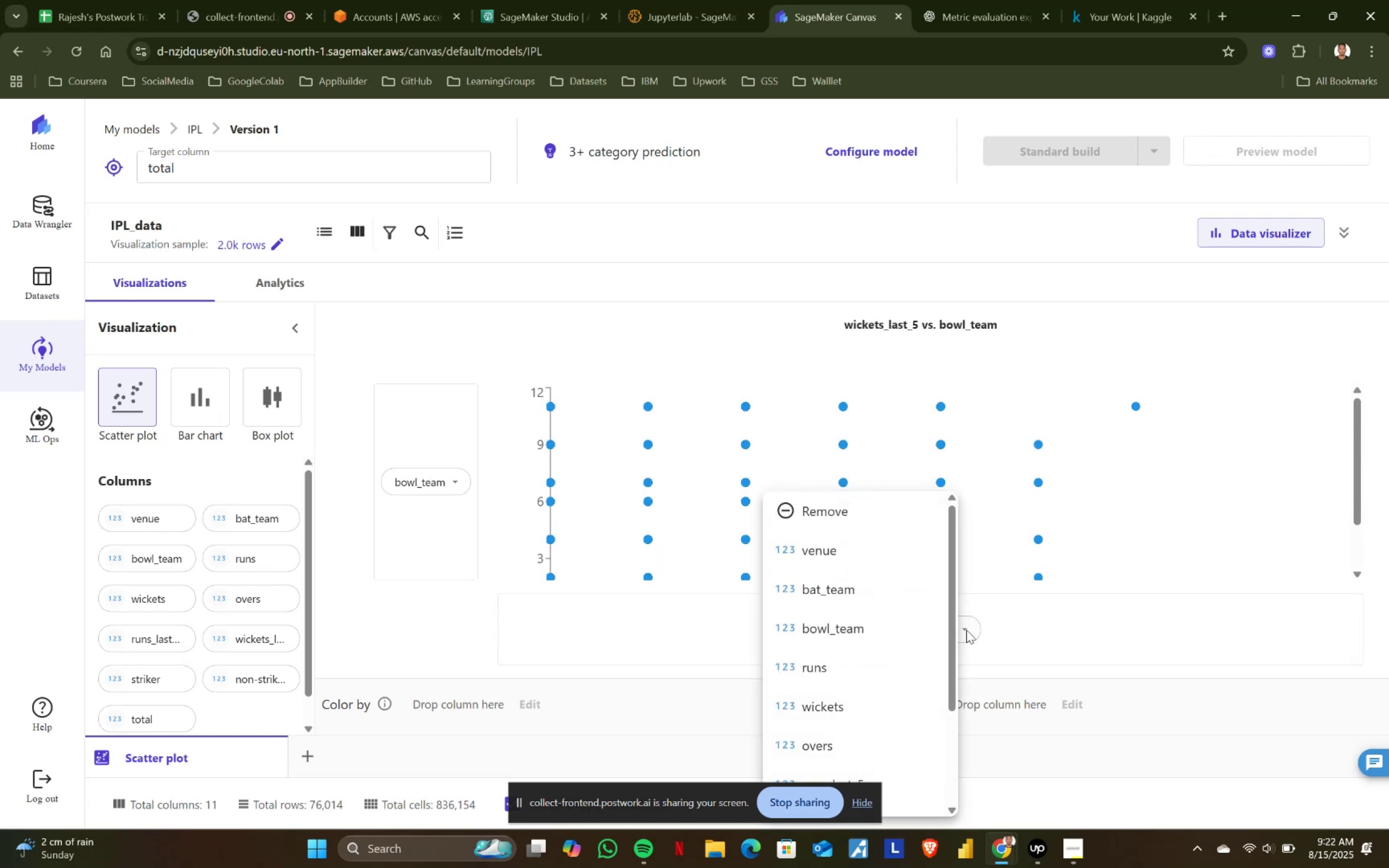 
scroll: coordinate [851, 706], scroll_direction: down, amount: 3.0
 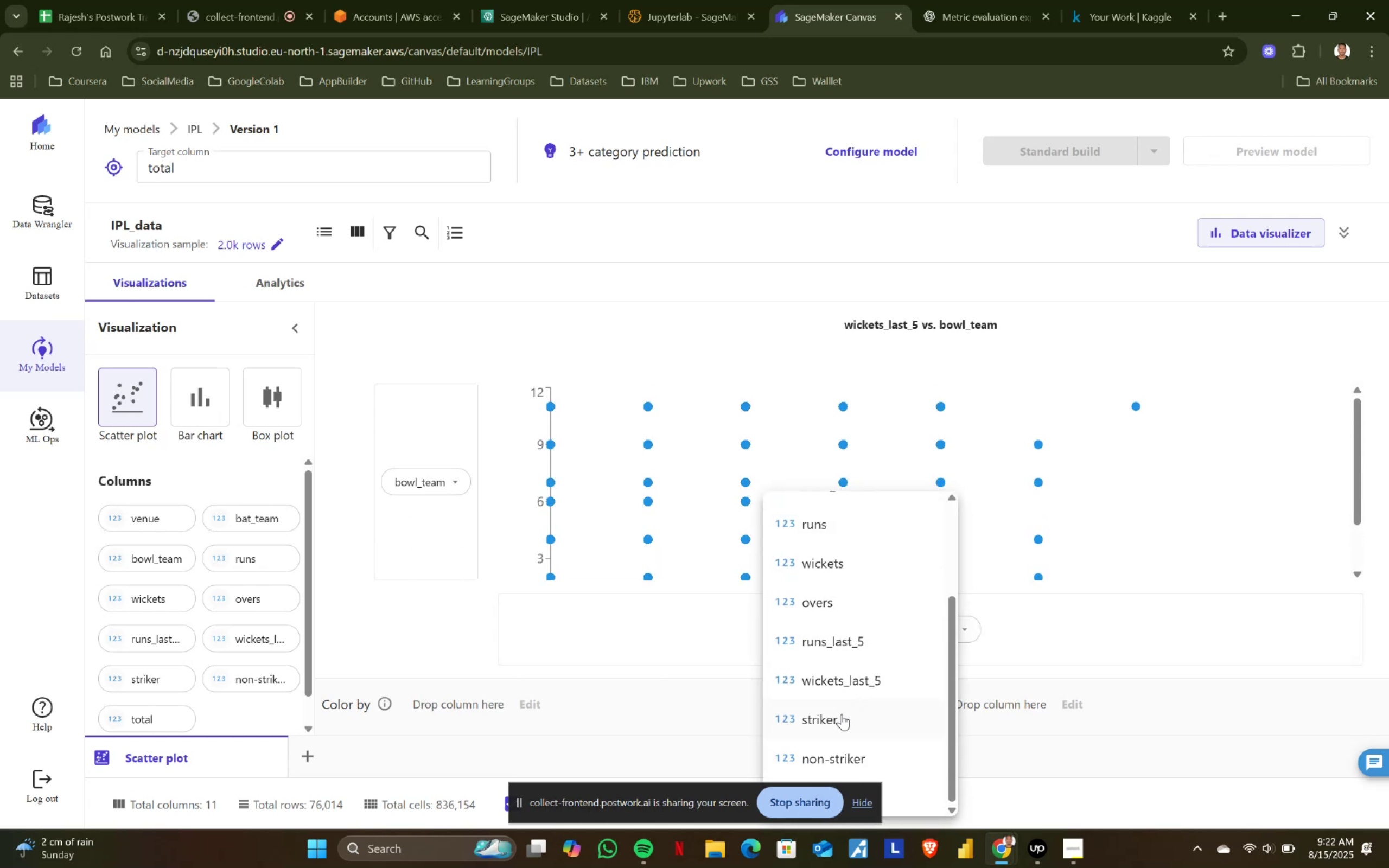 
left_click([842, 714])
 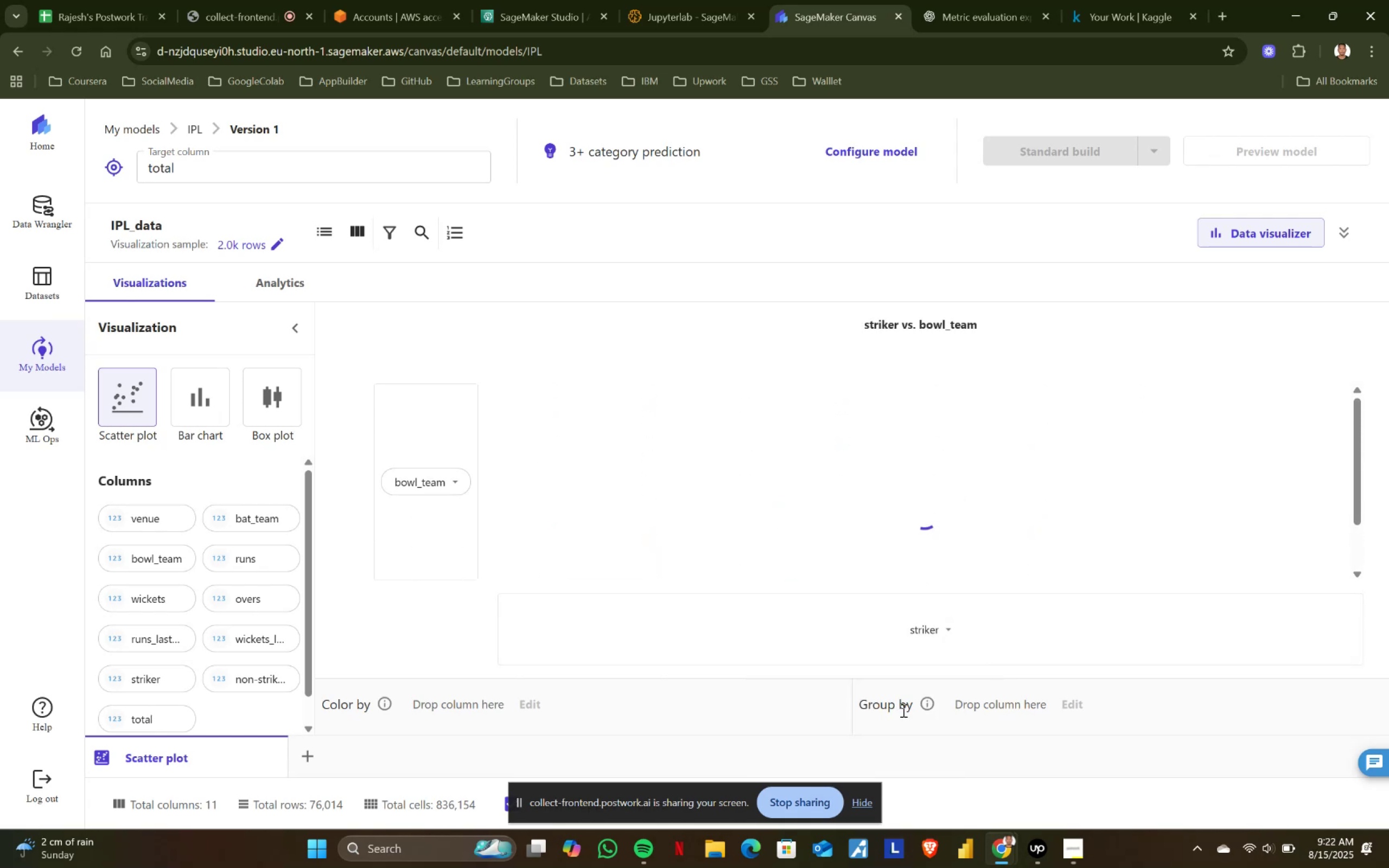 
mouse_move([945, 624])
 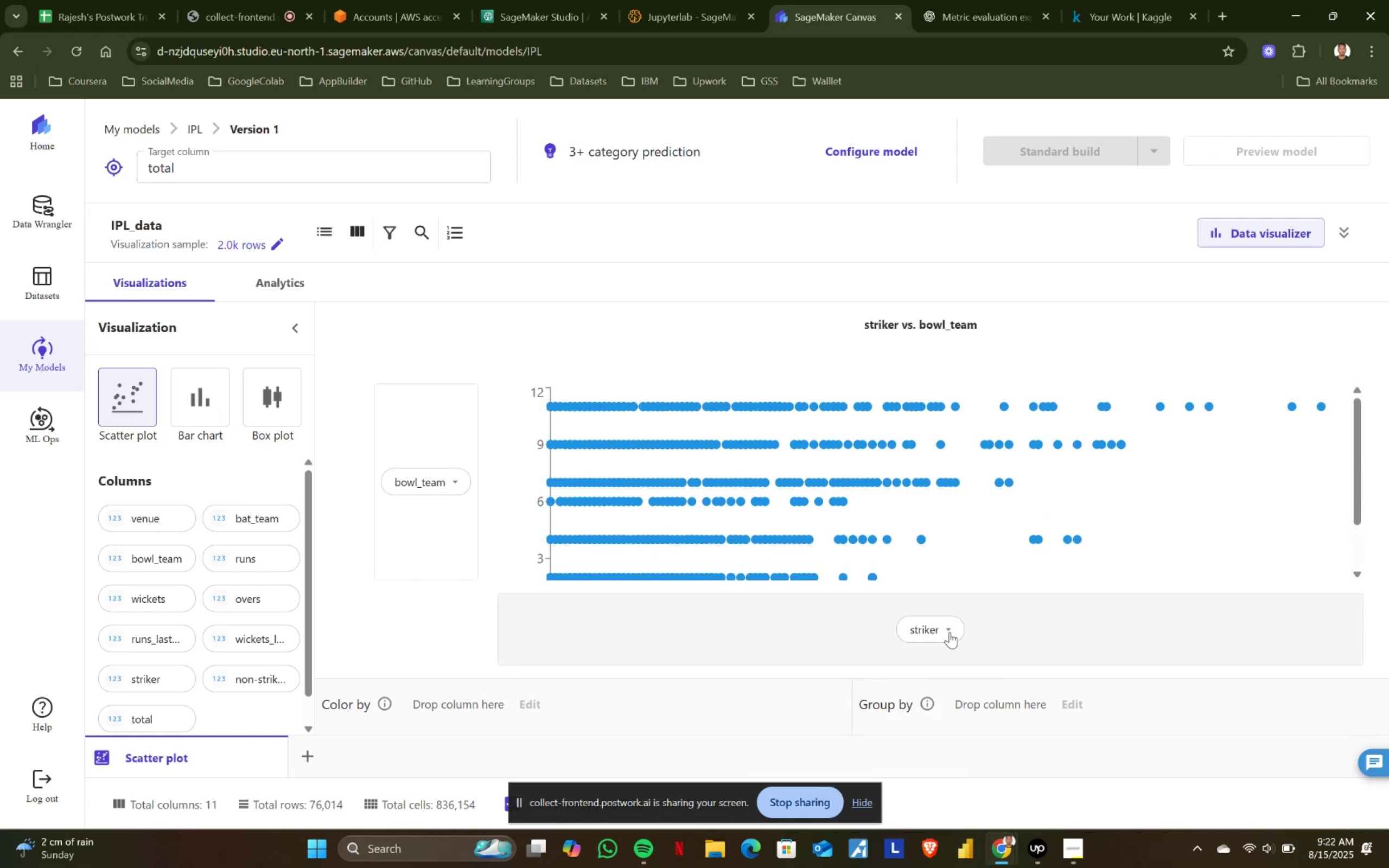 
left_click([950, 627])
 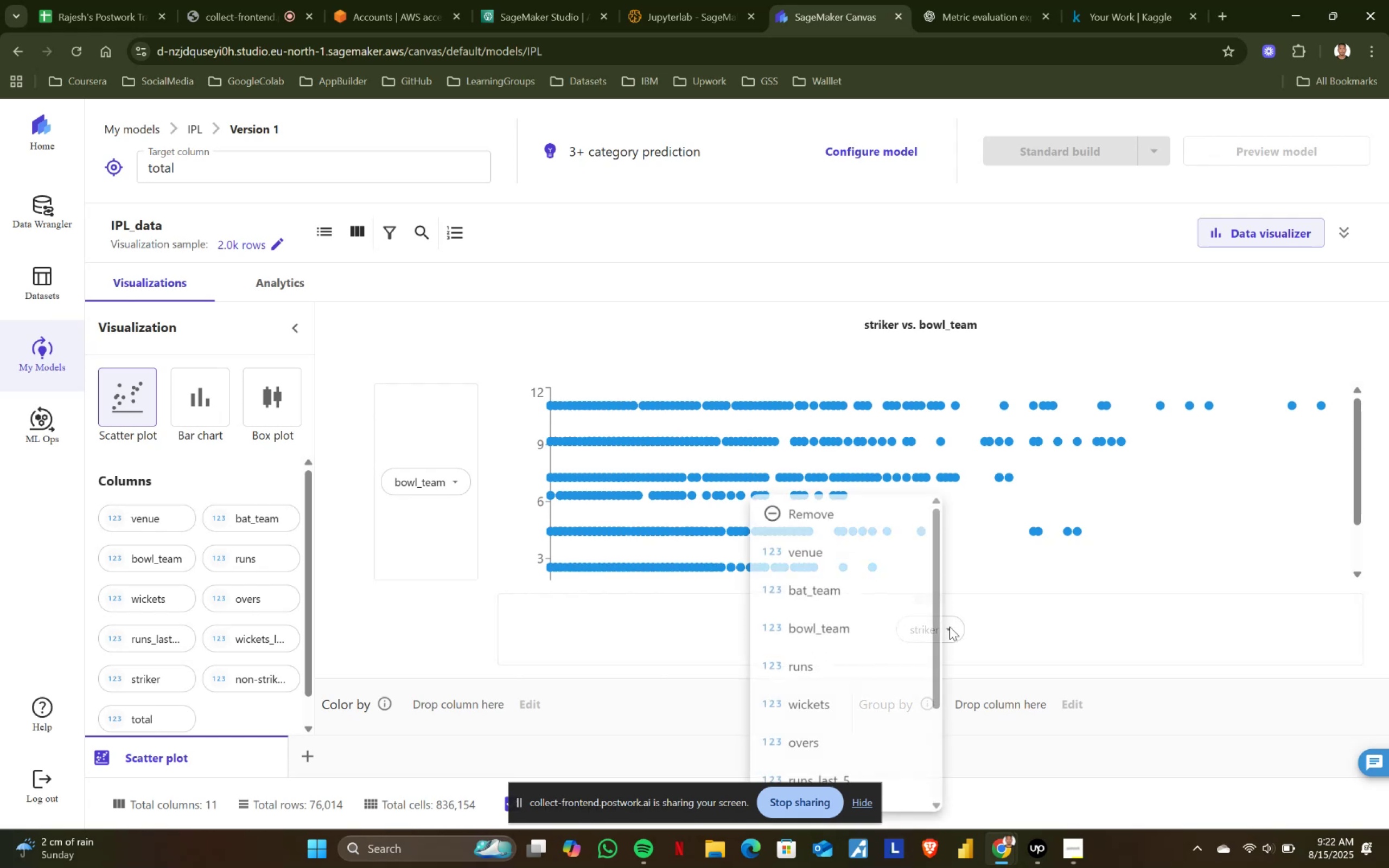 
scroll: coordinate [871, 672], scroll_direction: down, amount: 5.0
 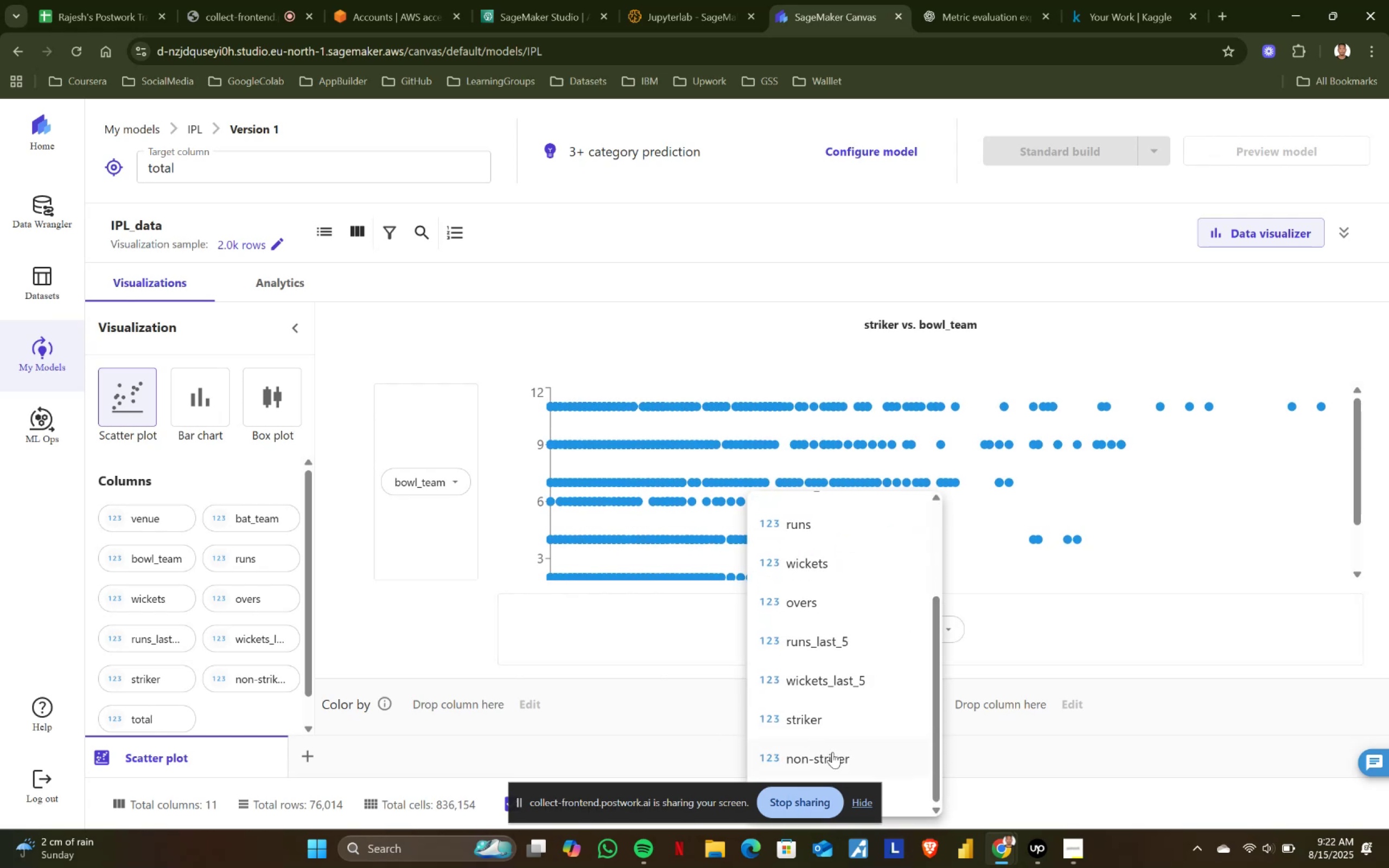 
left_click([854, 758])
 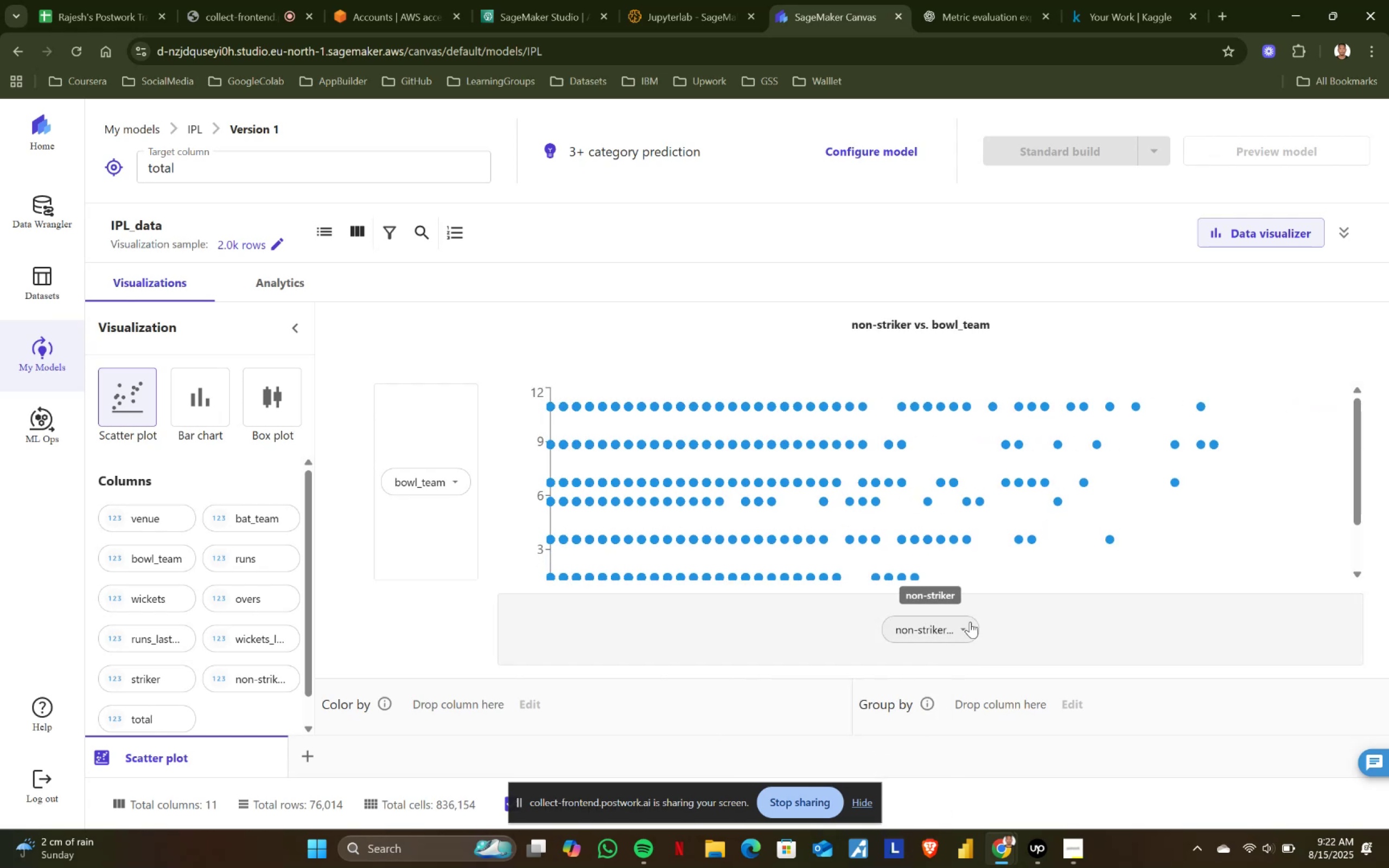 
wait(7.88)
 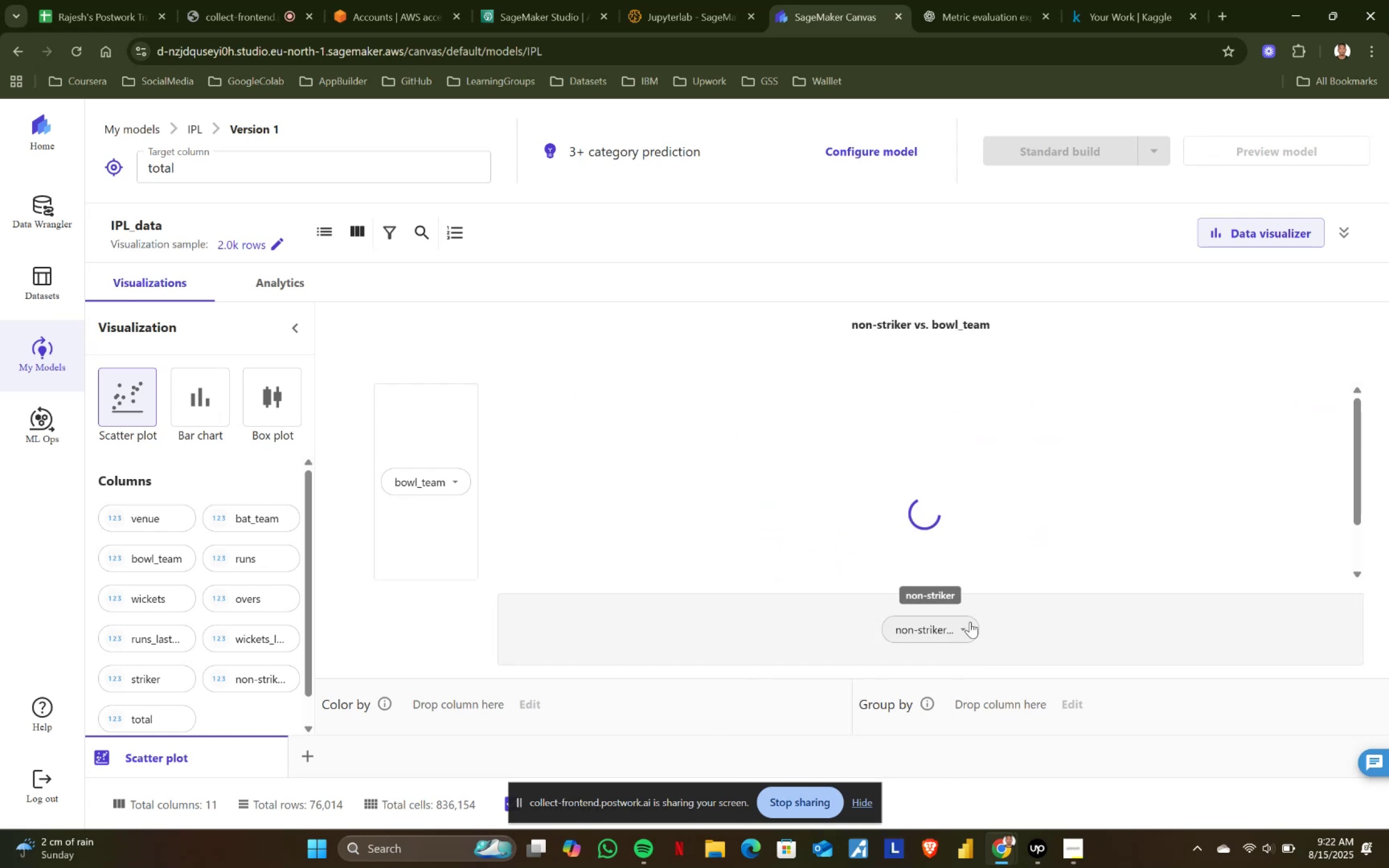 
left_click([966, 631])
 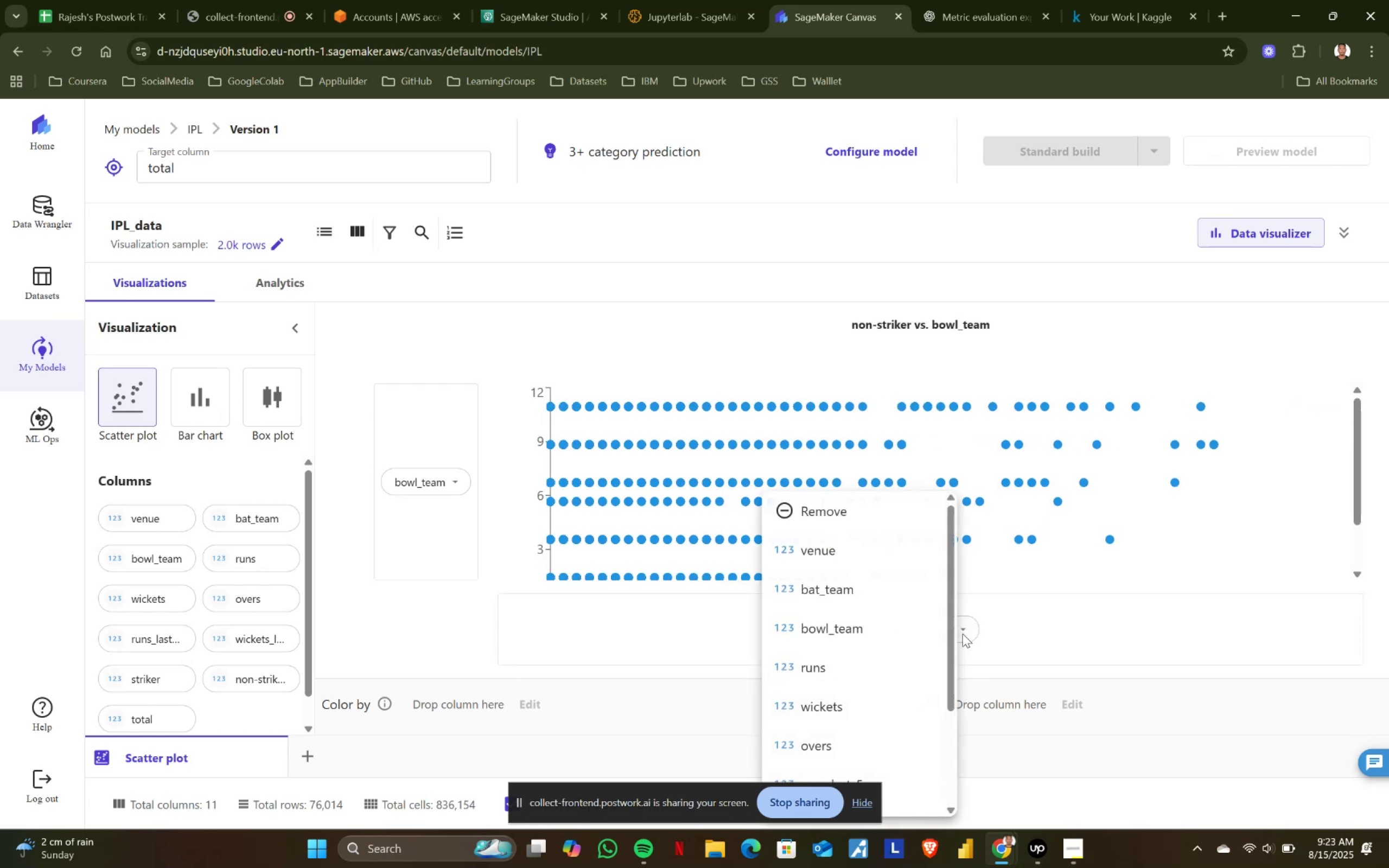 
scroll: coordinate [909, 686], scroll_direction: down, amount: 4.0
 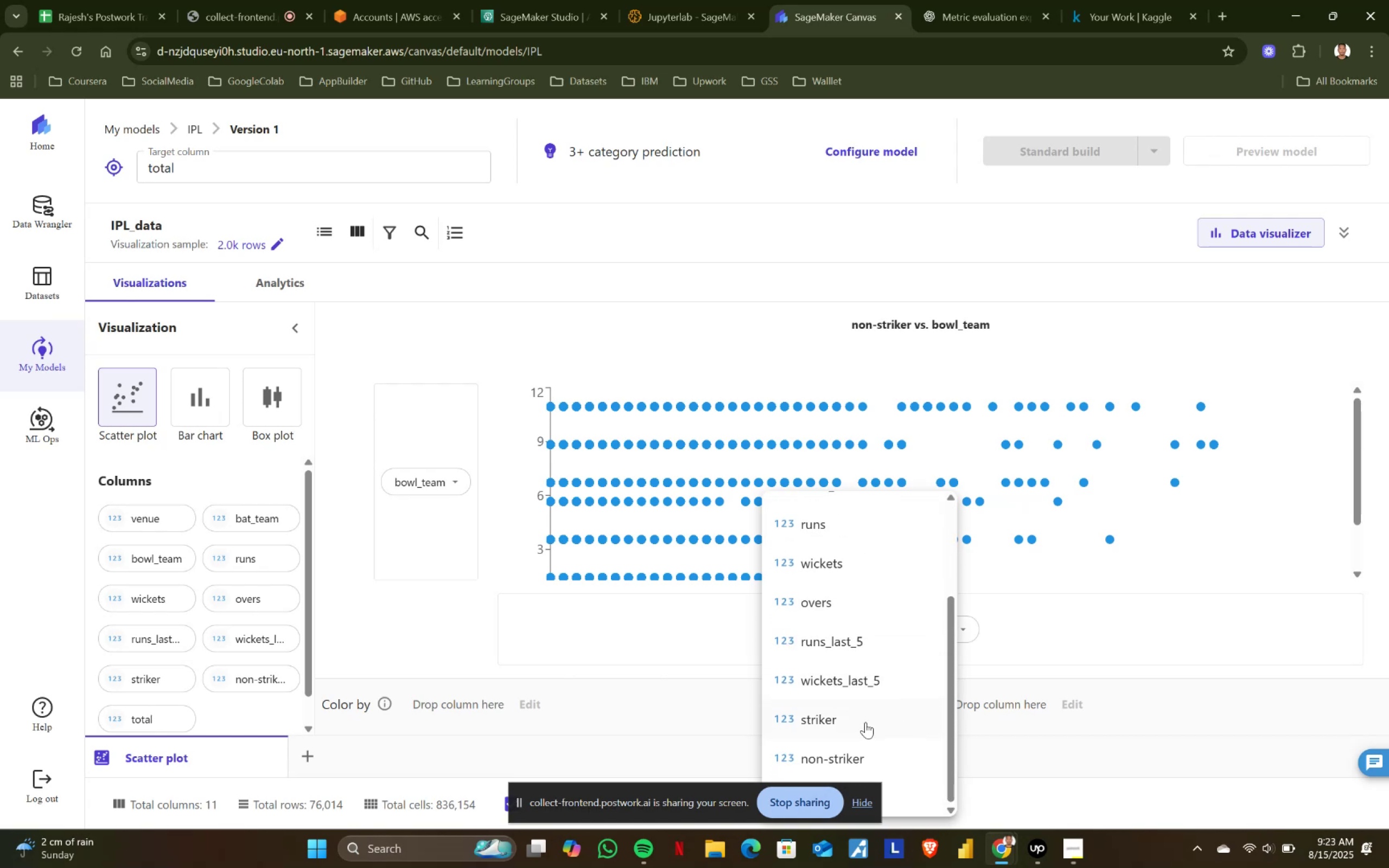 
left_click([852, 719])
 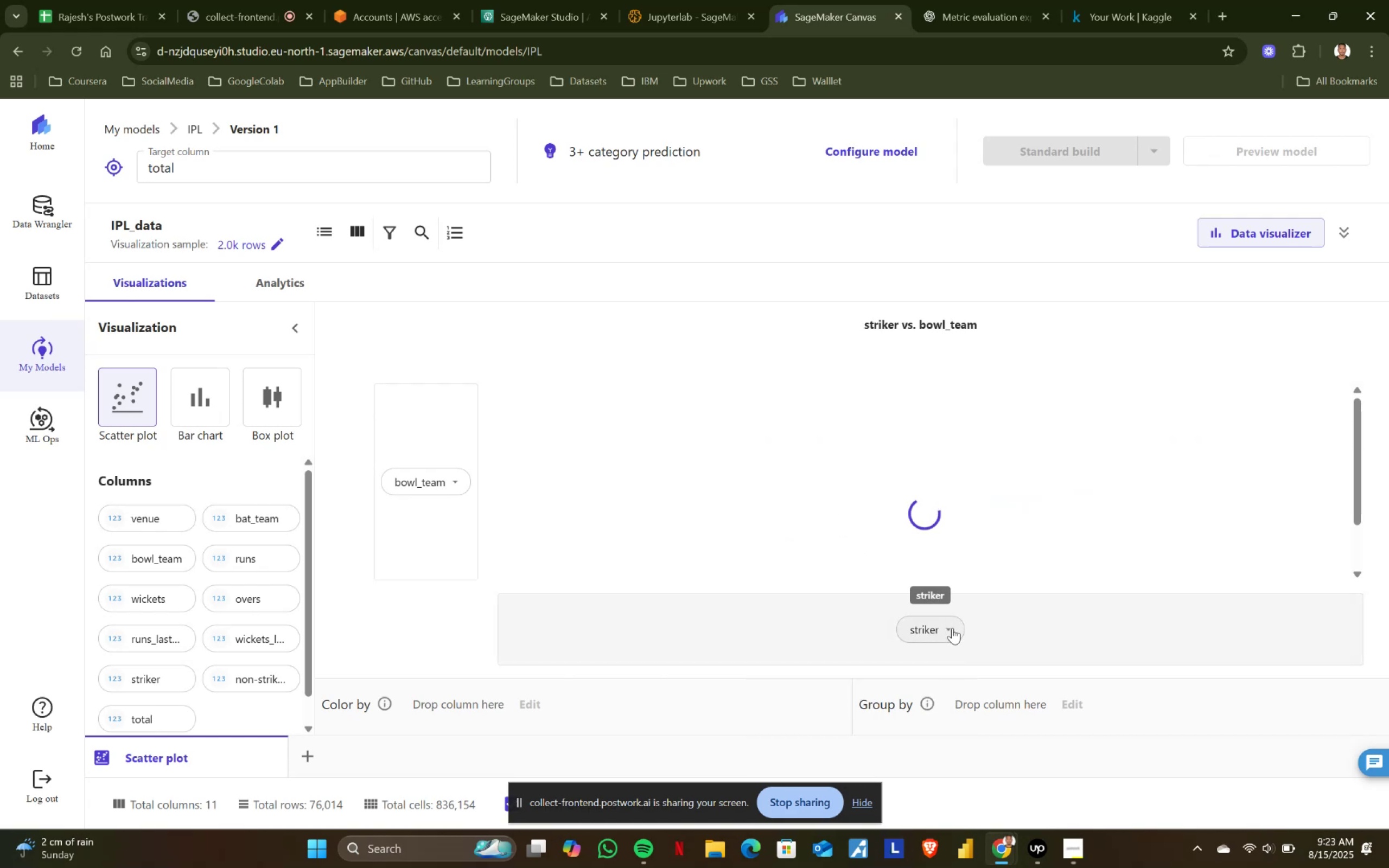 
wait(5.82)
 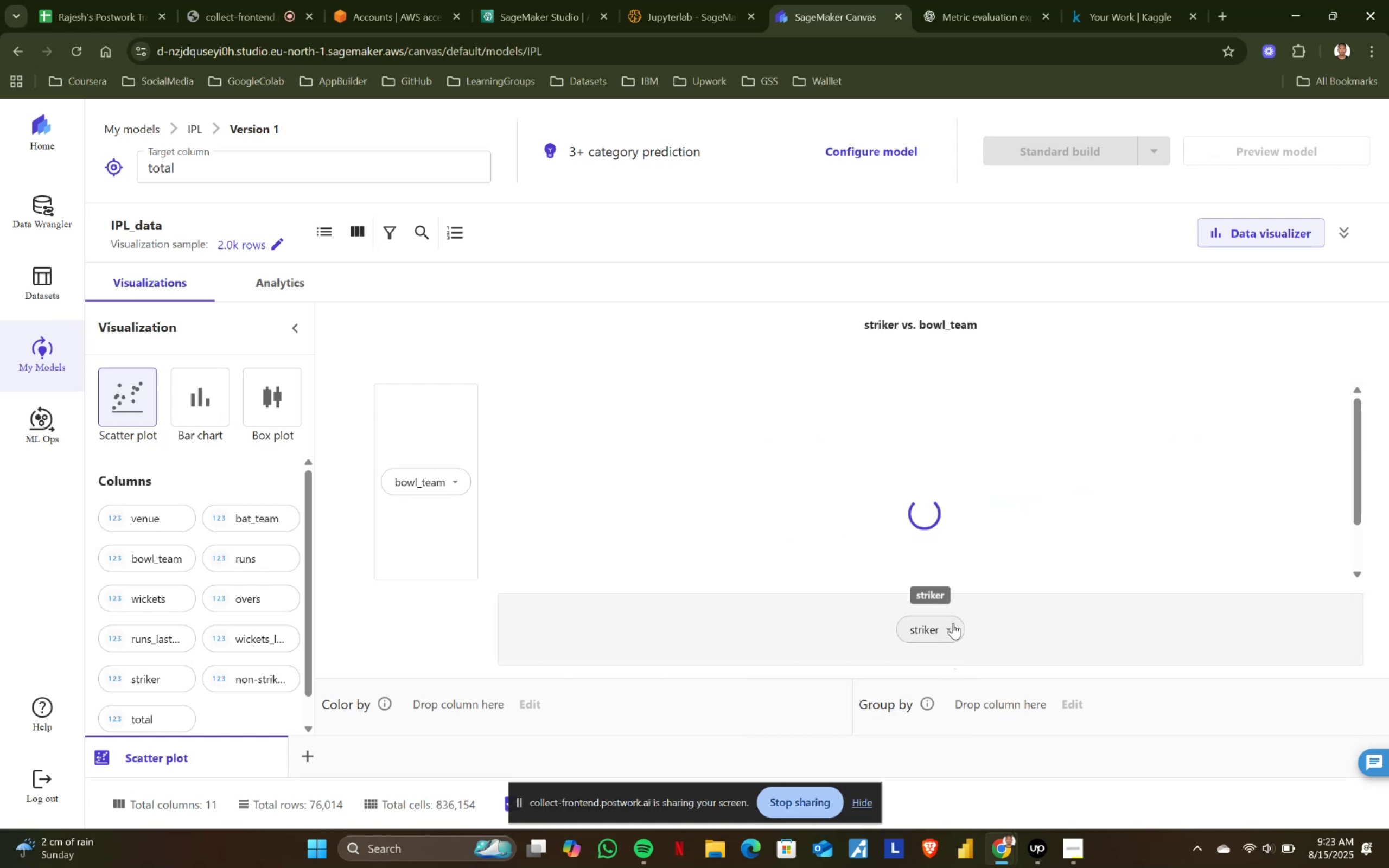 
left_click([952, 628])
 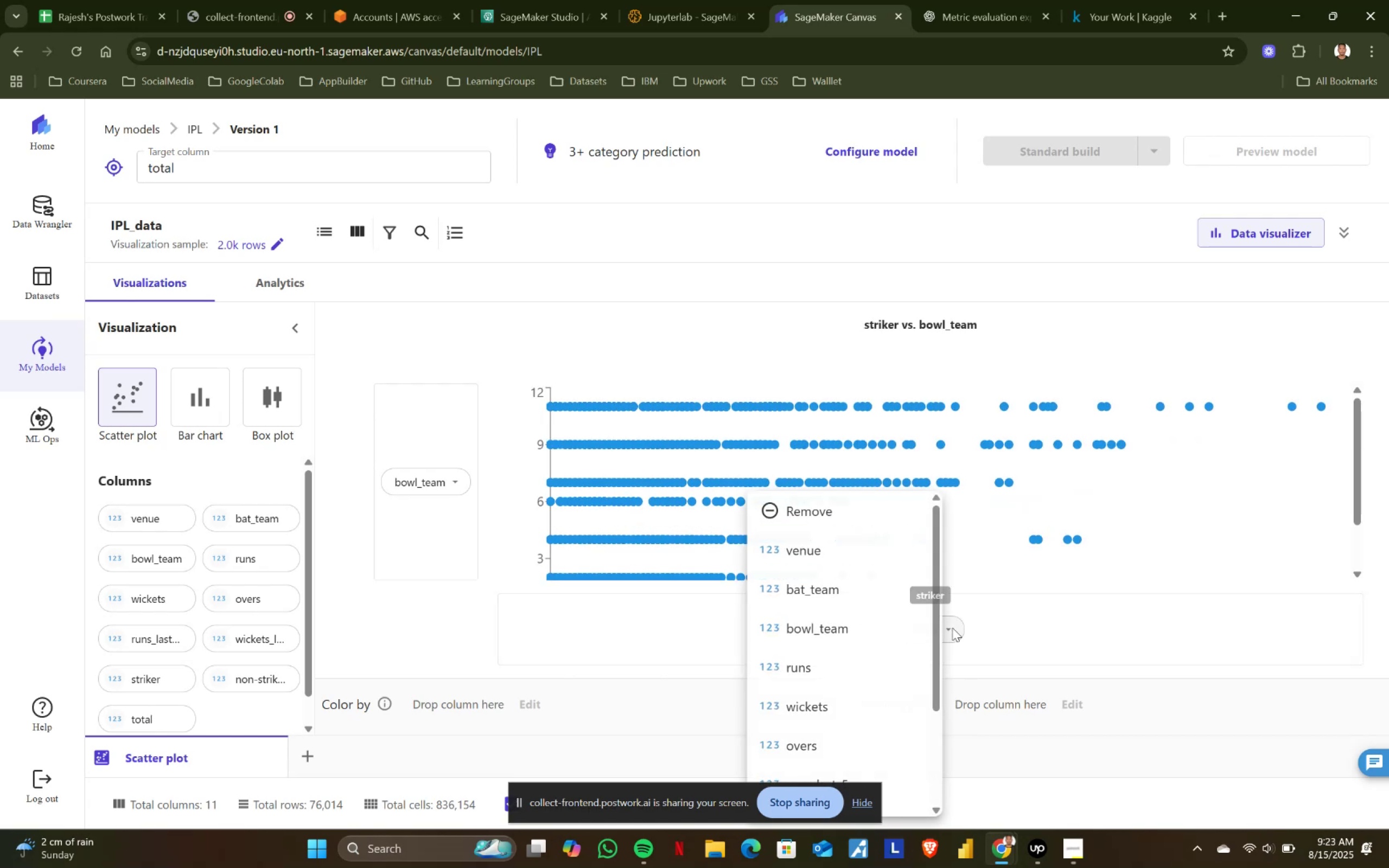 
scroll: coordinate [855, 707], scroll_direction: down, amount: 5.0
 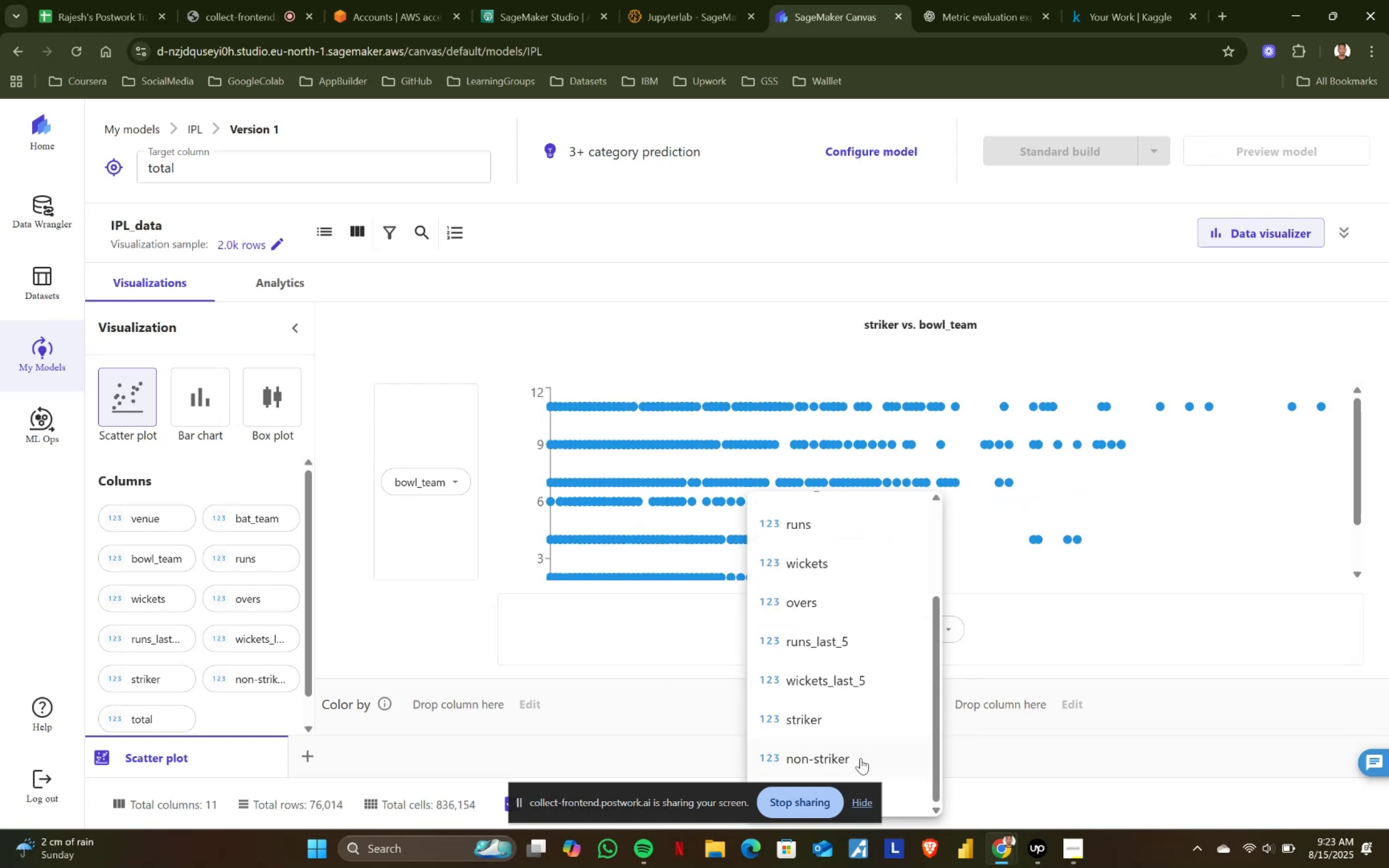 
left_click([861, 758])
 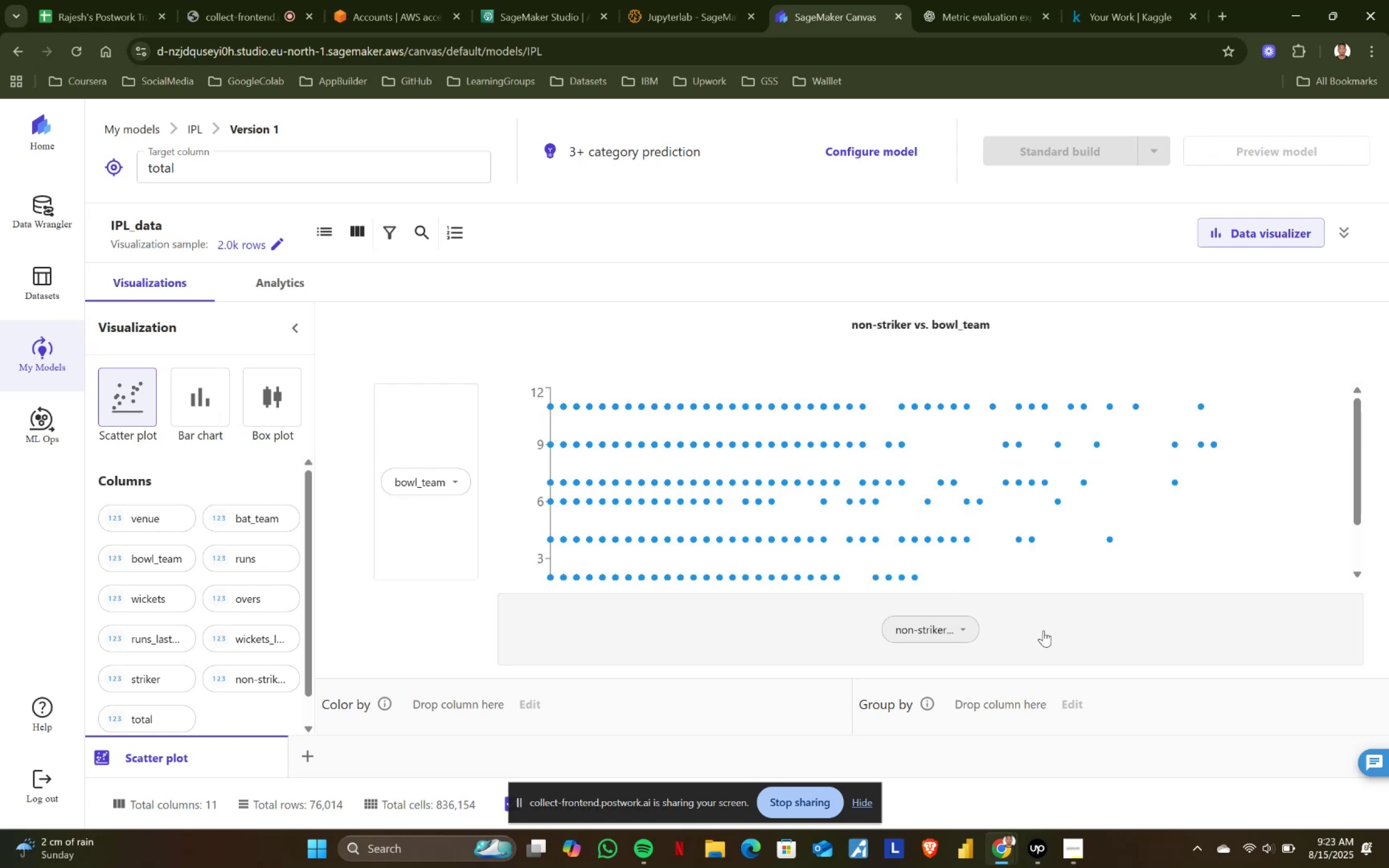 
wait(5.12)
 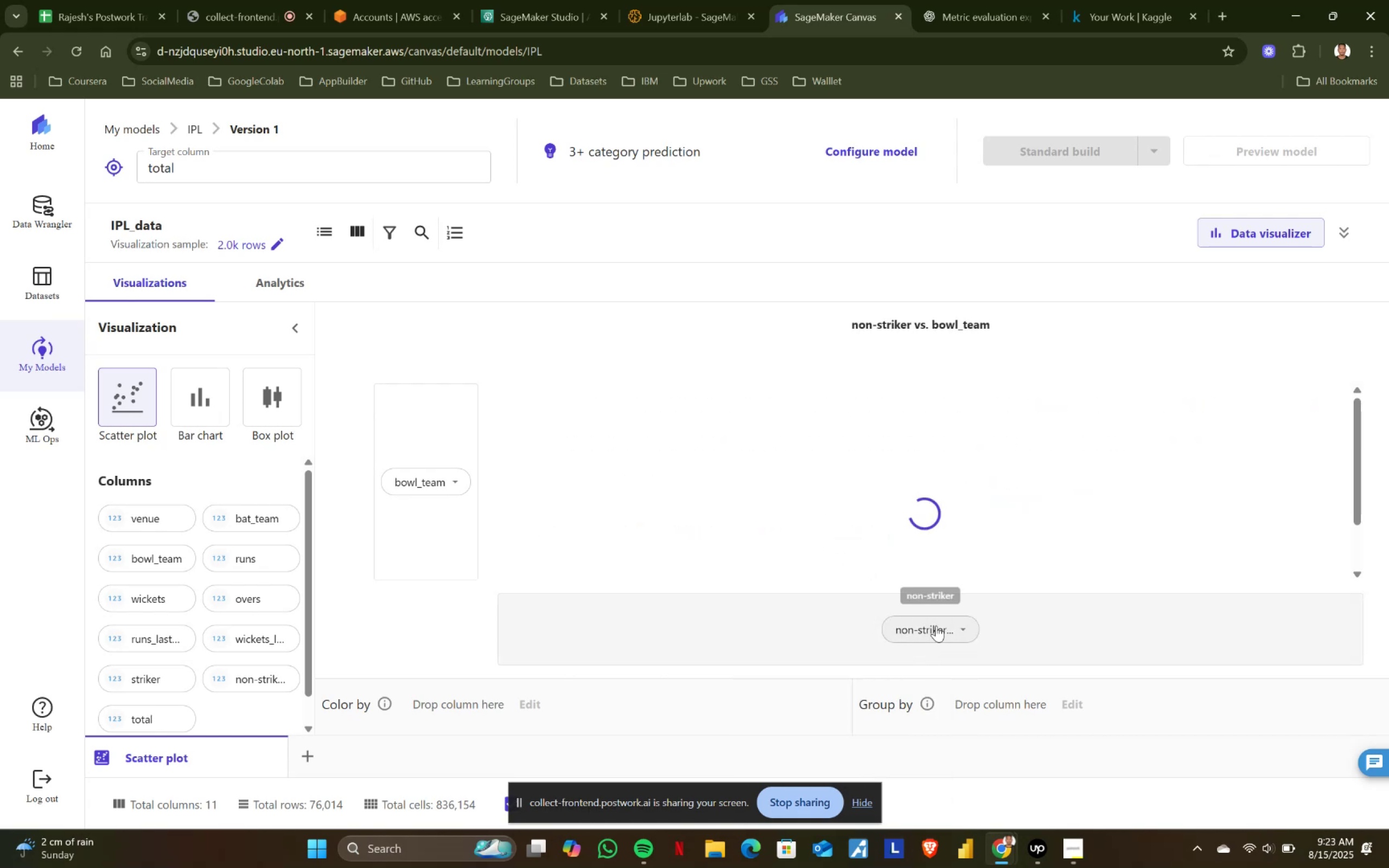 
left_click([965, 628])
 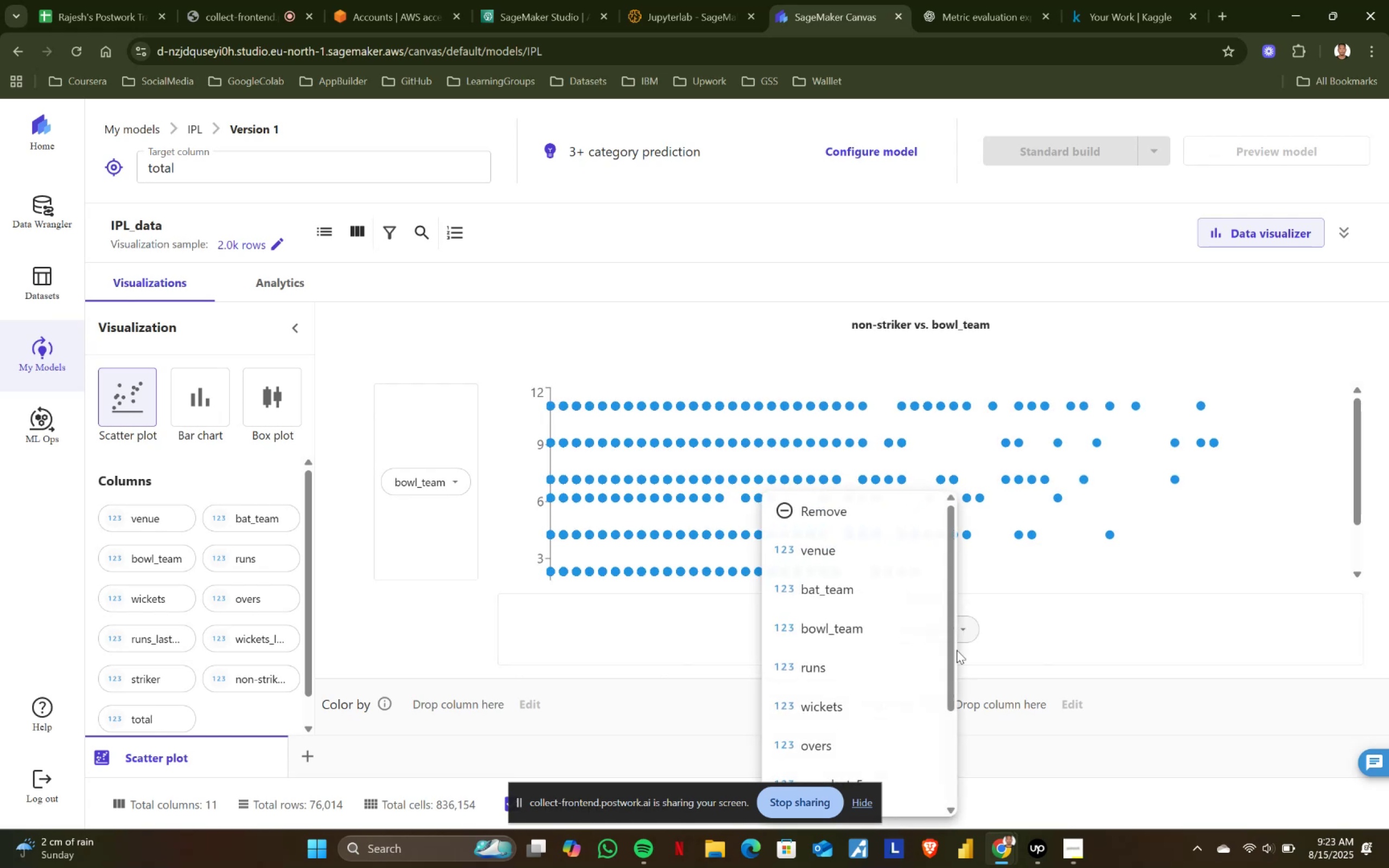 
scroll: coordinate [901, 746], scroll_direction: down, amount: 6.0
 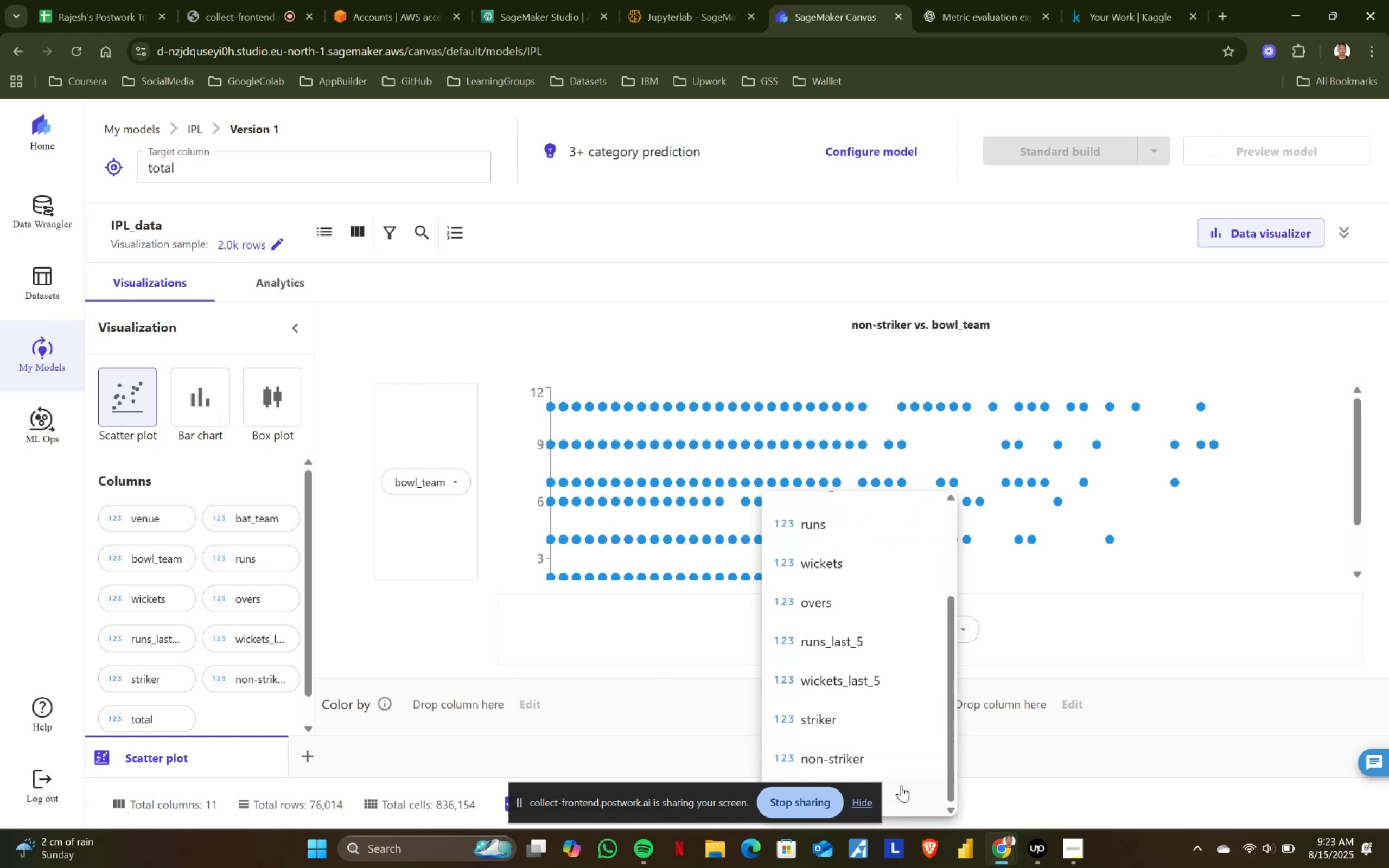 
left_click([902, 790])
 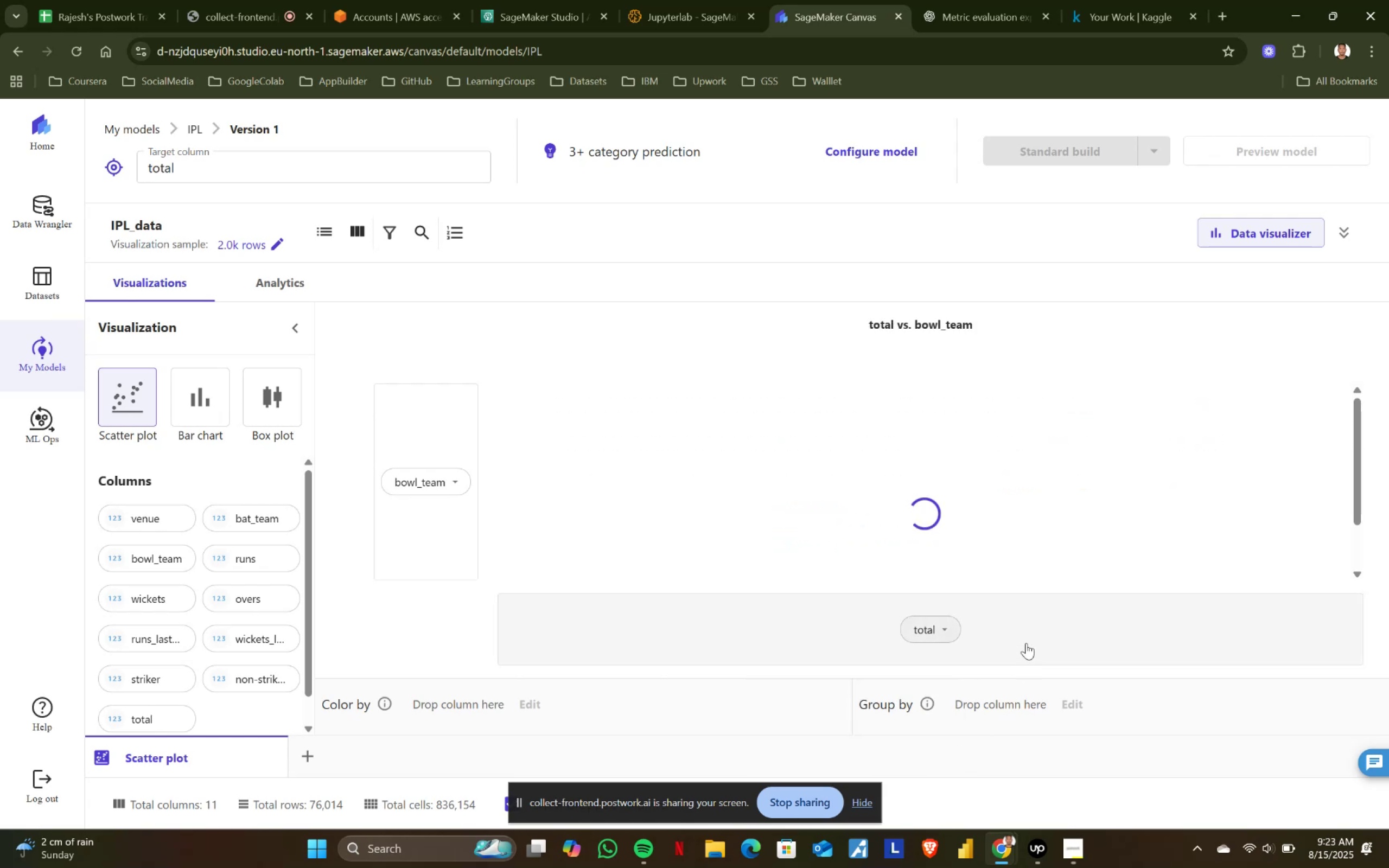 
scroll: coordinate [980, 643], scroll_direction: up, amount: 3.0
 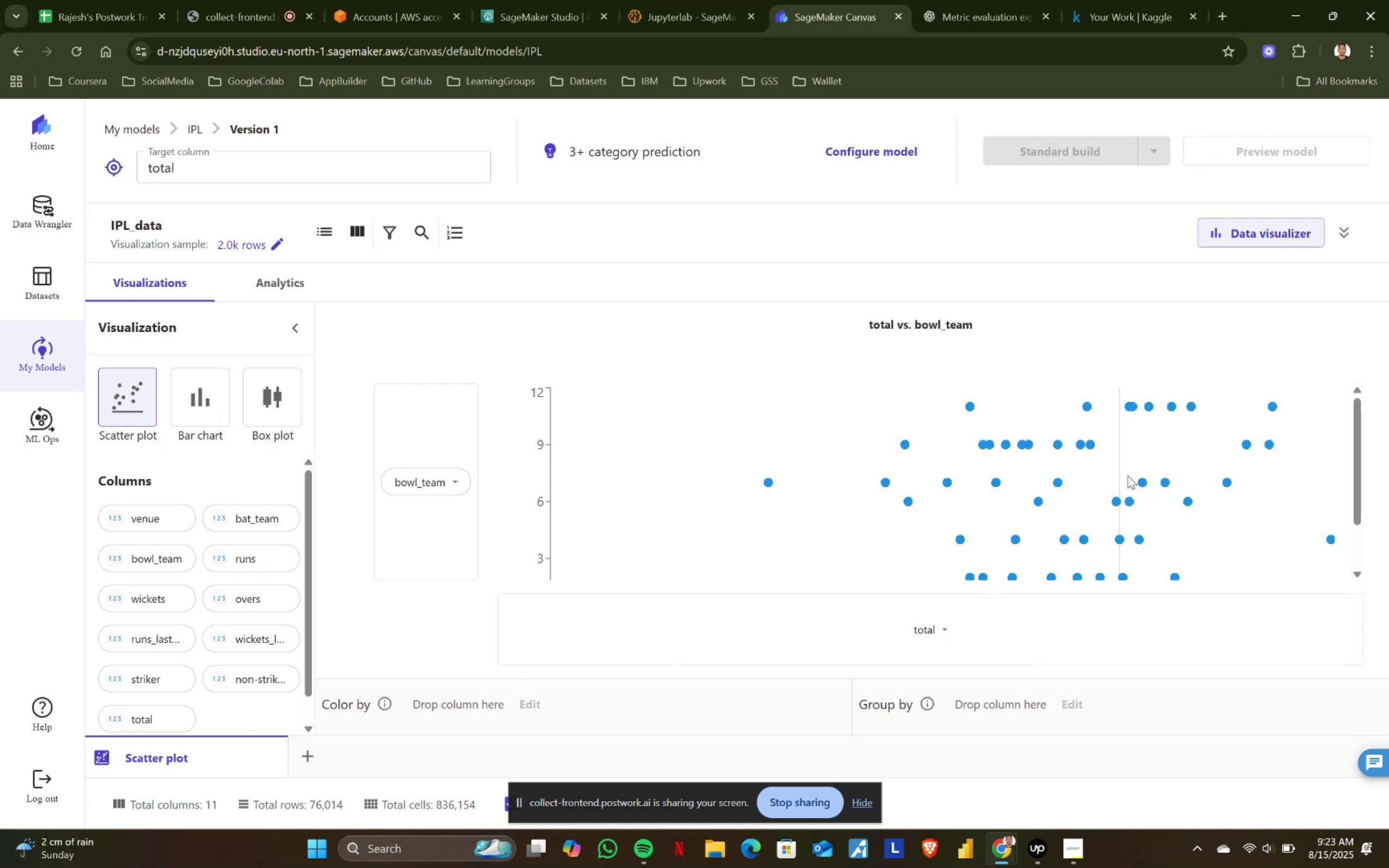 
wait(8.05)
 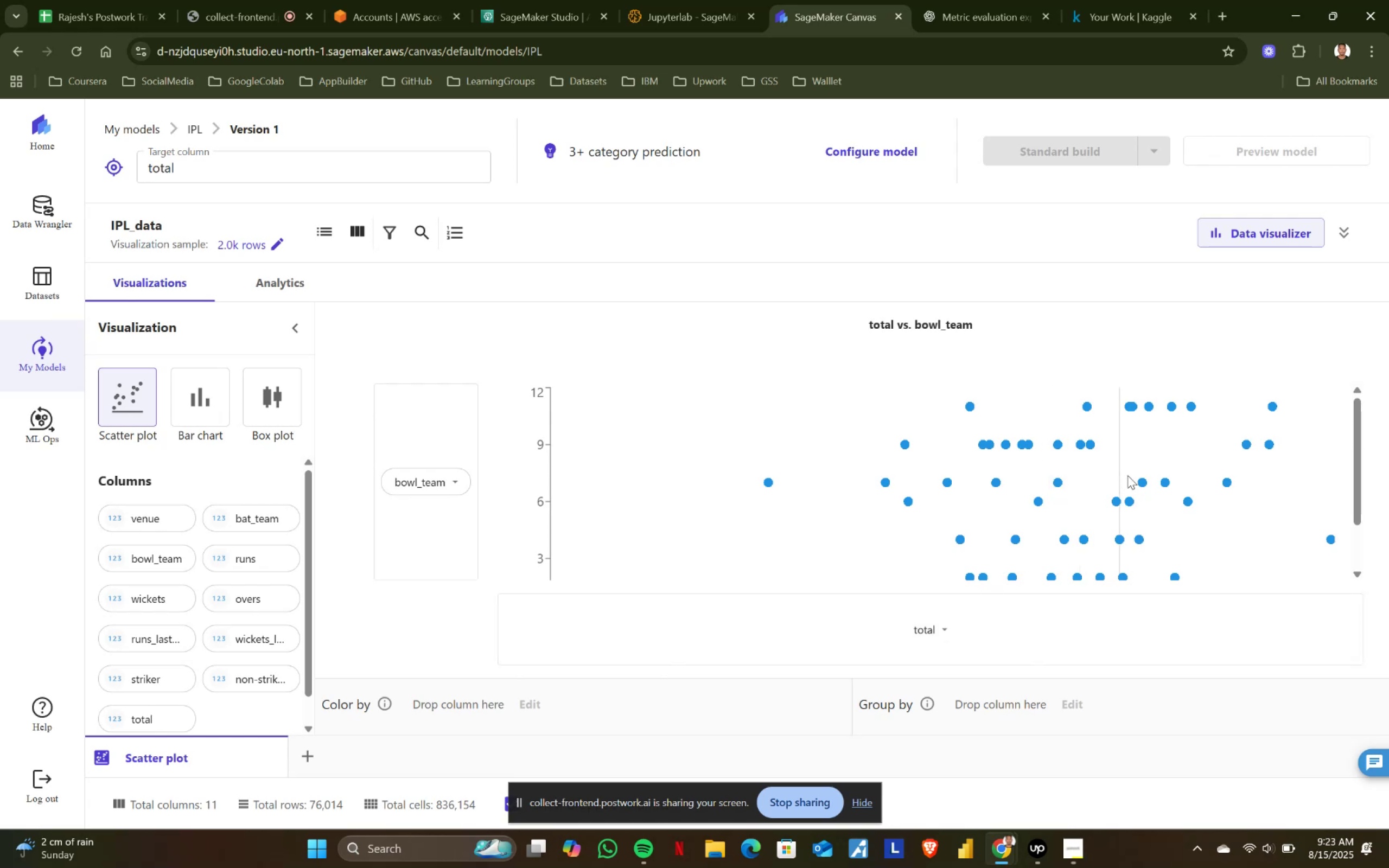 
mouse_move([1042, 443])
 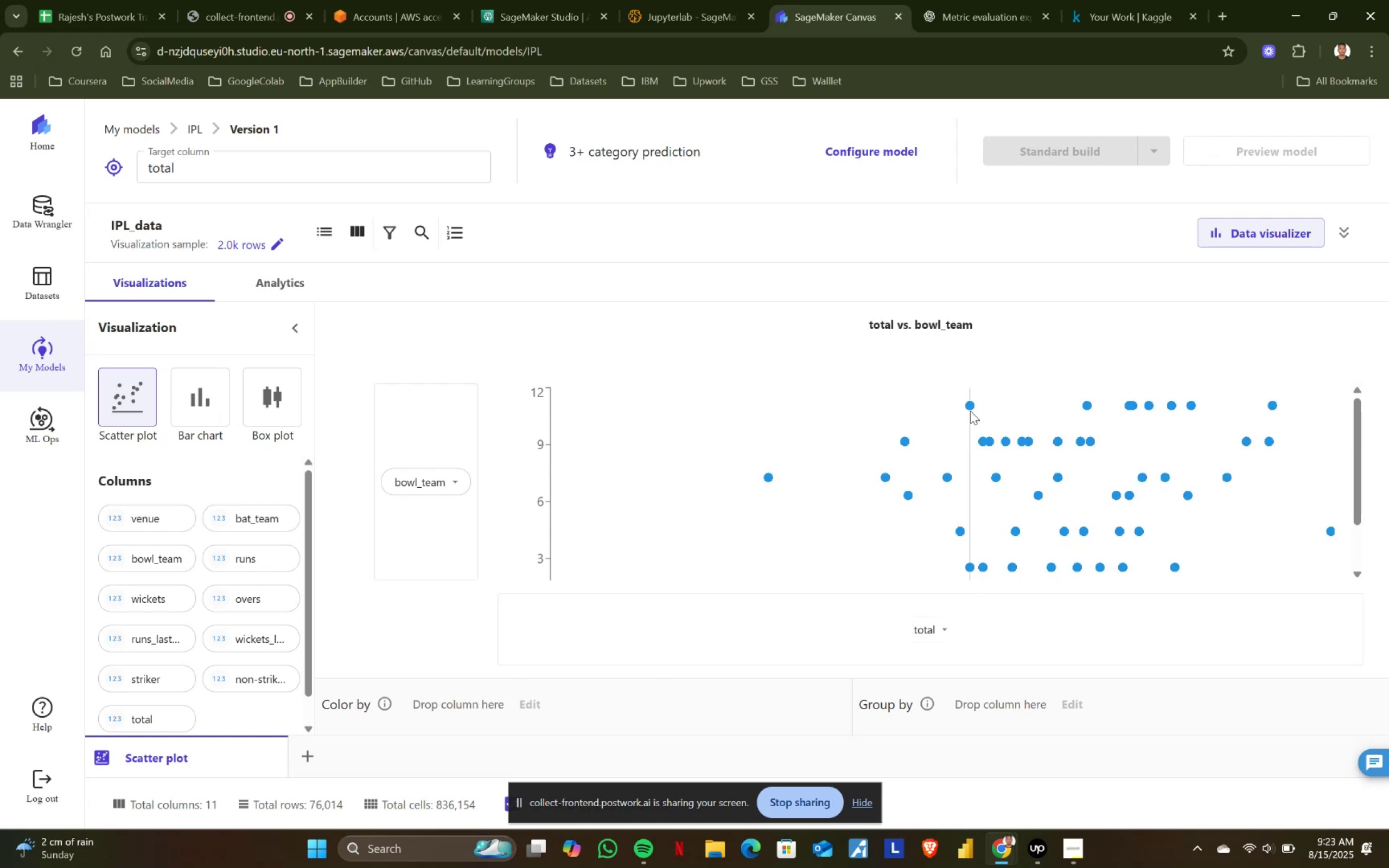 
mouse_move([903, 441])
 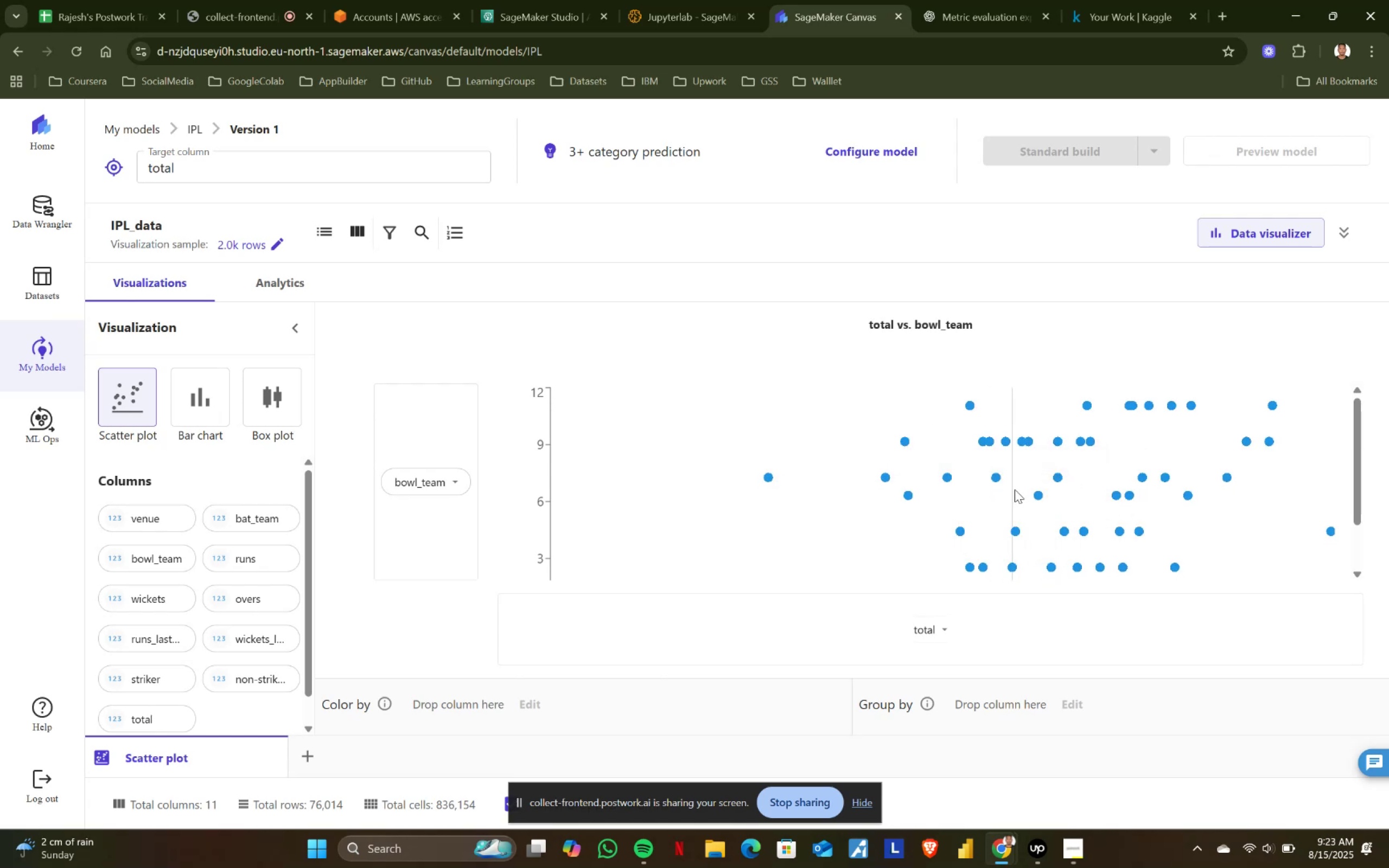 
scroll: coordinate [991, 729], scroll_direction: down, amount: 3.0
 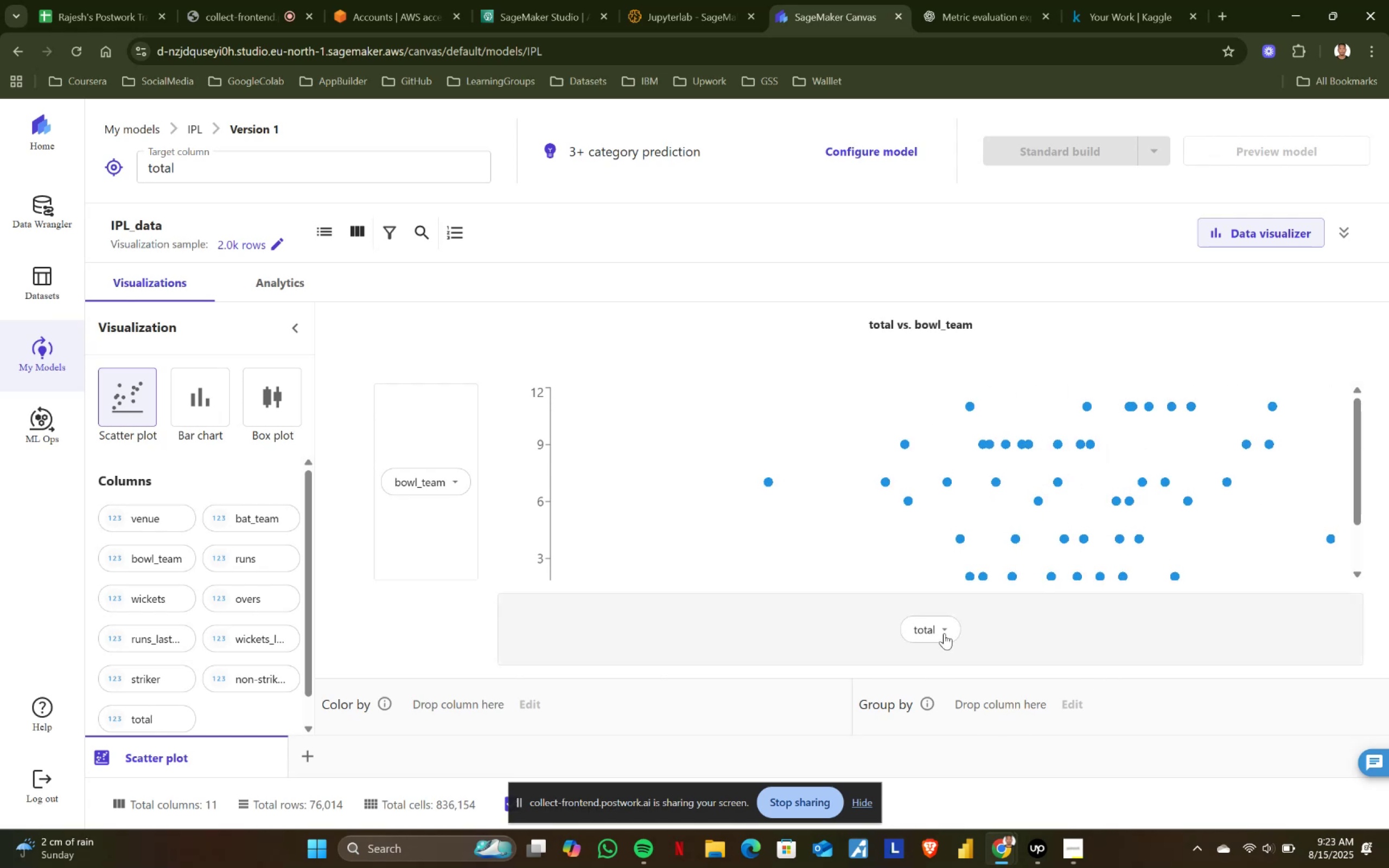 
left_click([944, 624])
 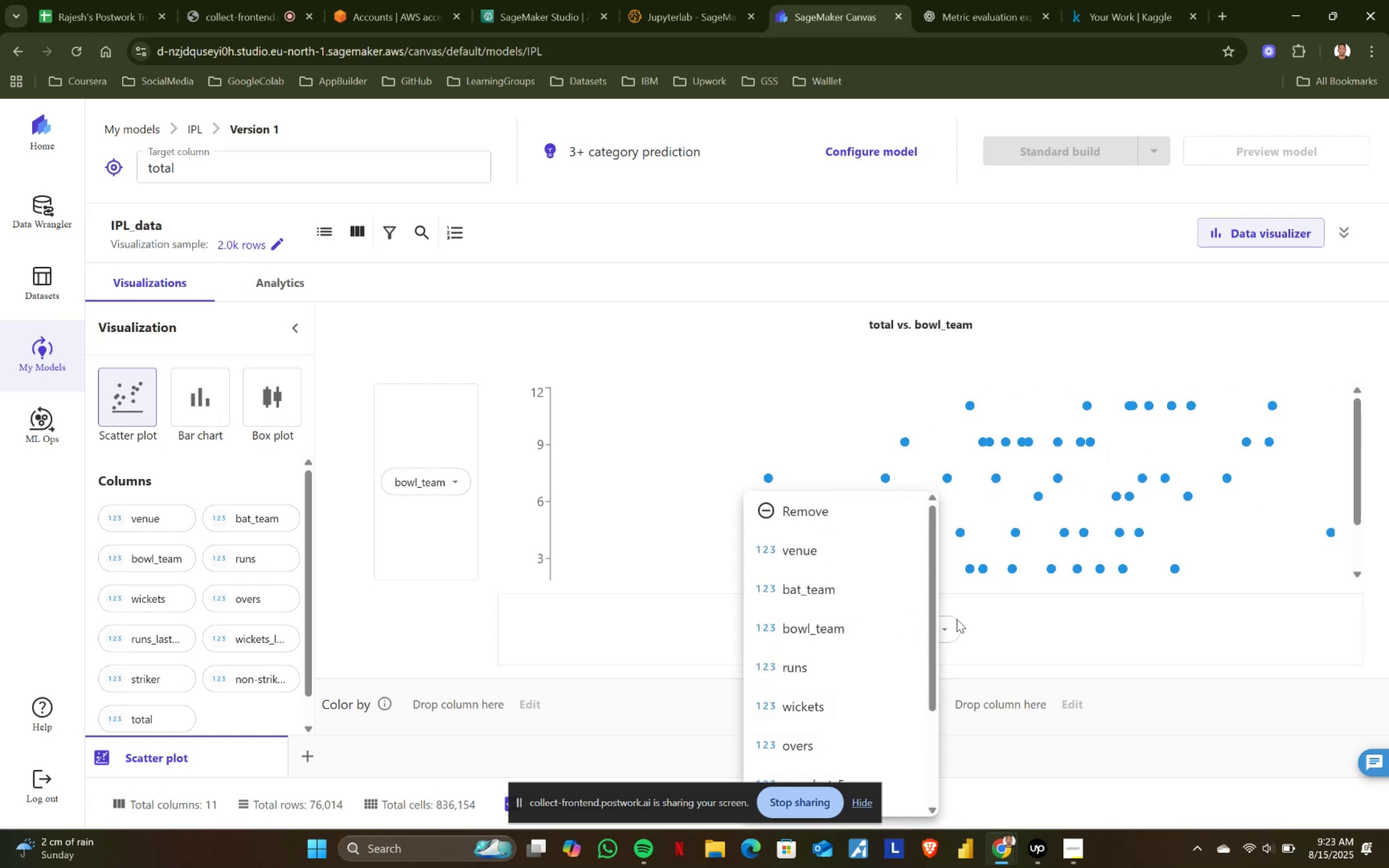 
scroll: coordinate [908, 766], scroll_direction: down, amount: 6.0
 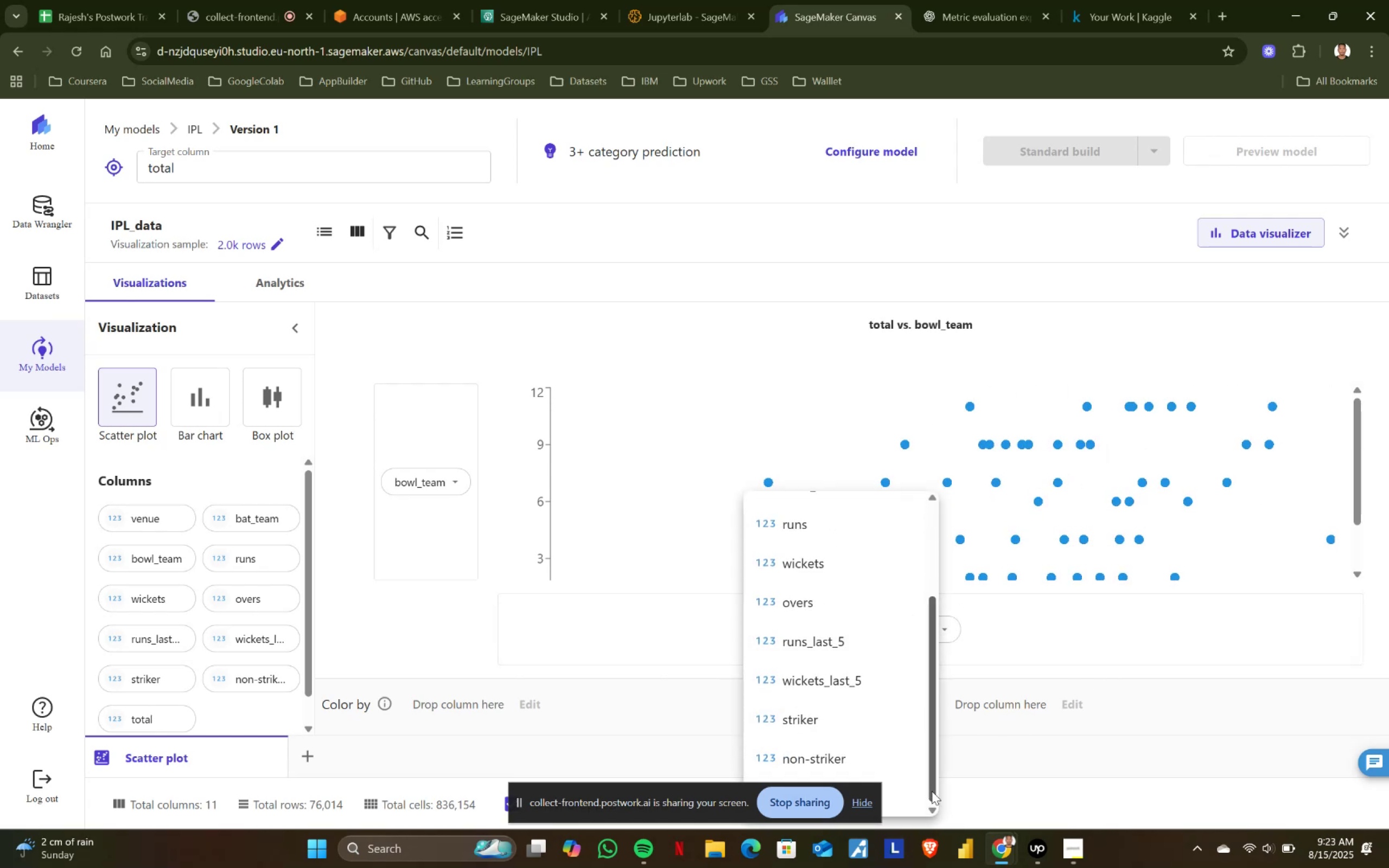 
left_click([1021, 755])
 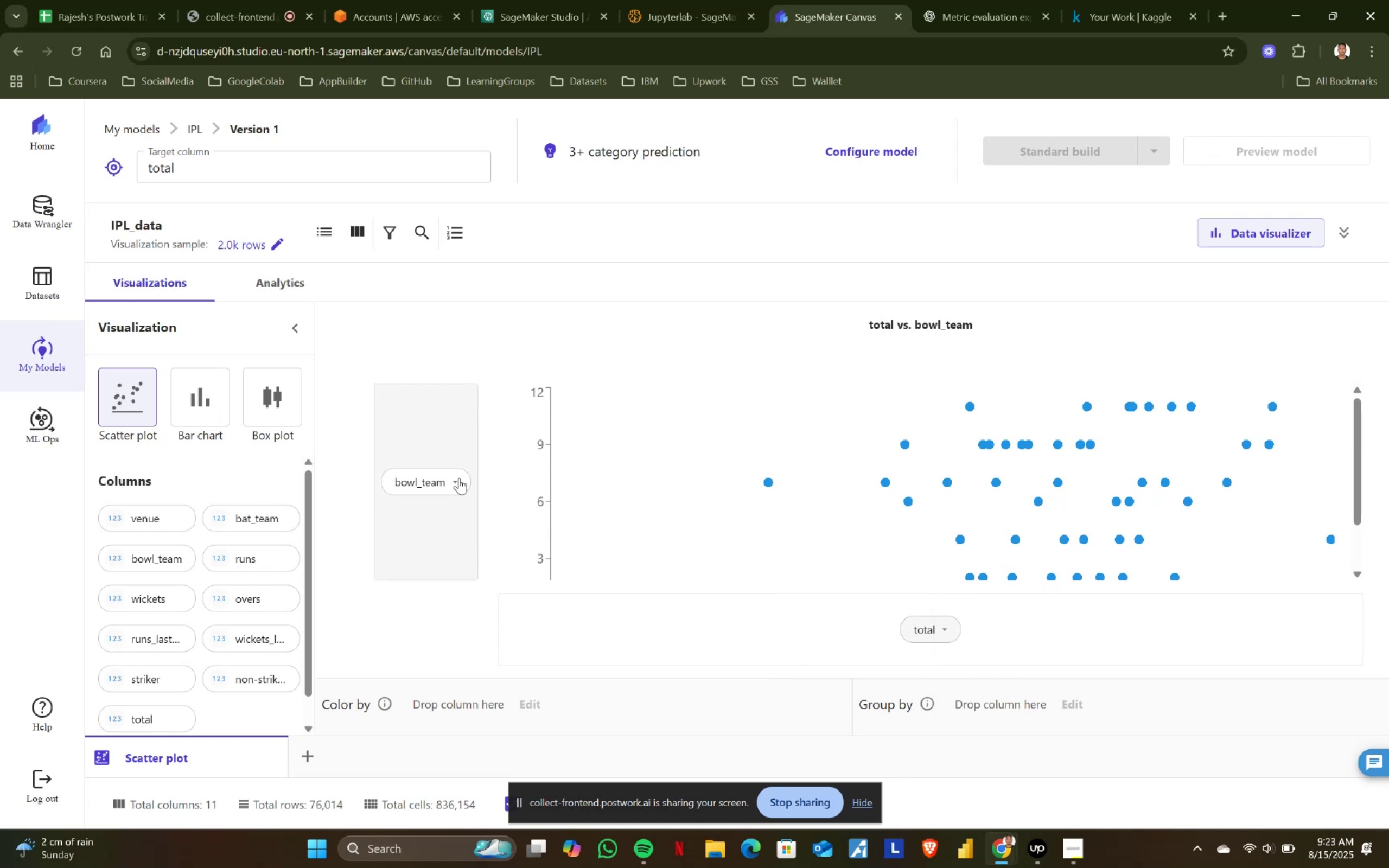 
left_click([460, 475])
 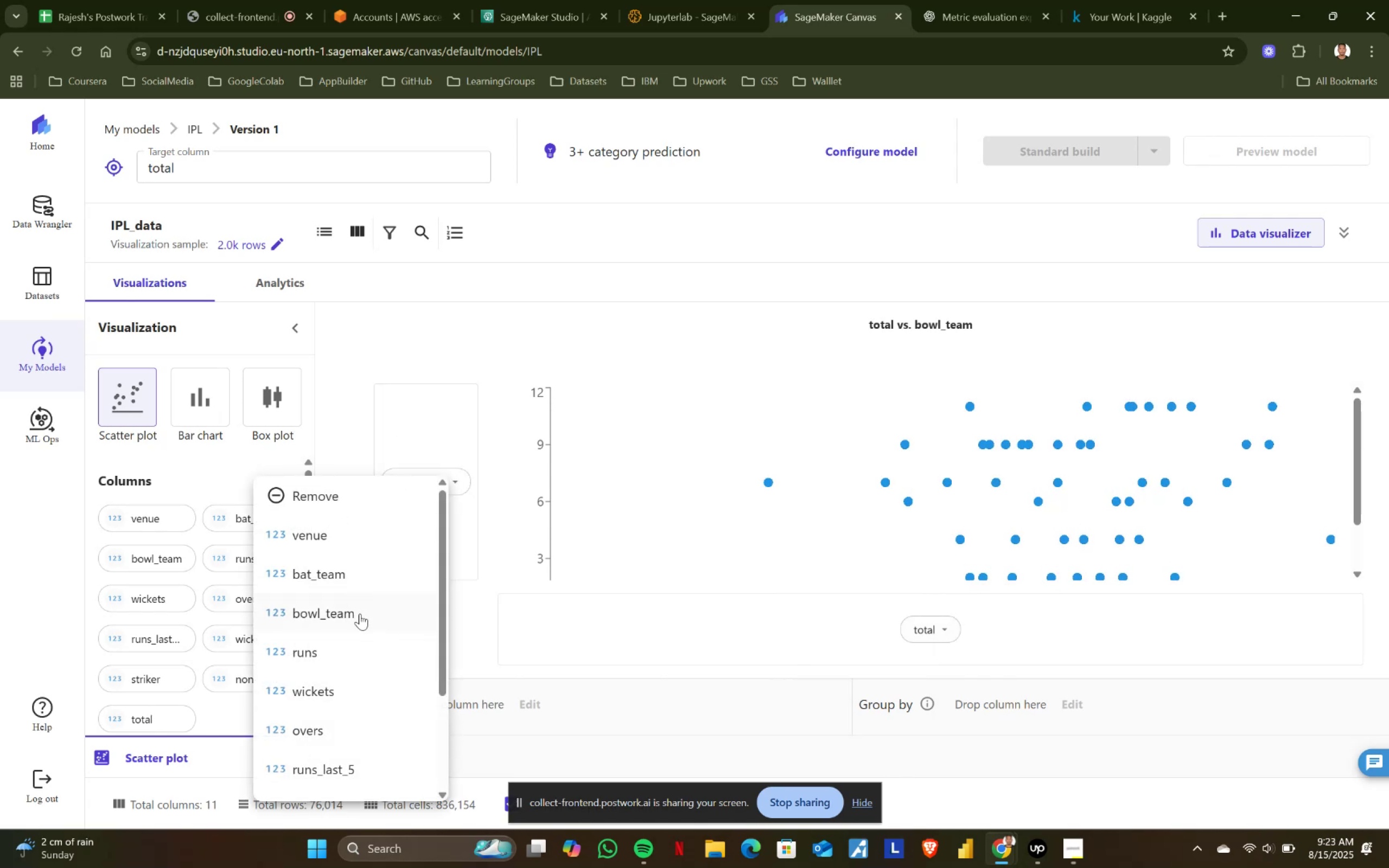 
left_click([341, 661])
 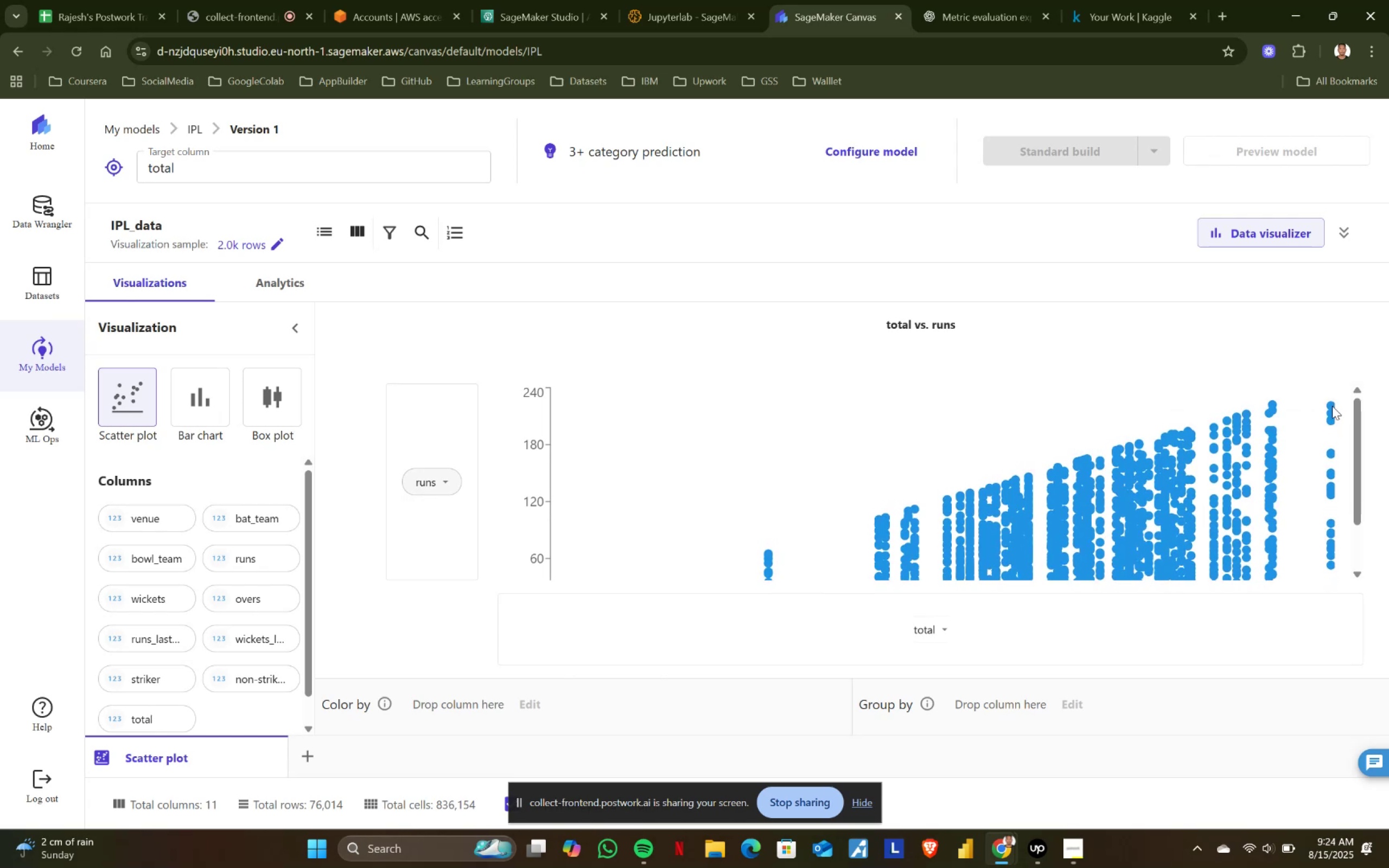 
wait(23.53)
 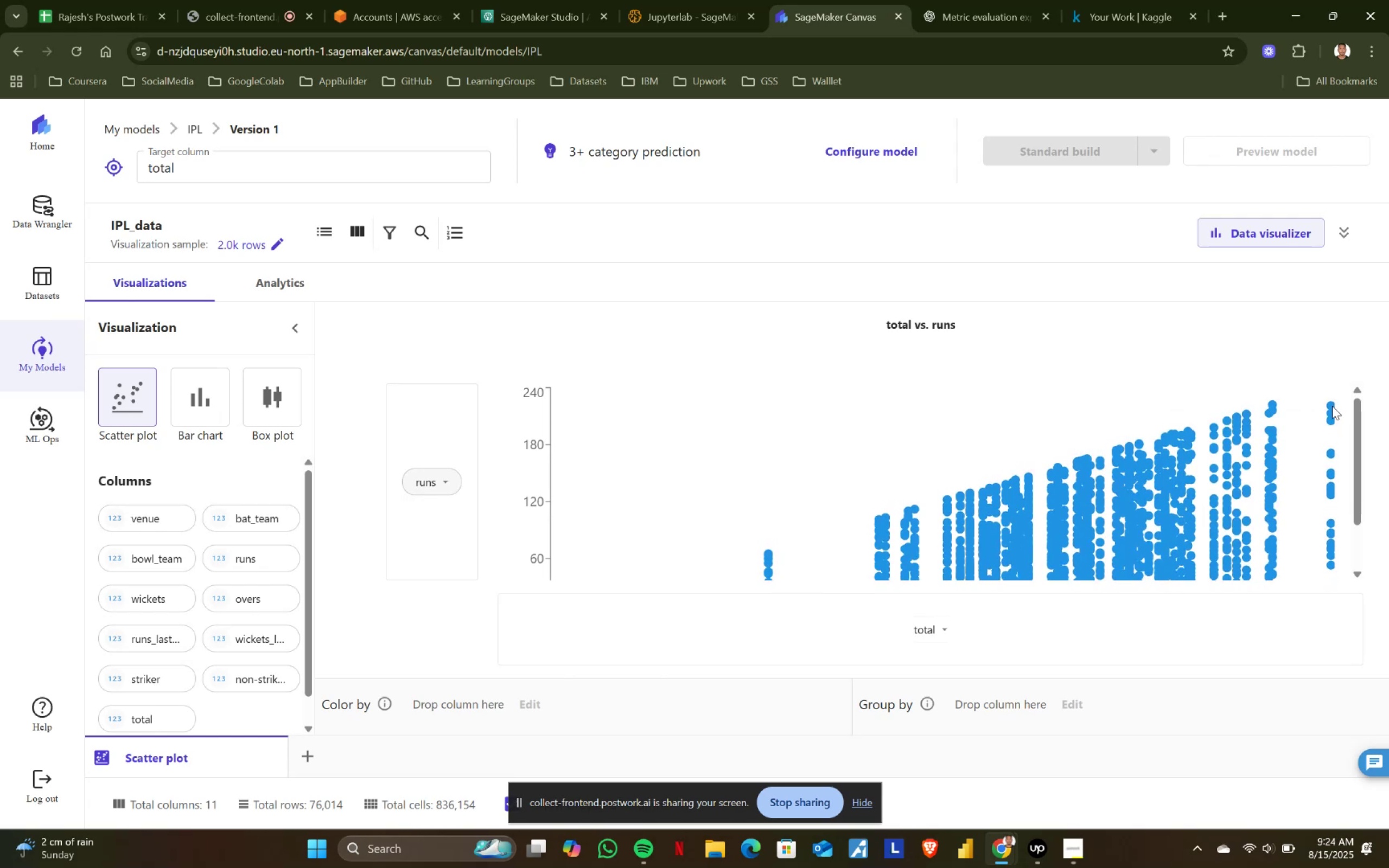 
key(VolumeUp)
 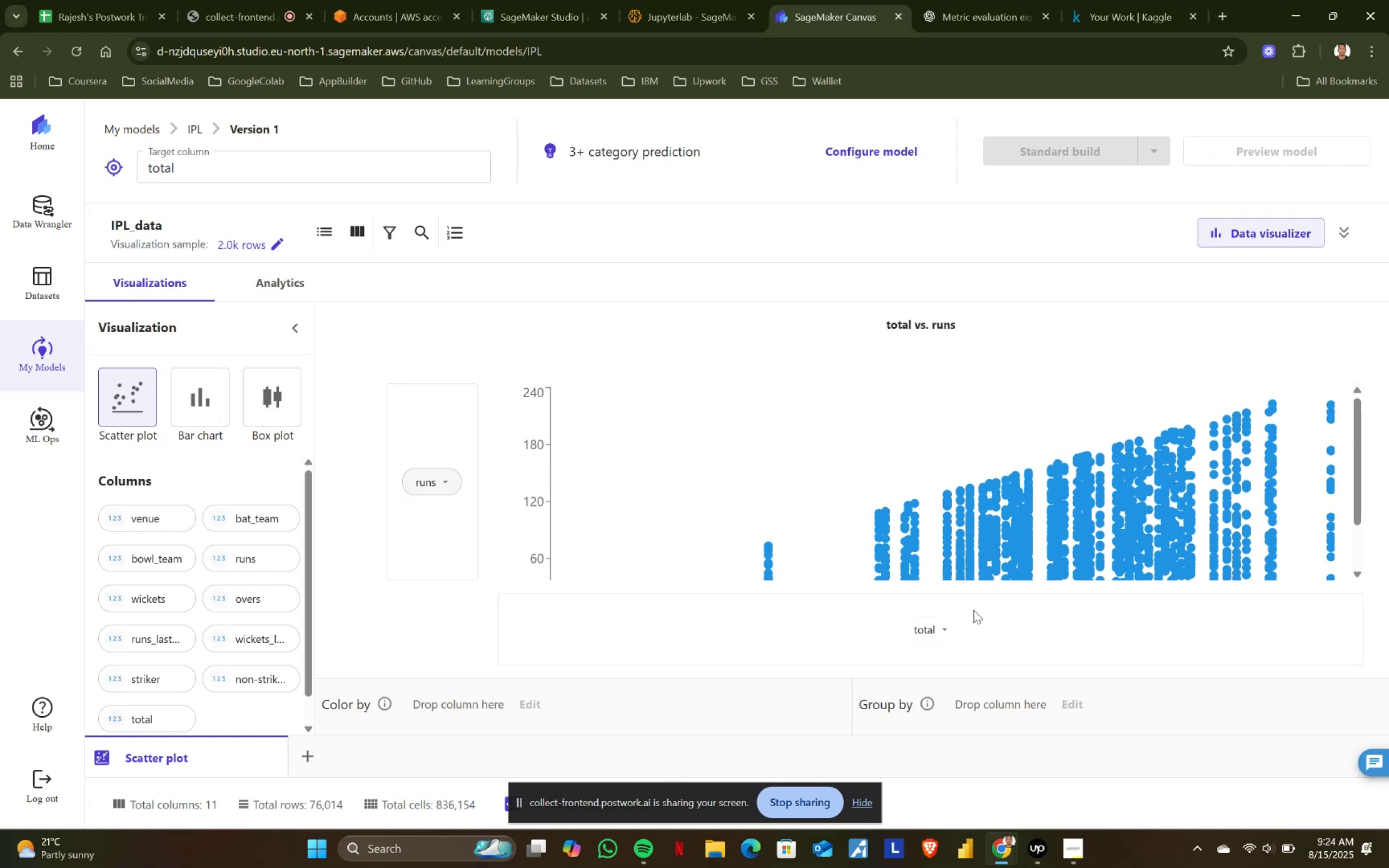 
left_click([948, 628])
 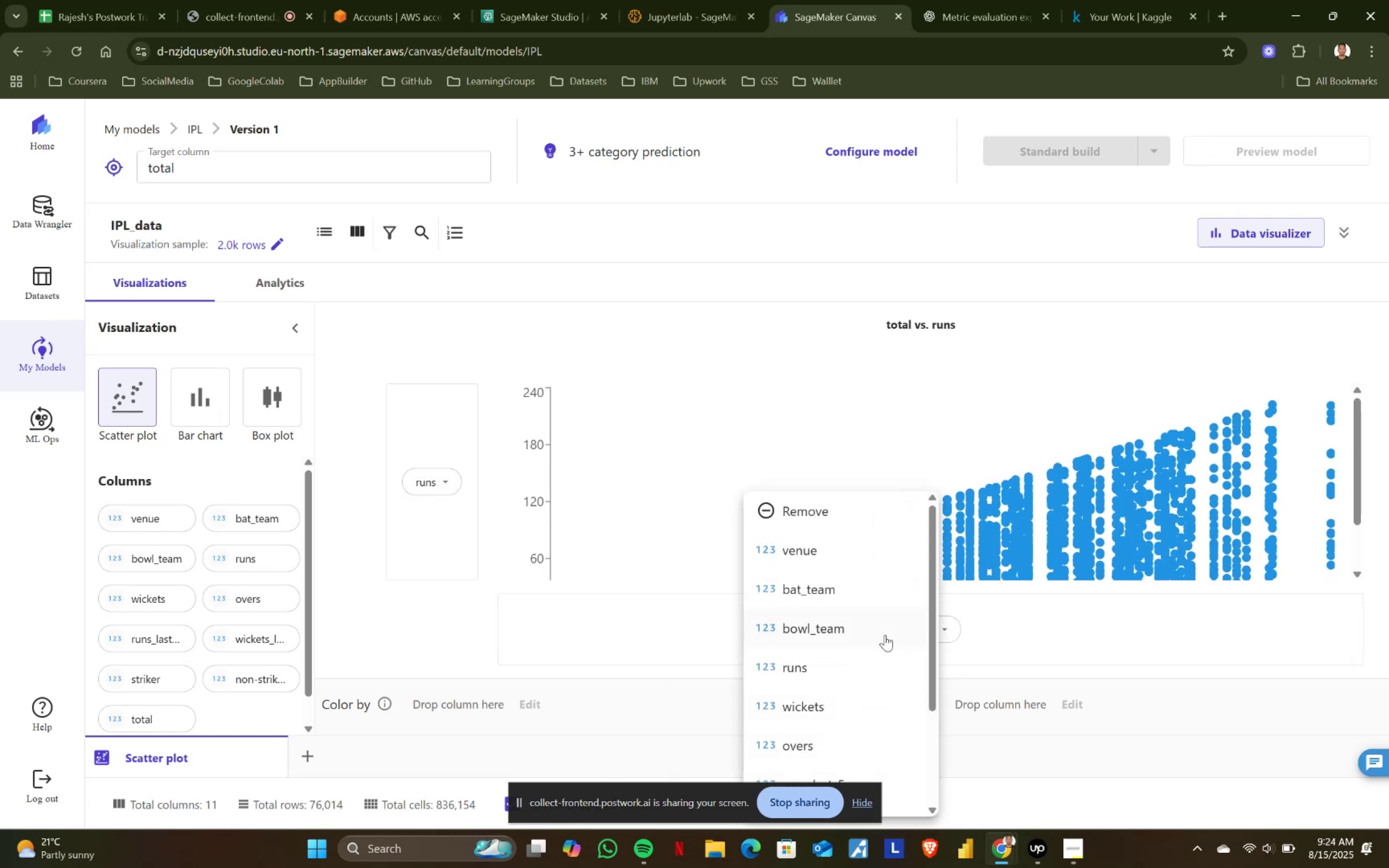 
scroll: coordinate [885, 650], scroll_direction: down, amount: 1.0
 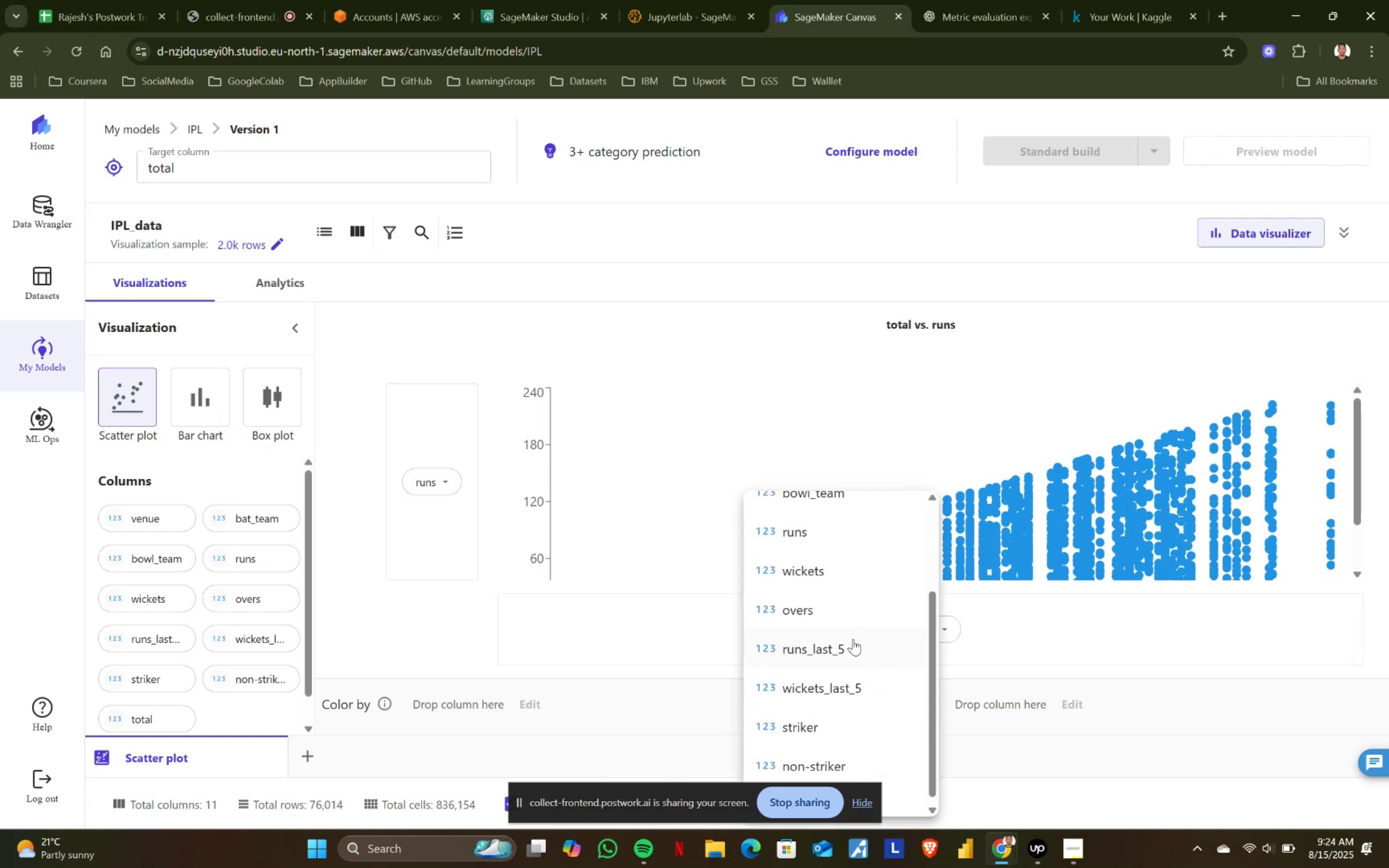 
scroll: coordinate [830, 581], scroll_direction: up, amount: 2.0
 